 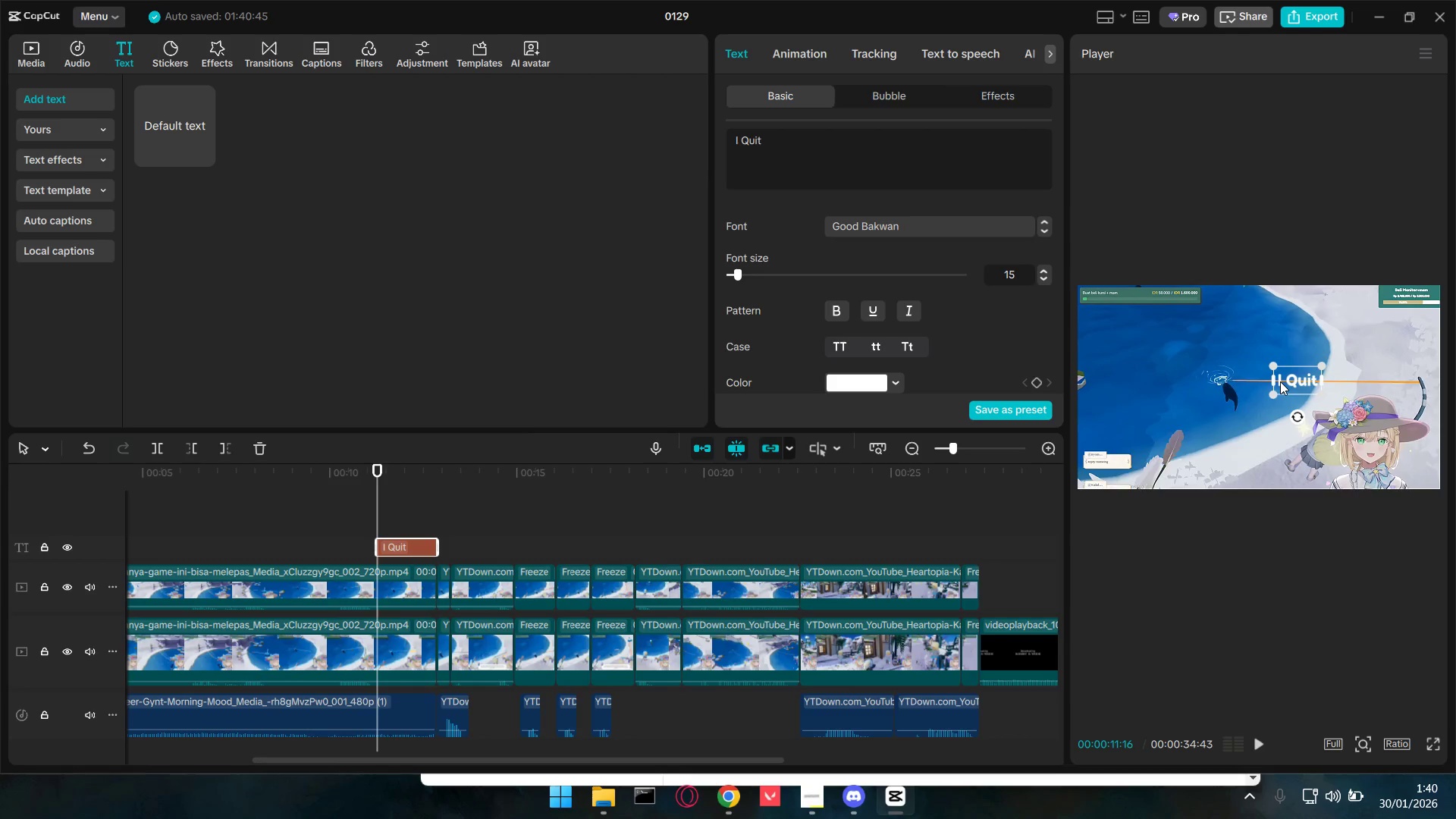 
key(Space)
 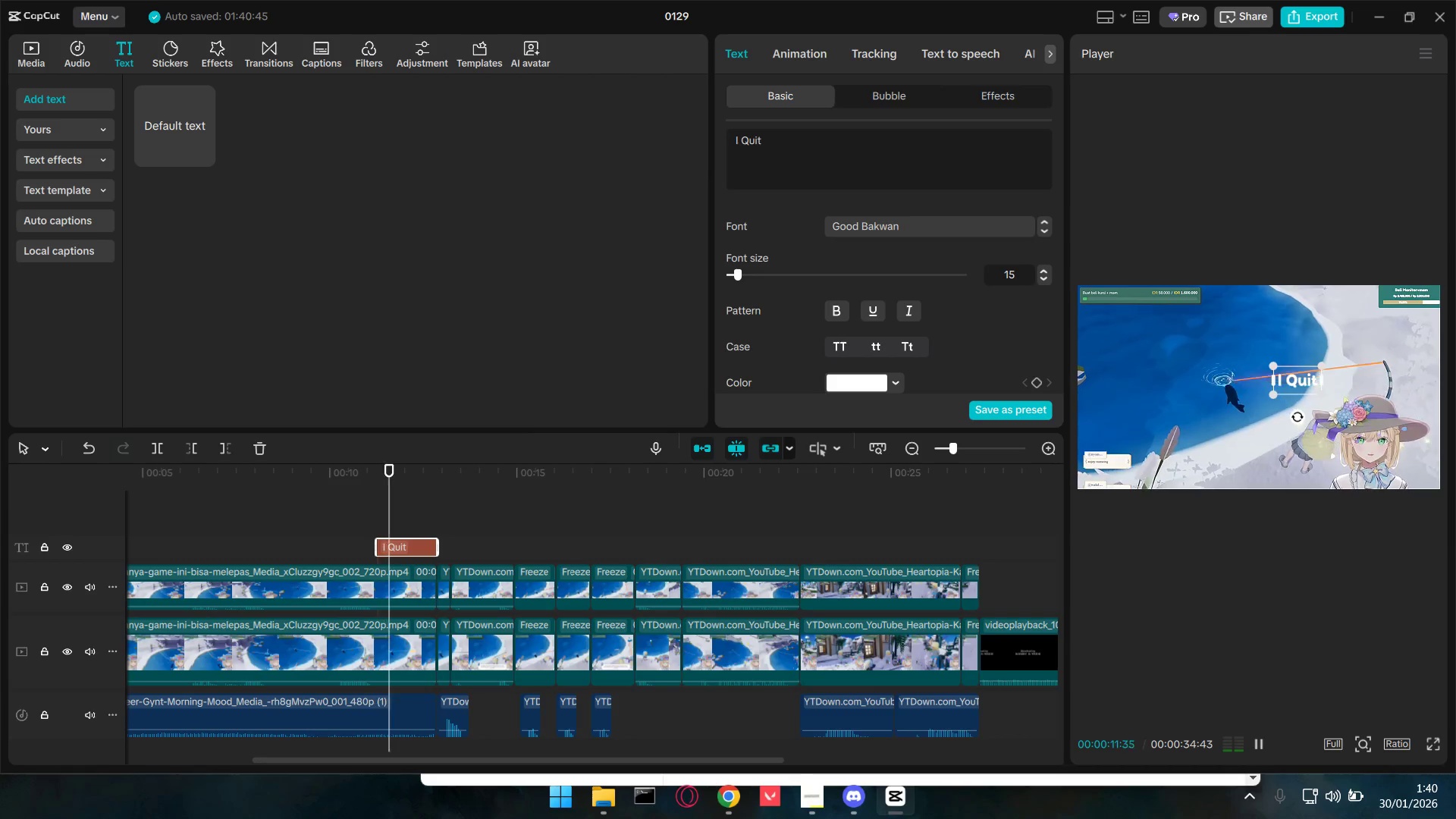 
key(Space)
 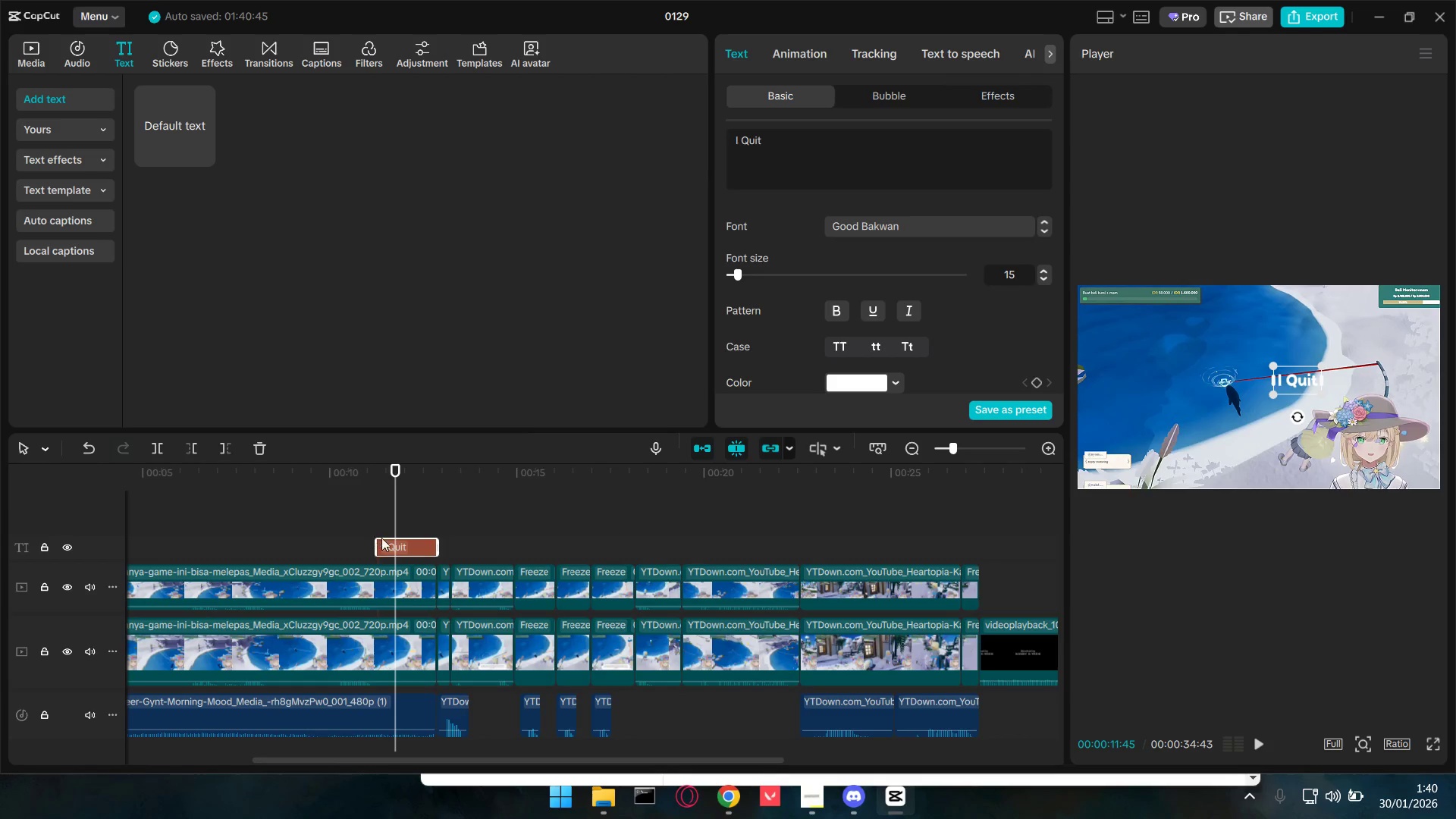 
left_click([400, 546])
 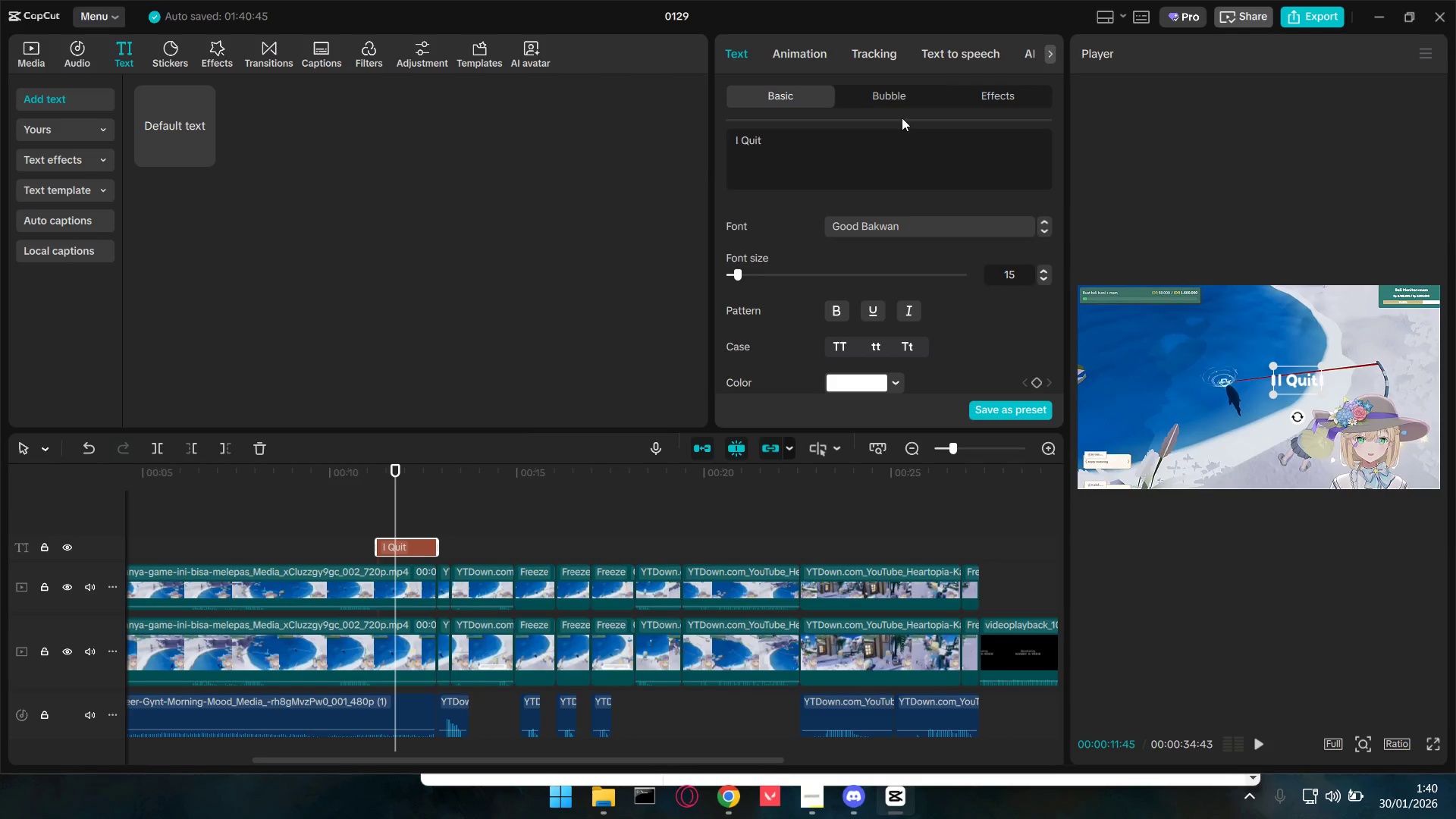 
left_click([863, 50])
 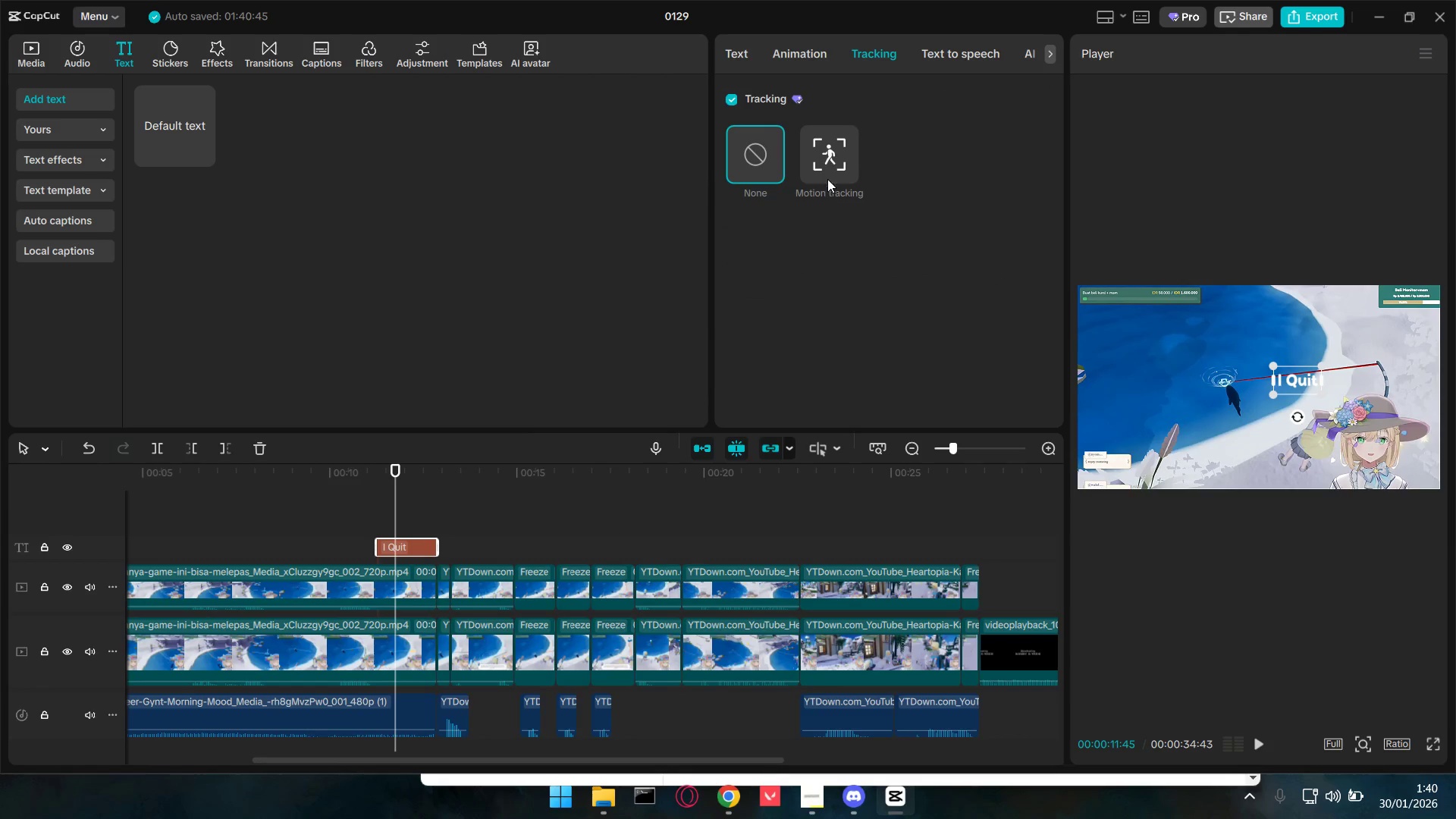 
left_click([827, 170])
 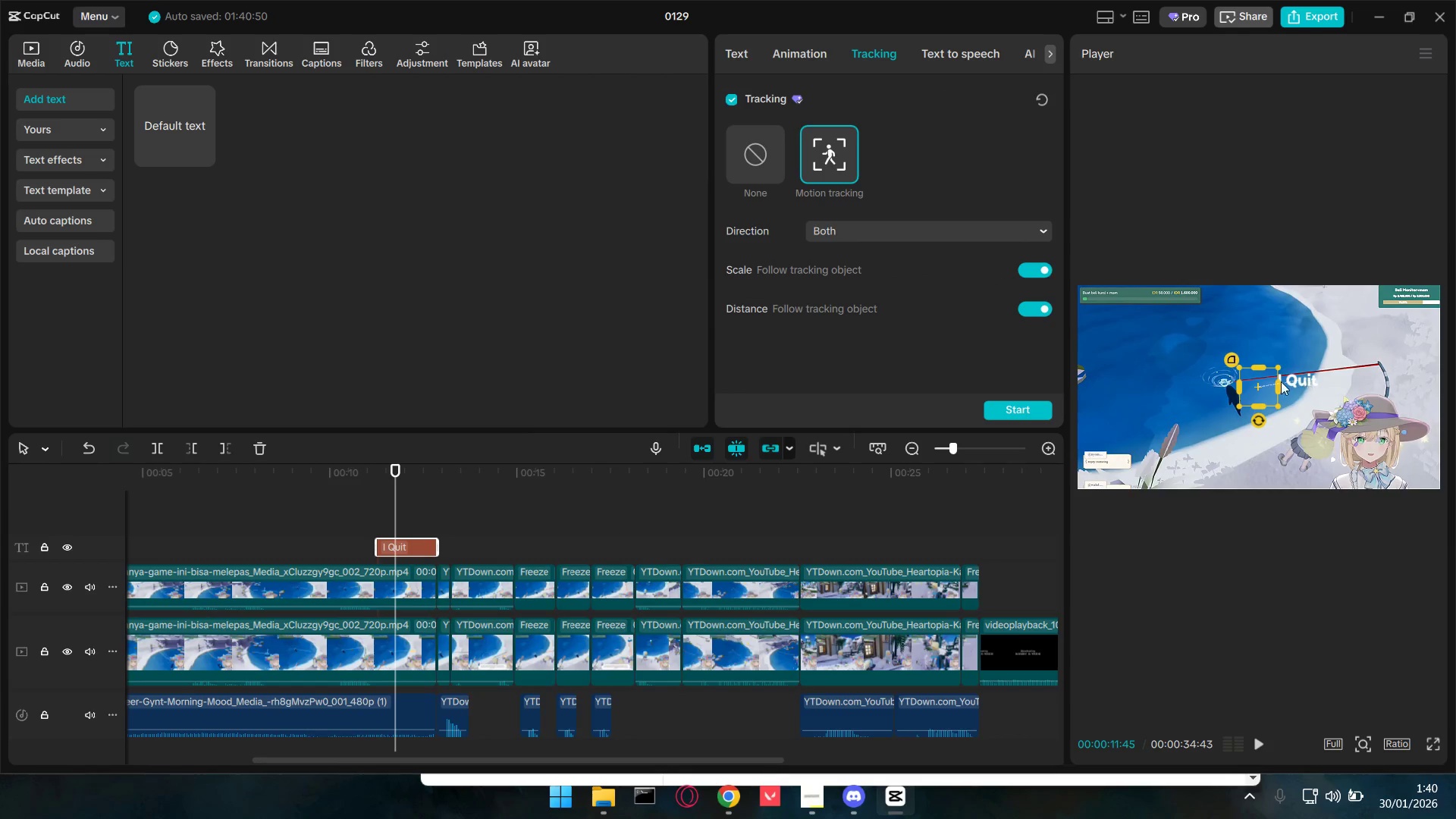 
left_click_drag(start_coordinate=[1261, 385], to_coordinate=[1309, 369])
 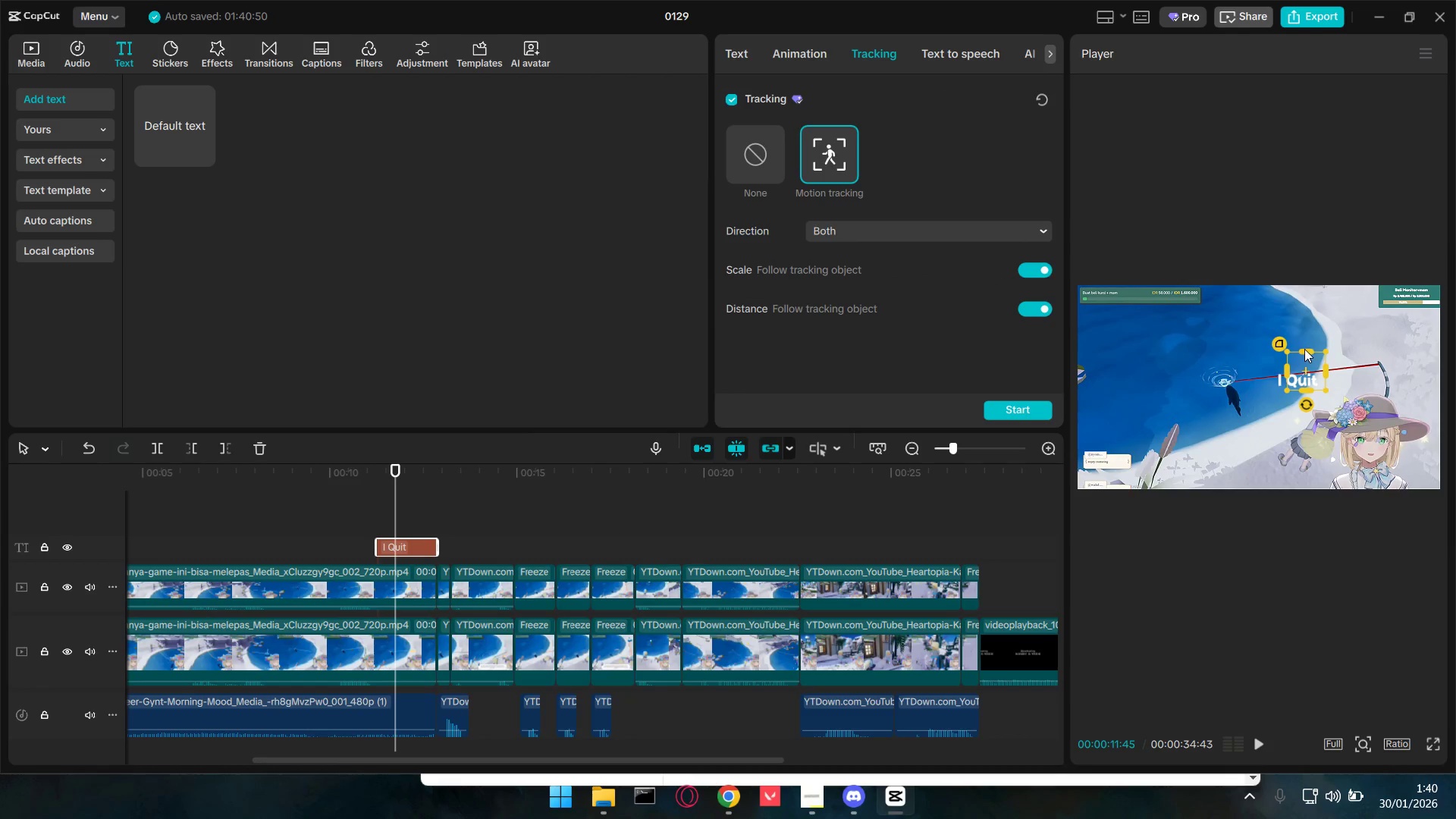 
left_click_drag(start_coordinate=[1304, 349], to_coordinate=[1306, 362])
 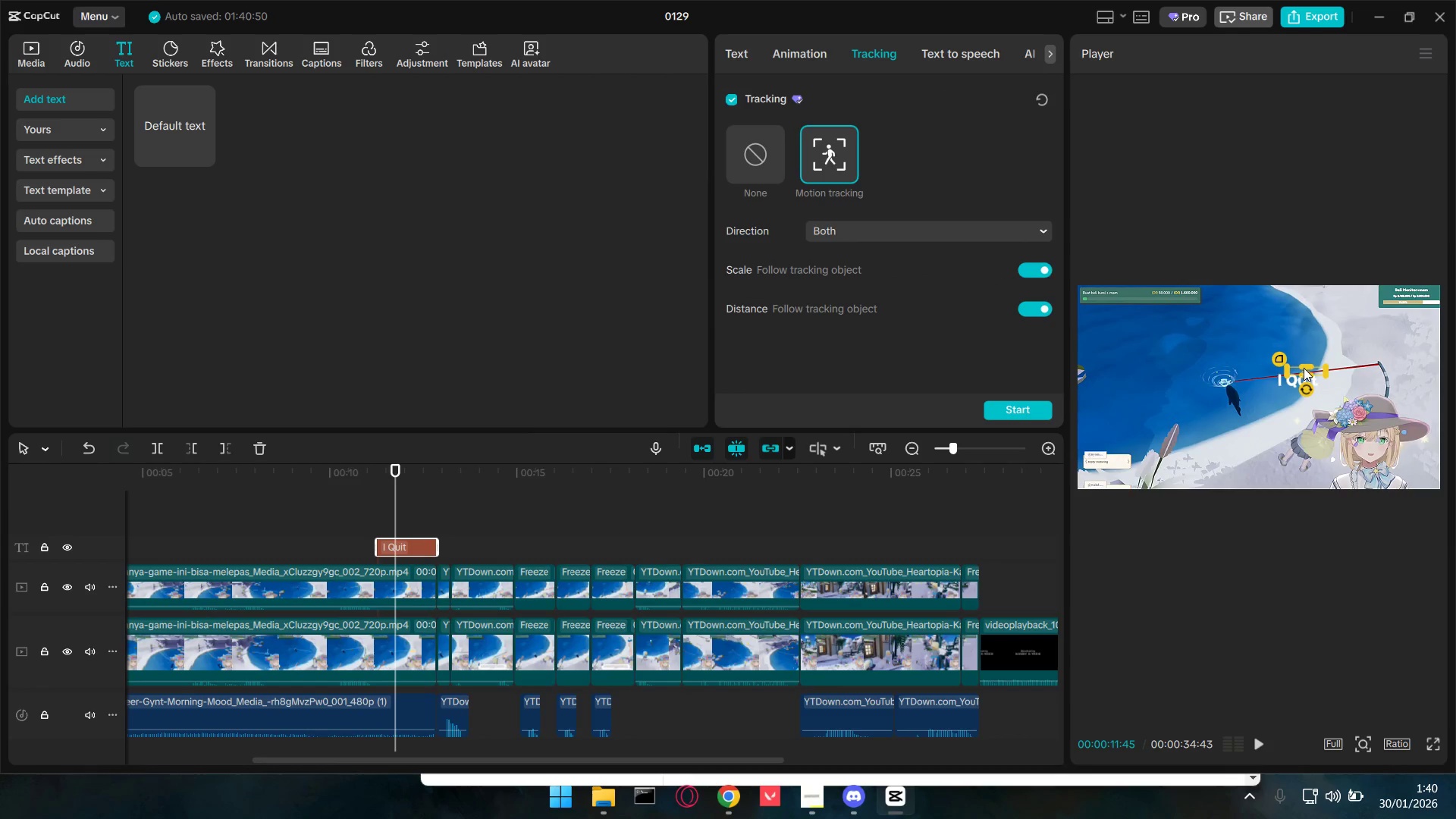 
left_click([1304, 366])
 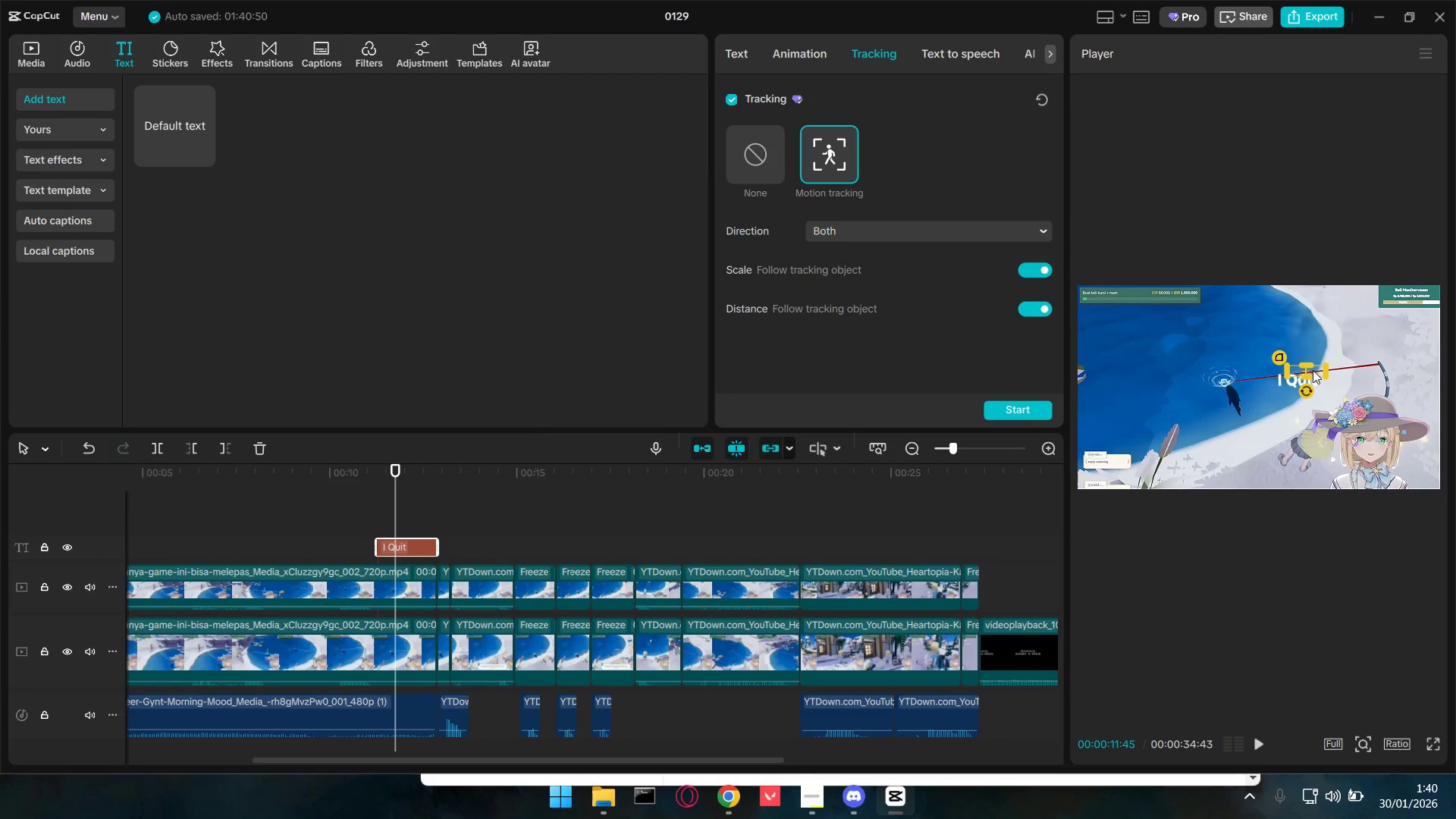 
left_click_drag(start_coordinate=[1313, 370], to_coordinate=[1309, 373])
 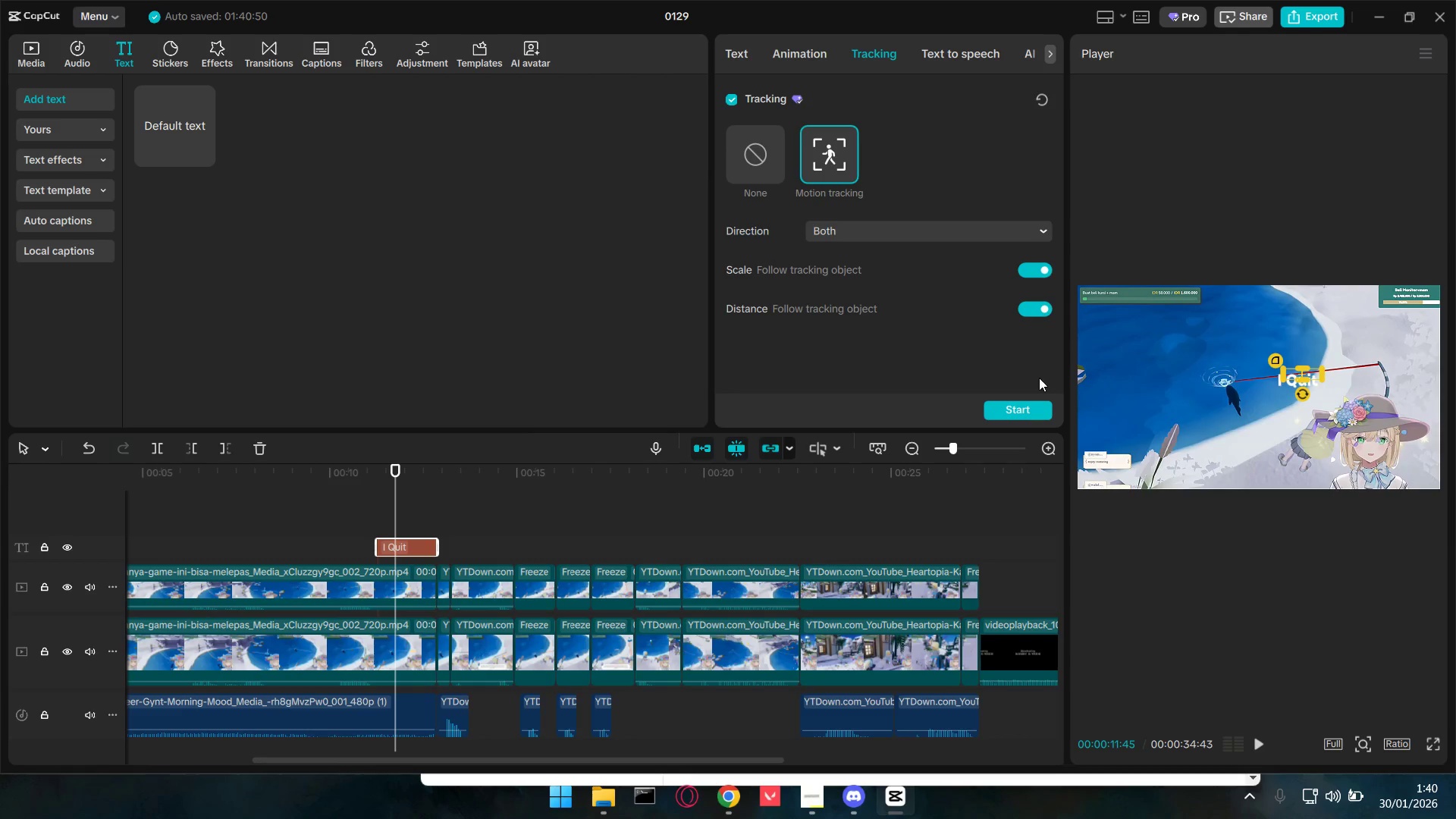 
hold_key(key=ControlLeft, duration=1.52)
scroll: coordinate [1330, 438], scroll_direction: up, amount: 9.0
 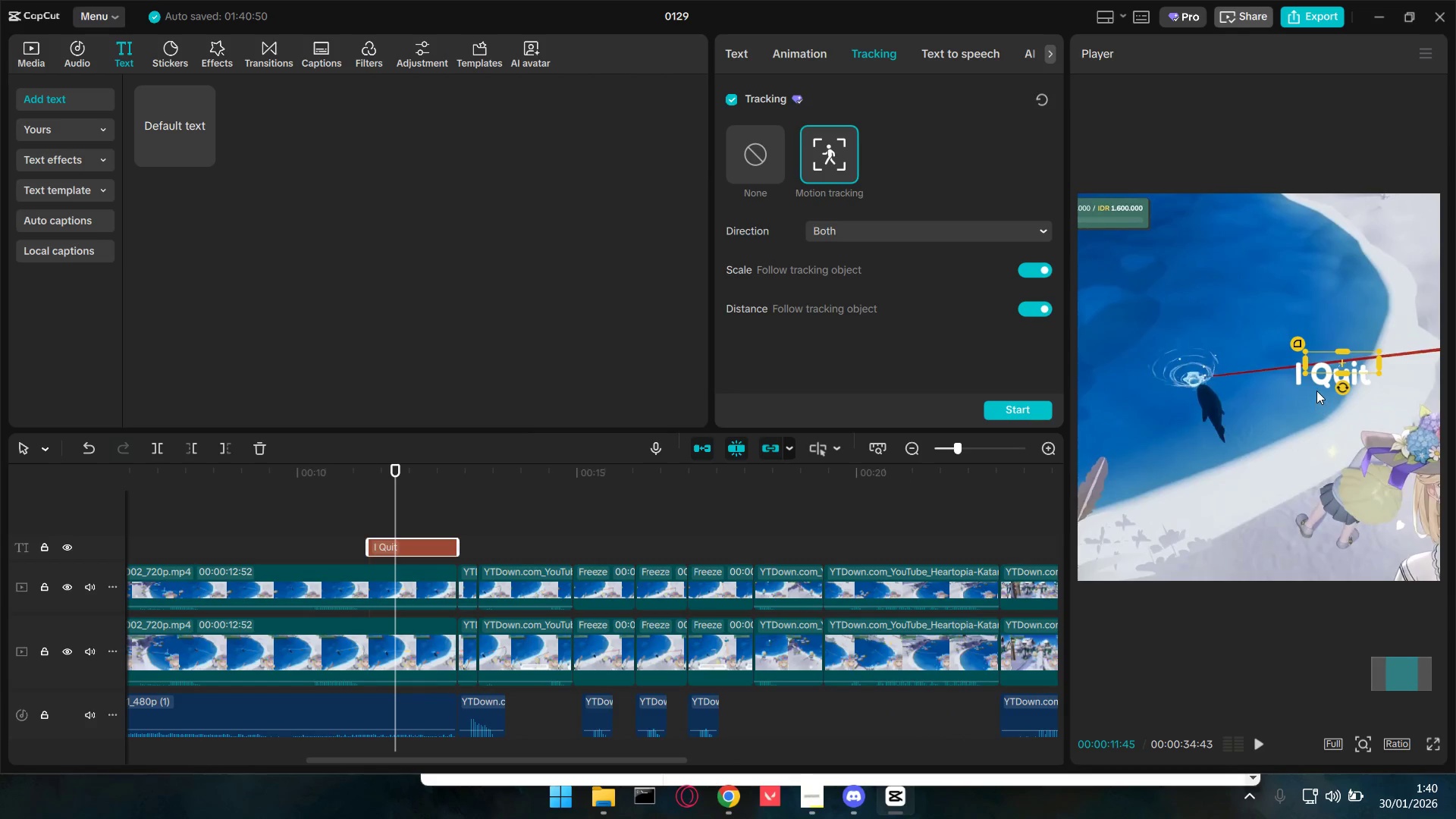 
key(Control+ControlLeft)
 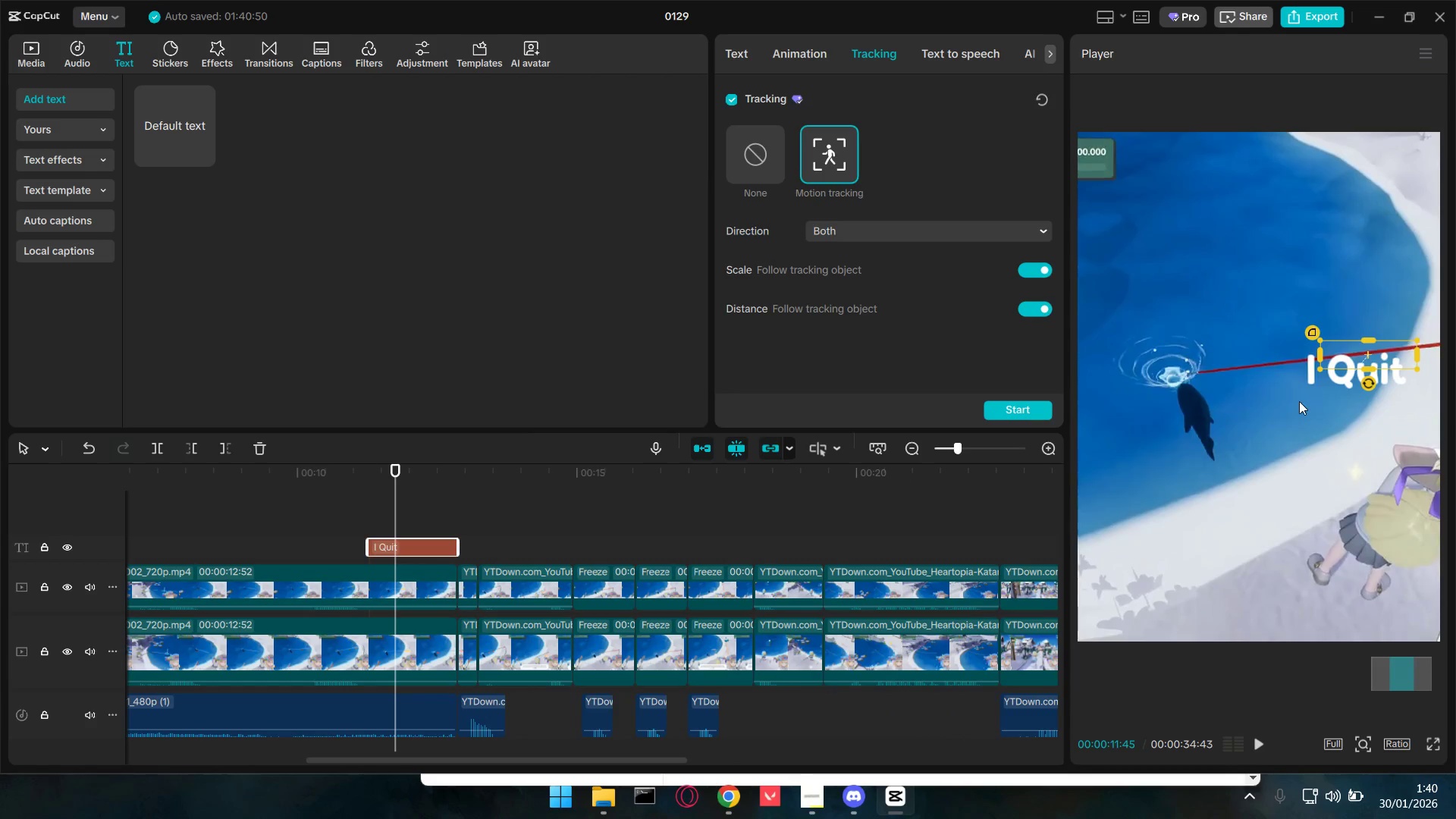 
key(Control+ControlLeft)
 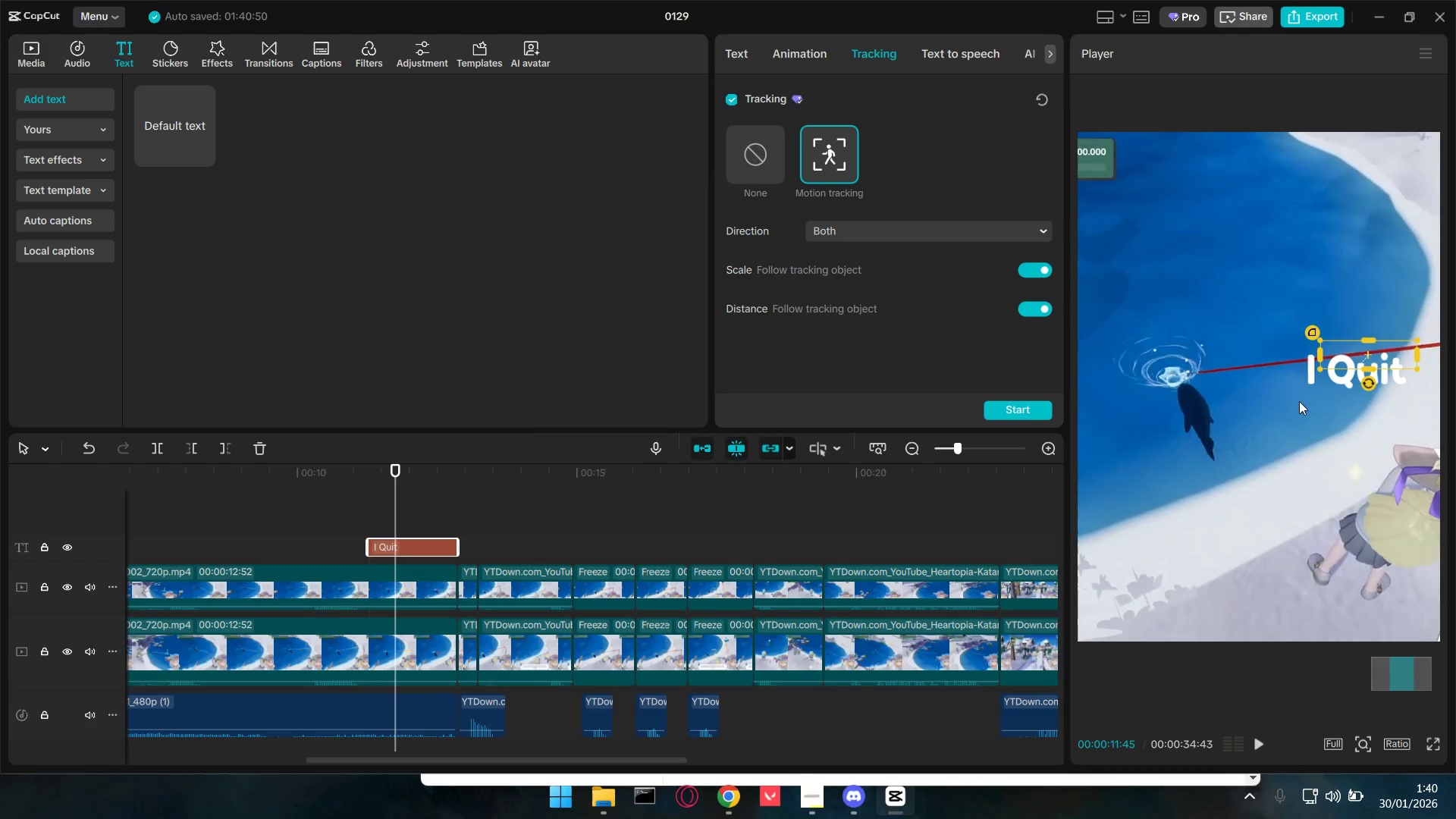 
key(Control+ControlLeft)
 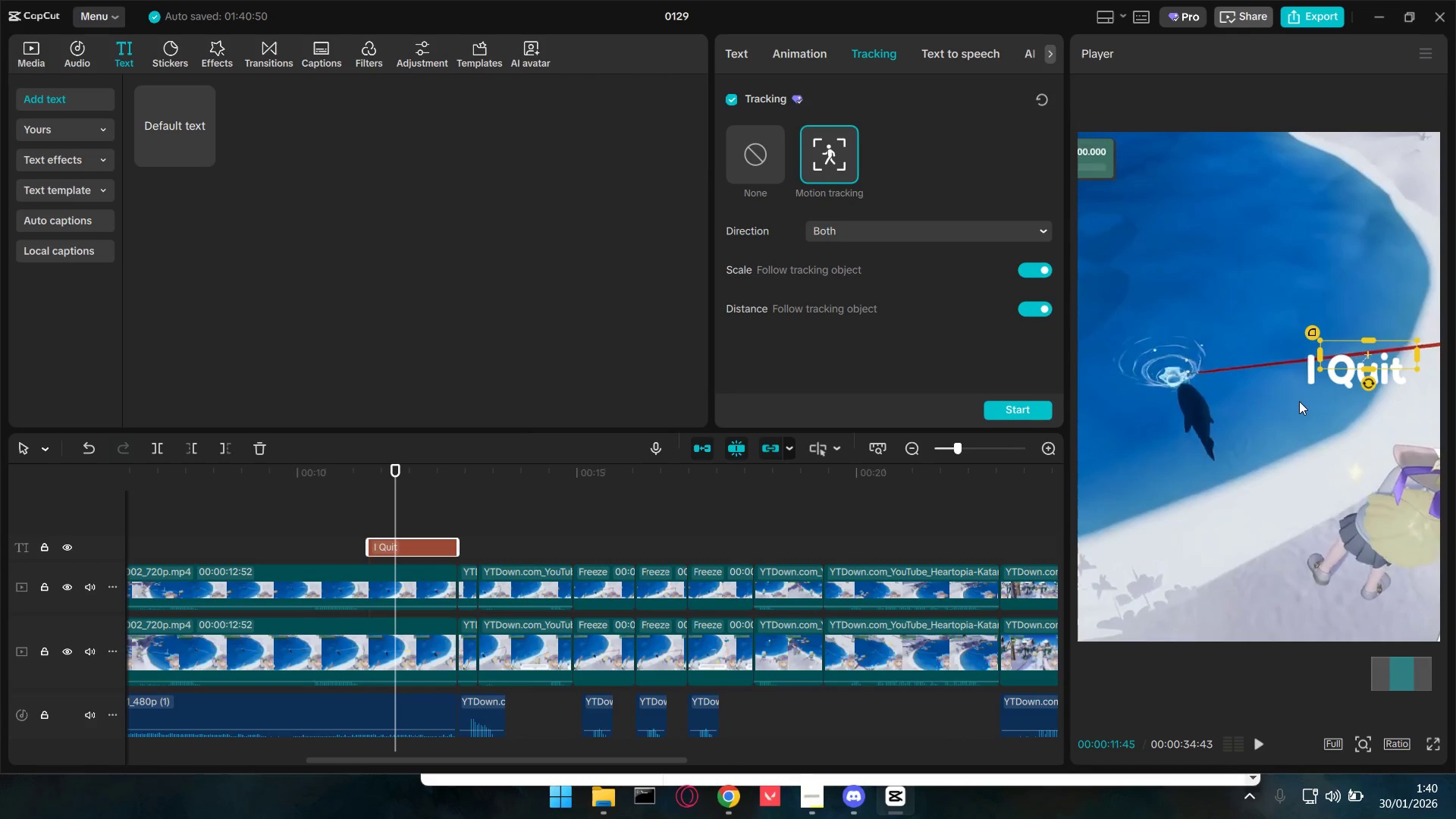 
key(Control+ControlLeft)
 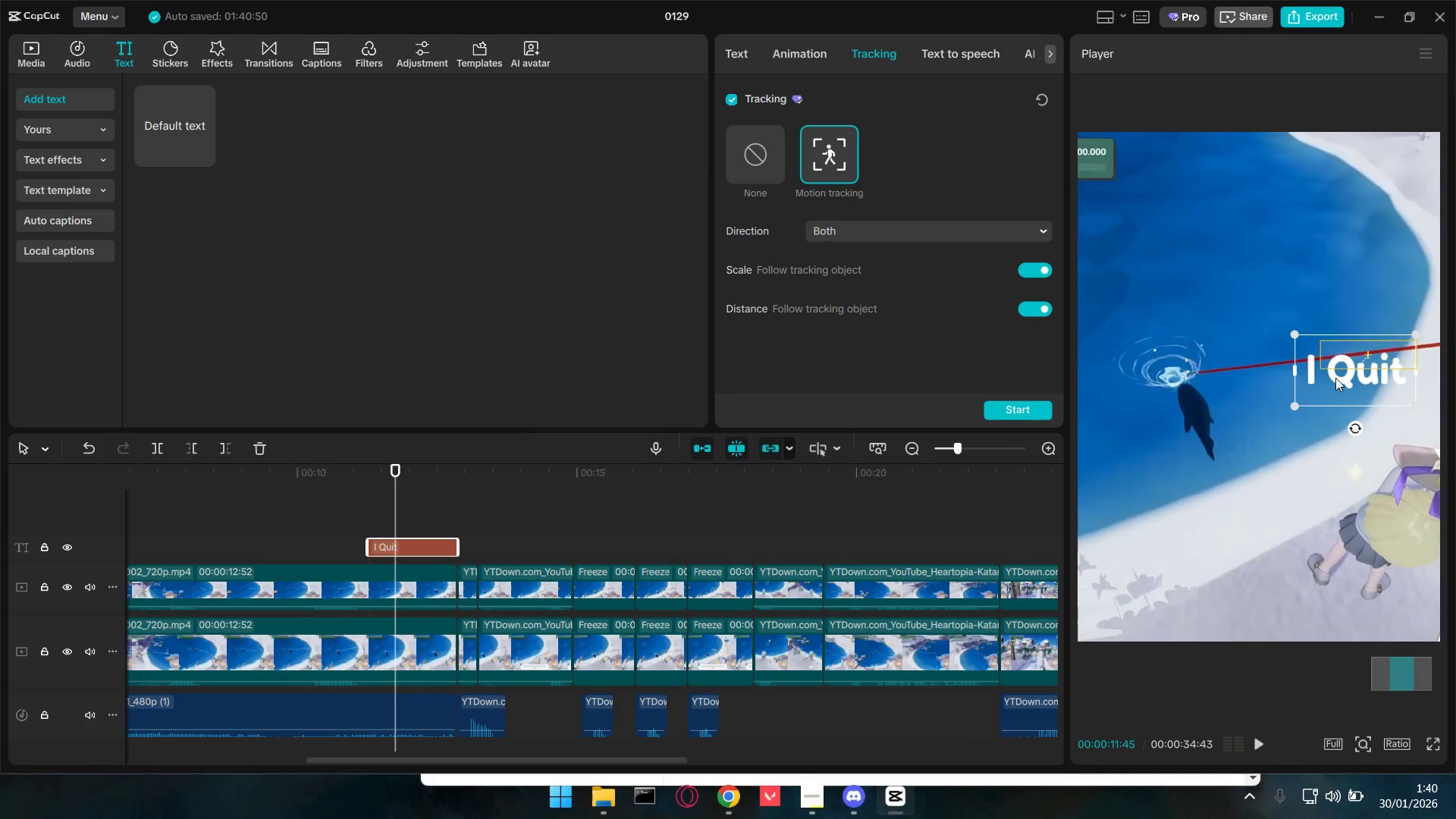 
scroll: coordinate [1316, 389], scroll_direction: up, amount: 3.0
 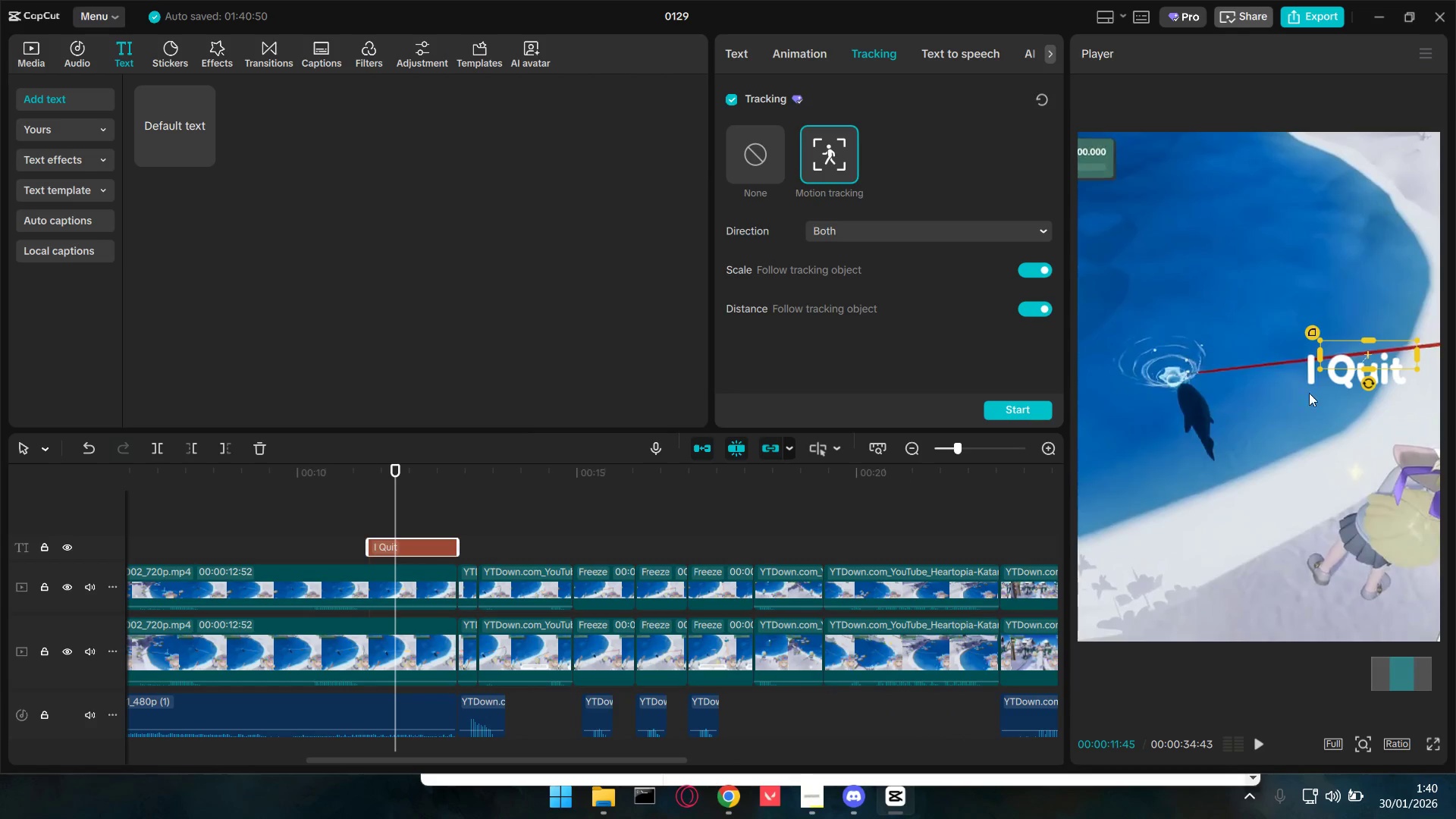 
left_click_drag(start_coordinate=[1335, 378], to_coordinate=[1347, 360])
 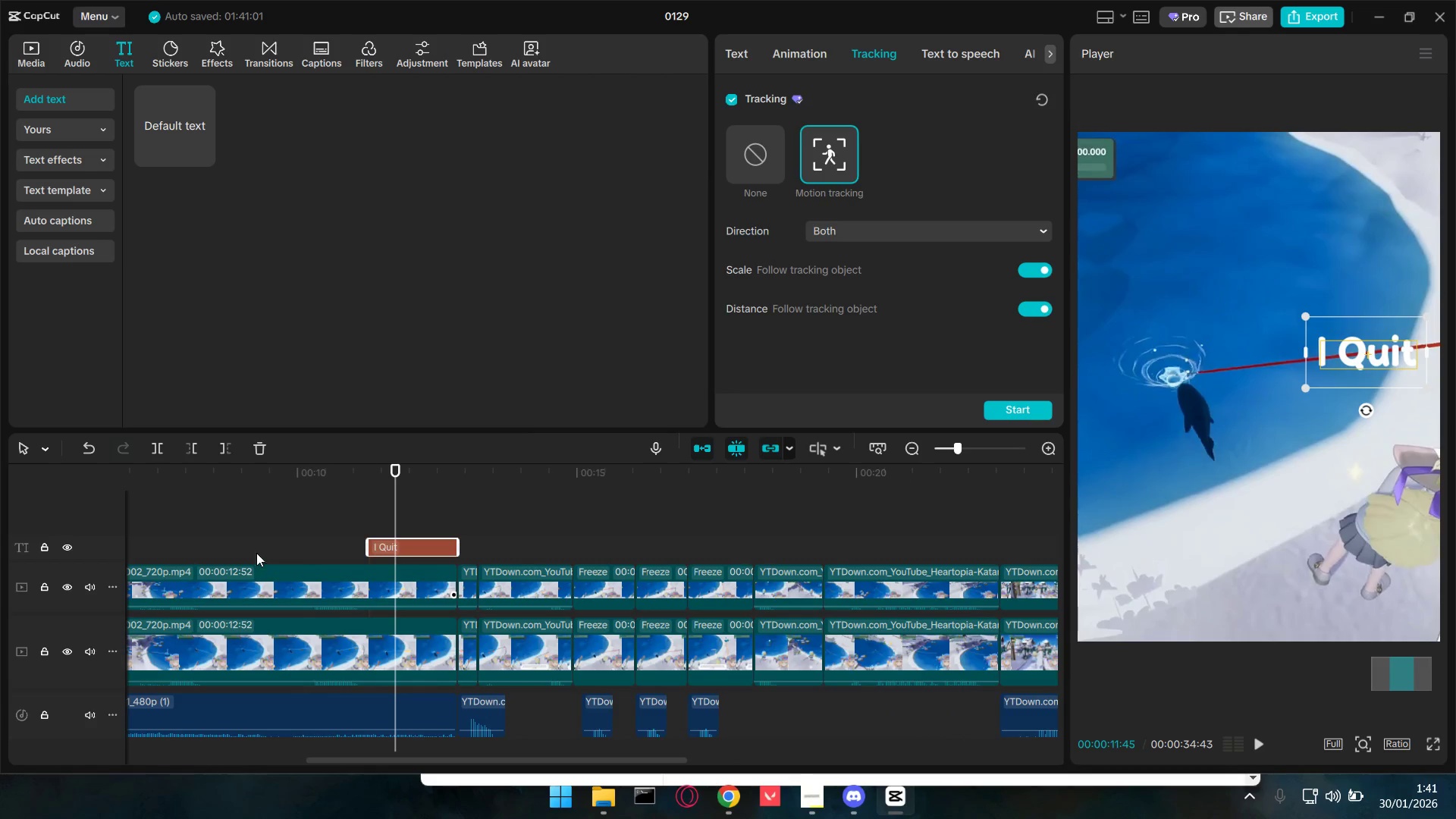 
left_click([337, 510])
 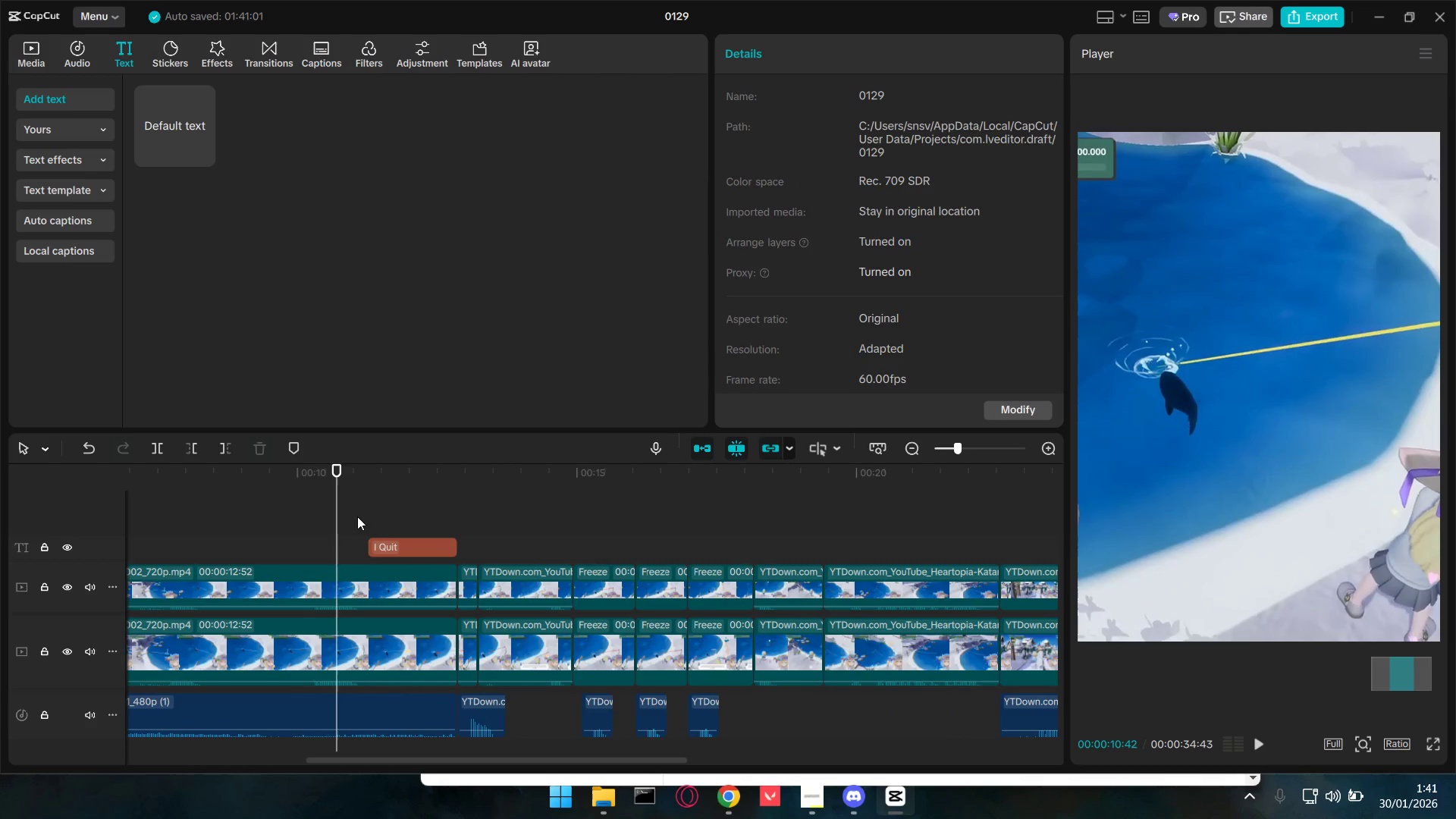 
double_click([375, 516])
 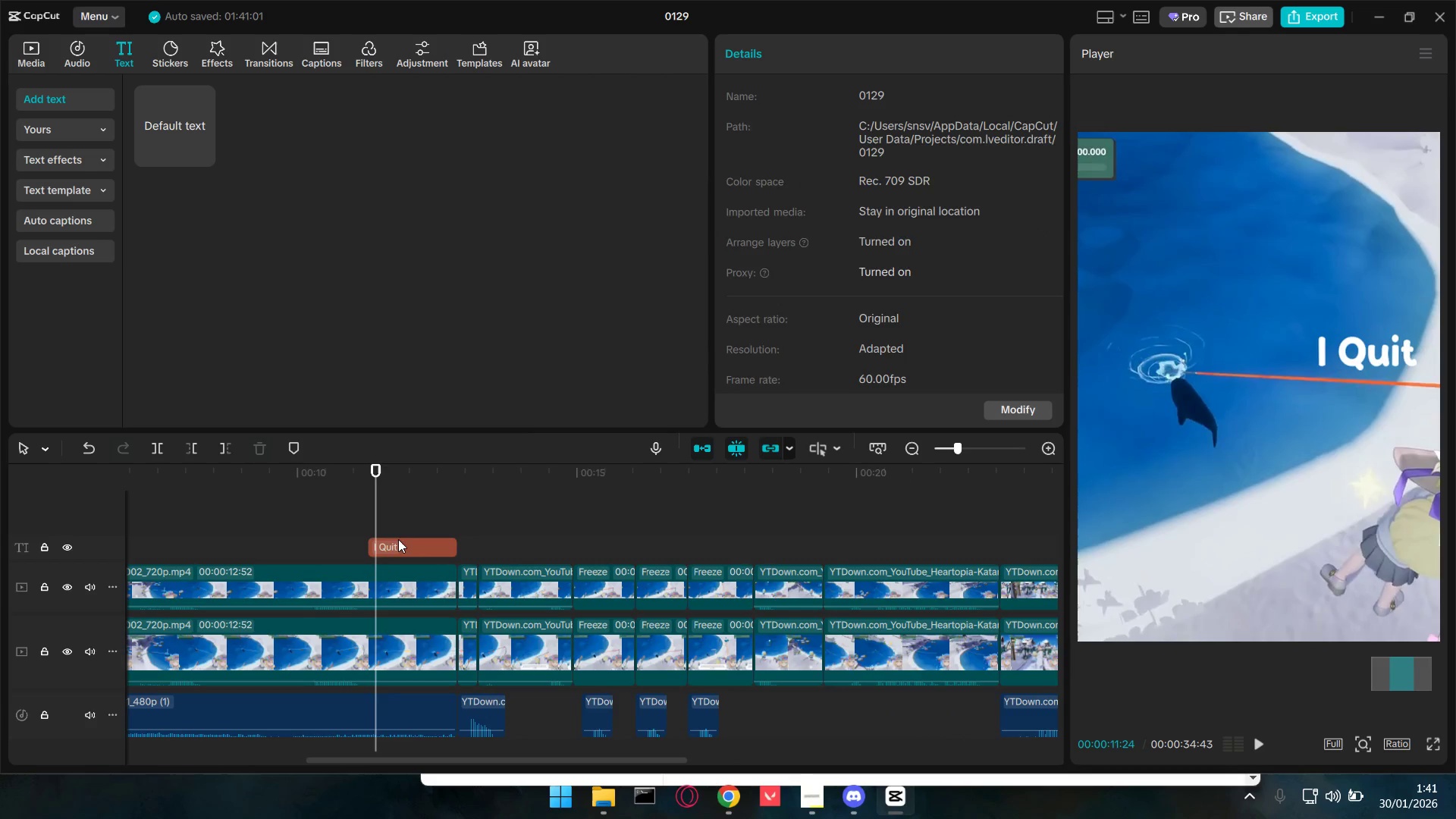 
triple_click([400, 539])
 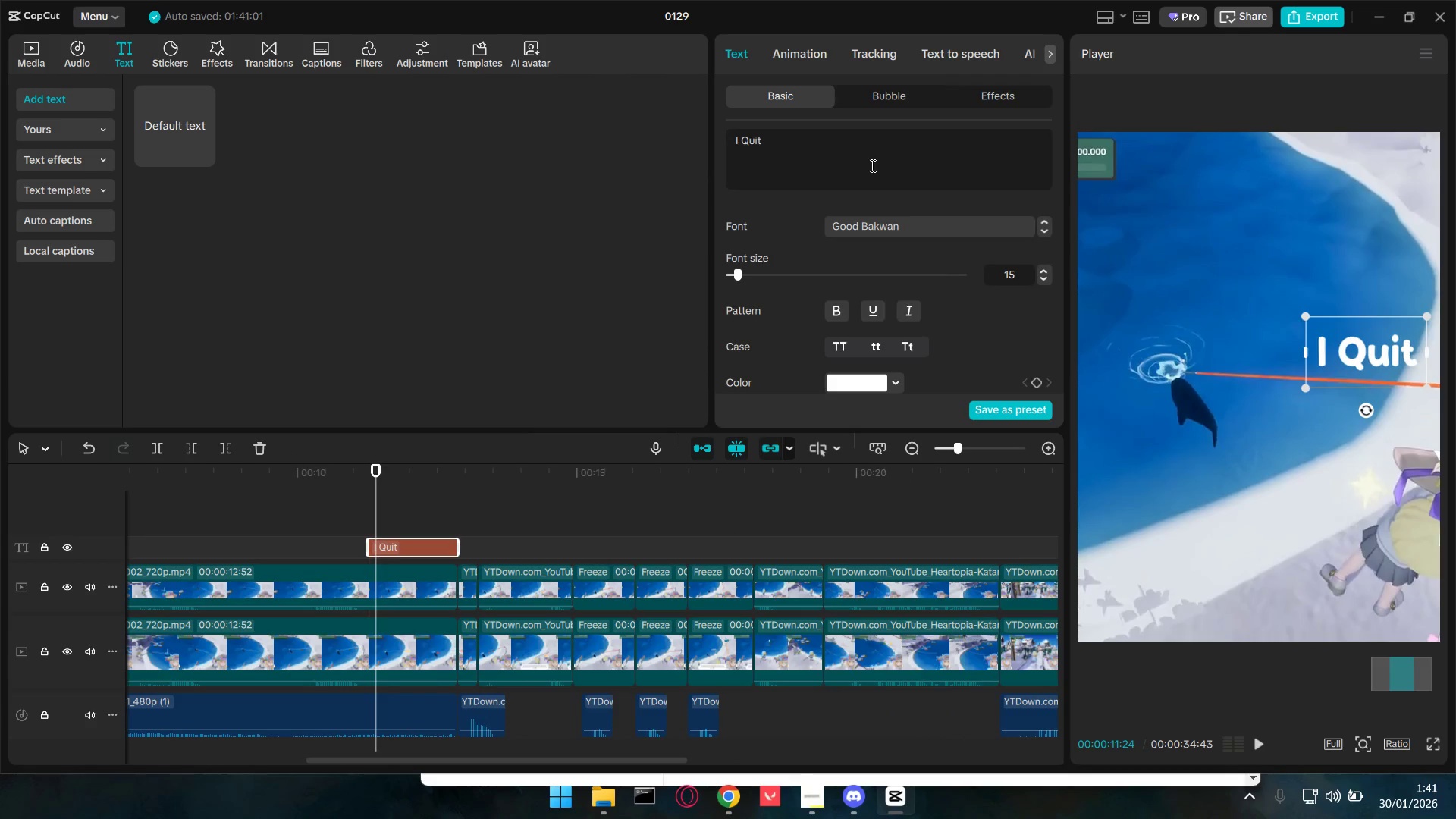 
left_click([875, 52])
 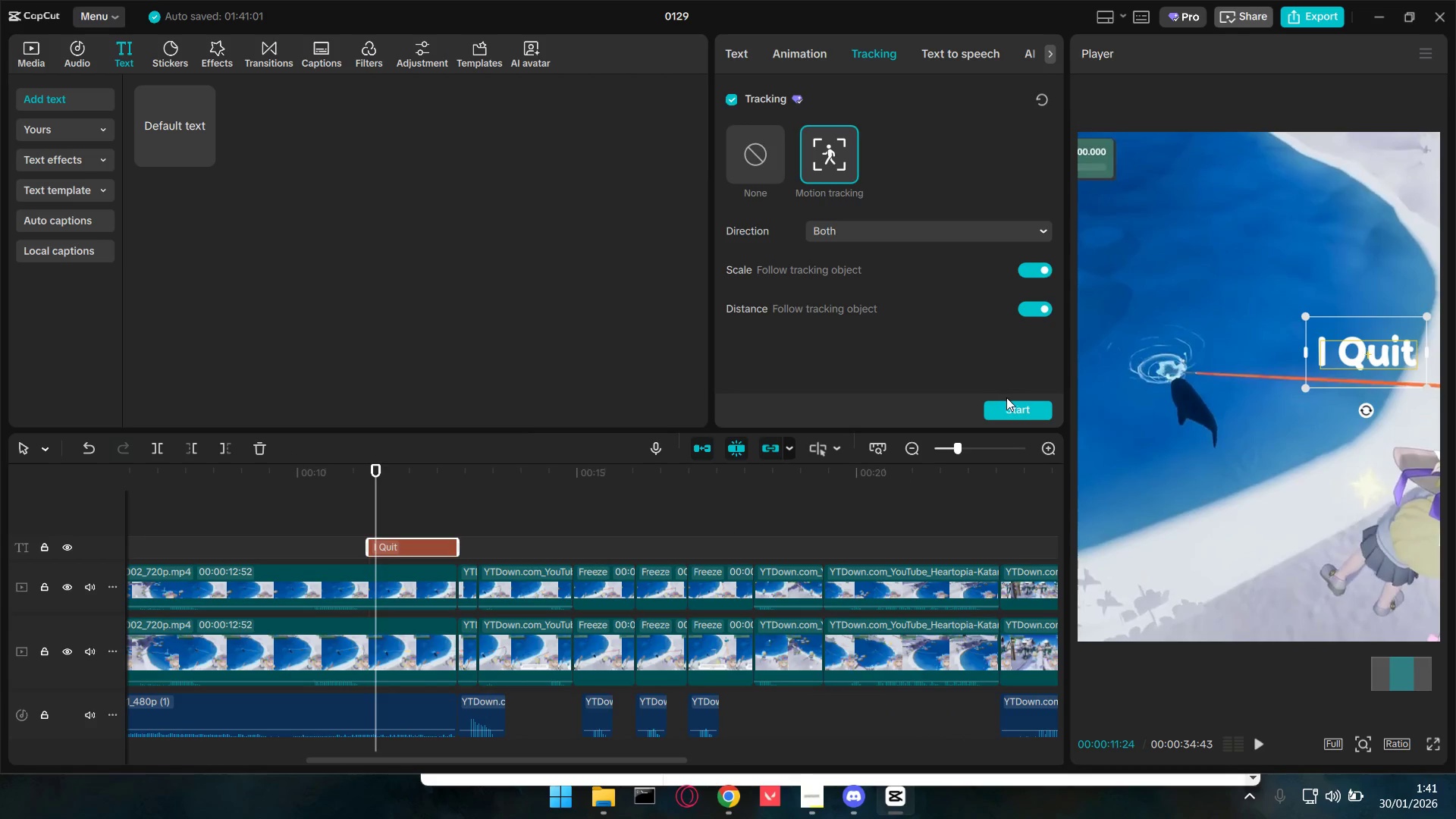 
left_click([1015, 408])
 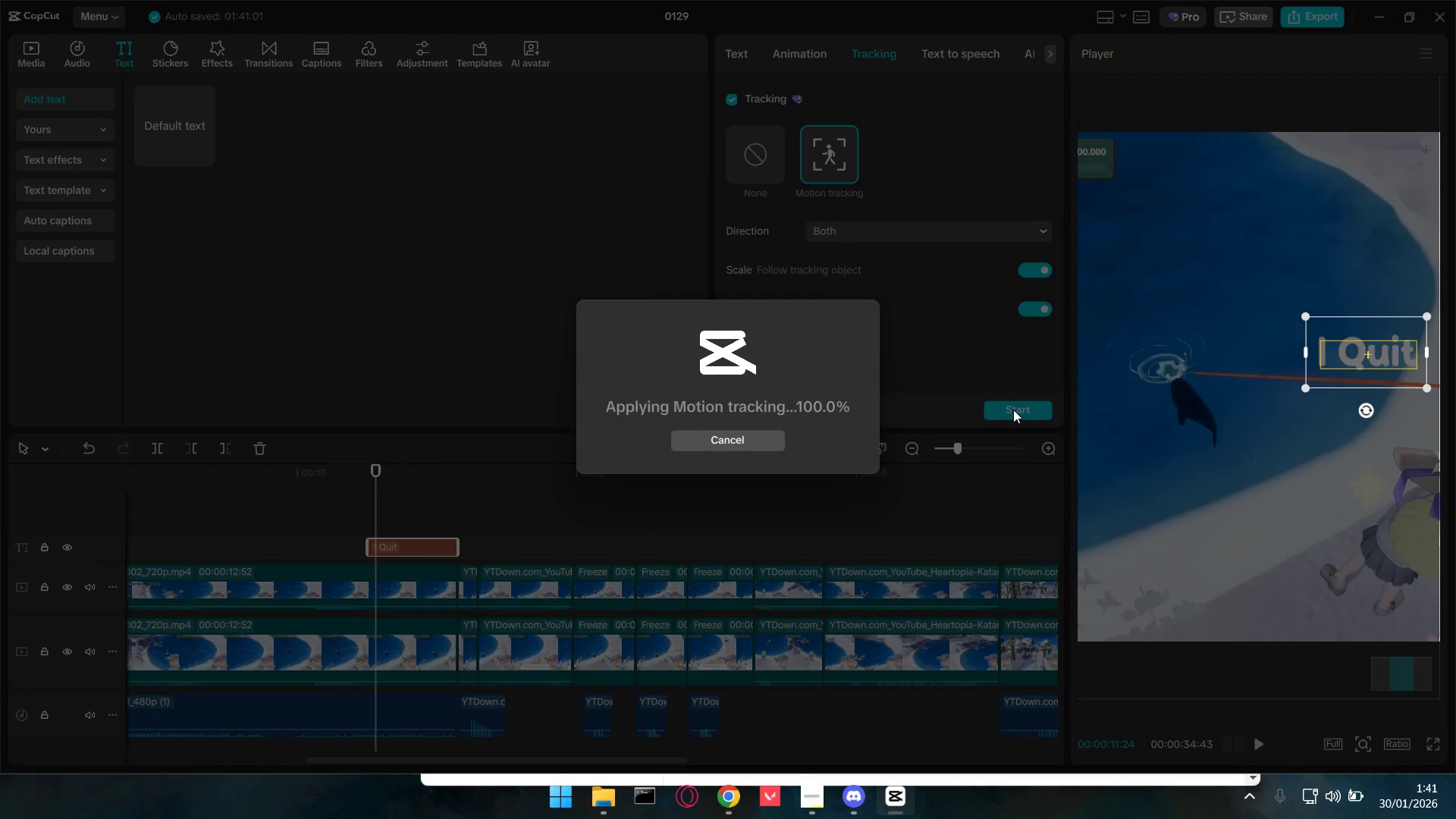 
wait(12.33)
 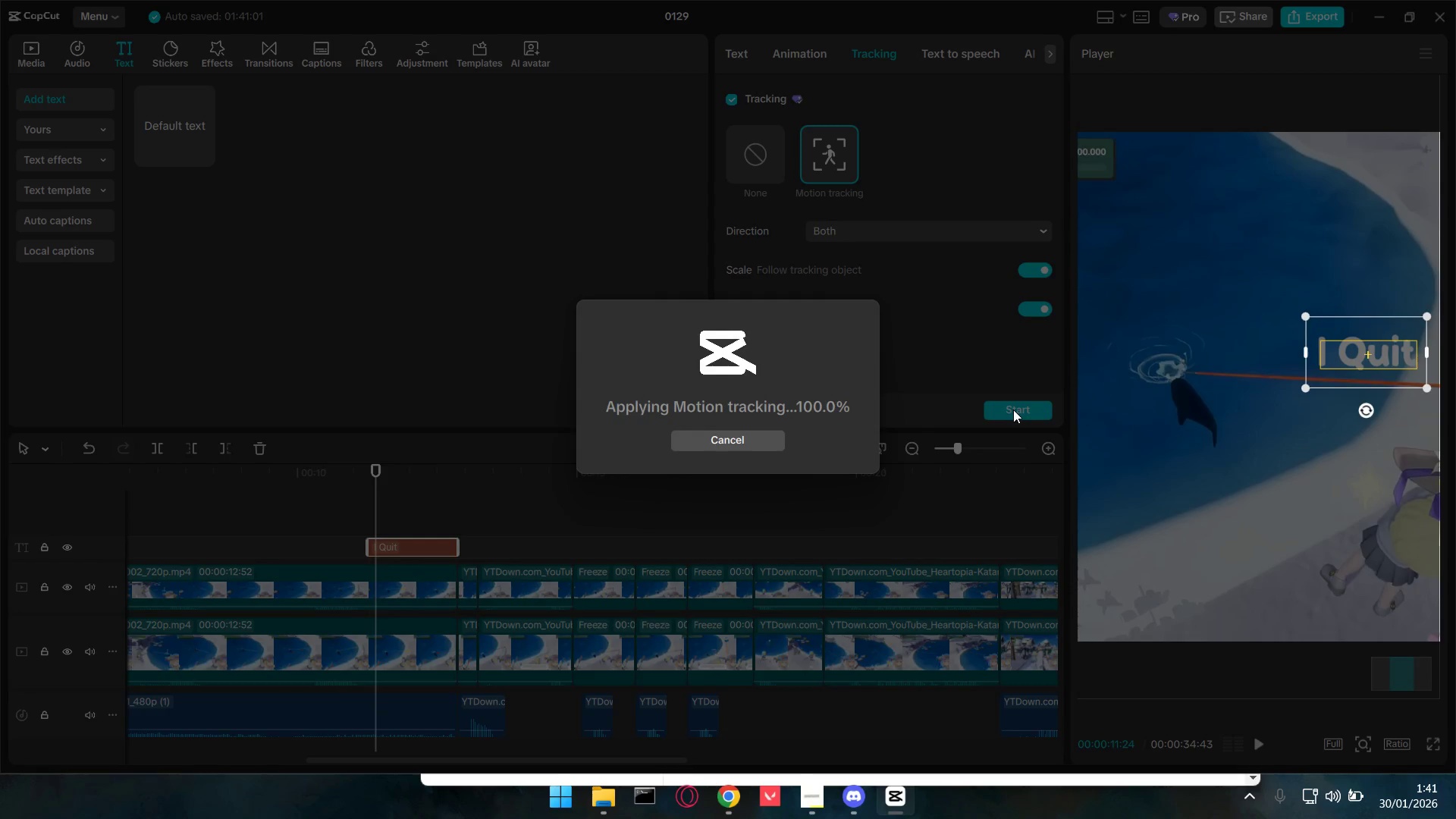 
hold_key(key=ControlLeft, duration=1.5)
hold_key(key=ControlLeft, duration=0.91)
scroll: coordinate [1302, 512], scroll_direction: down, amount: 12.0
 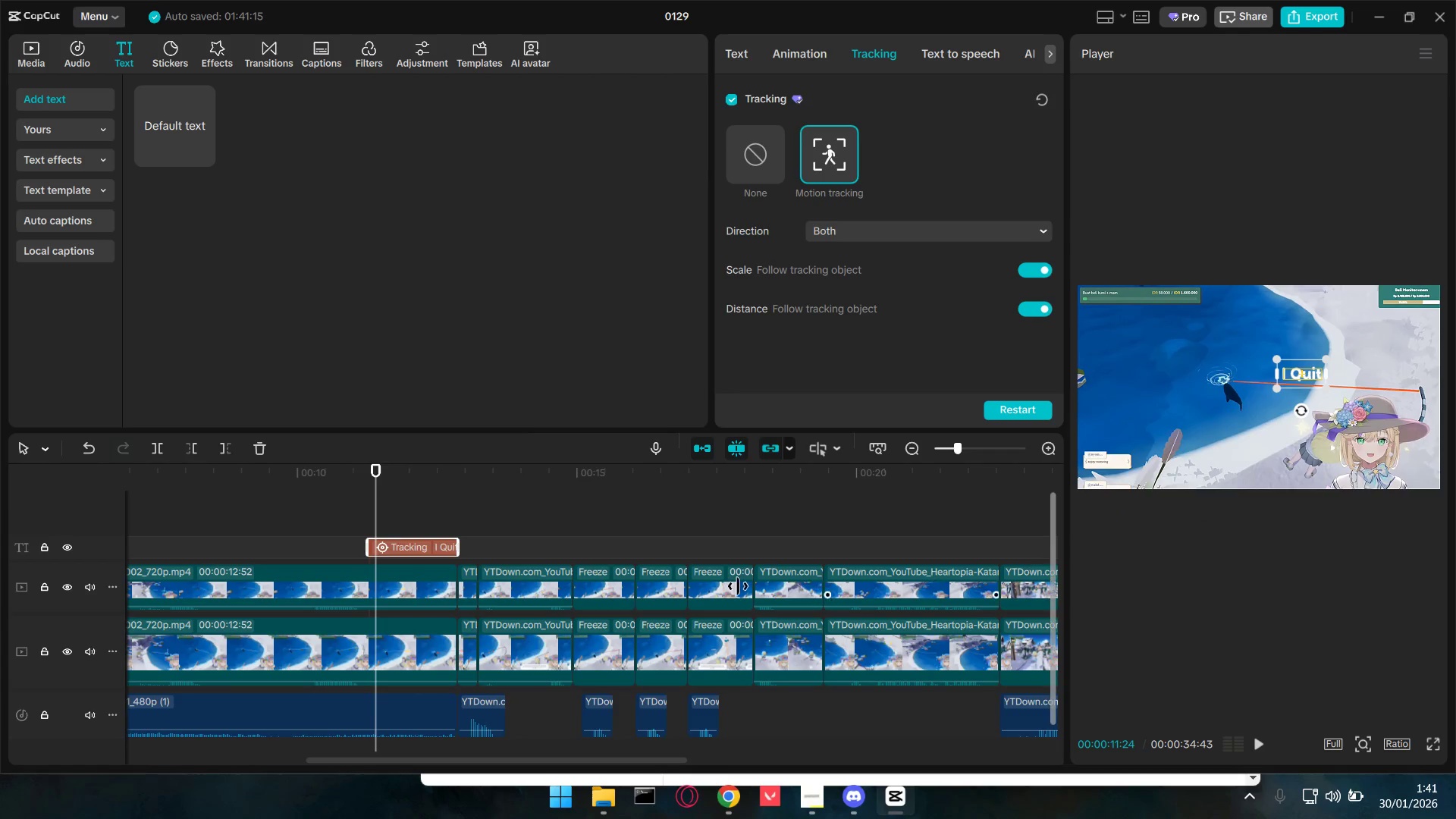 
key(Space)
 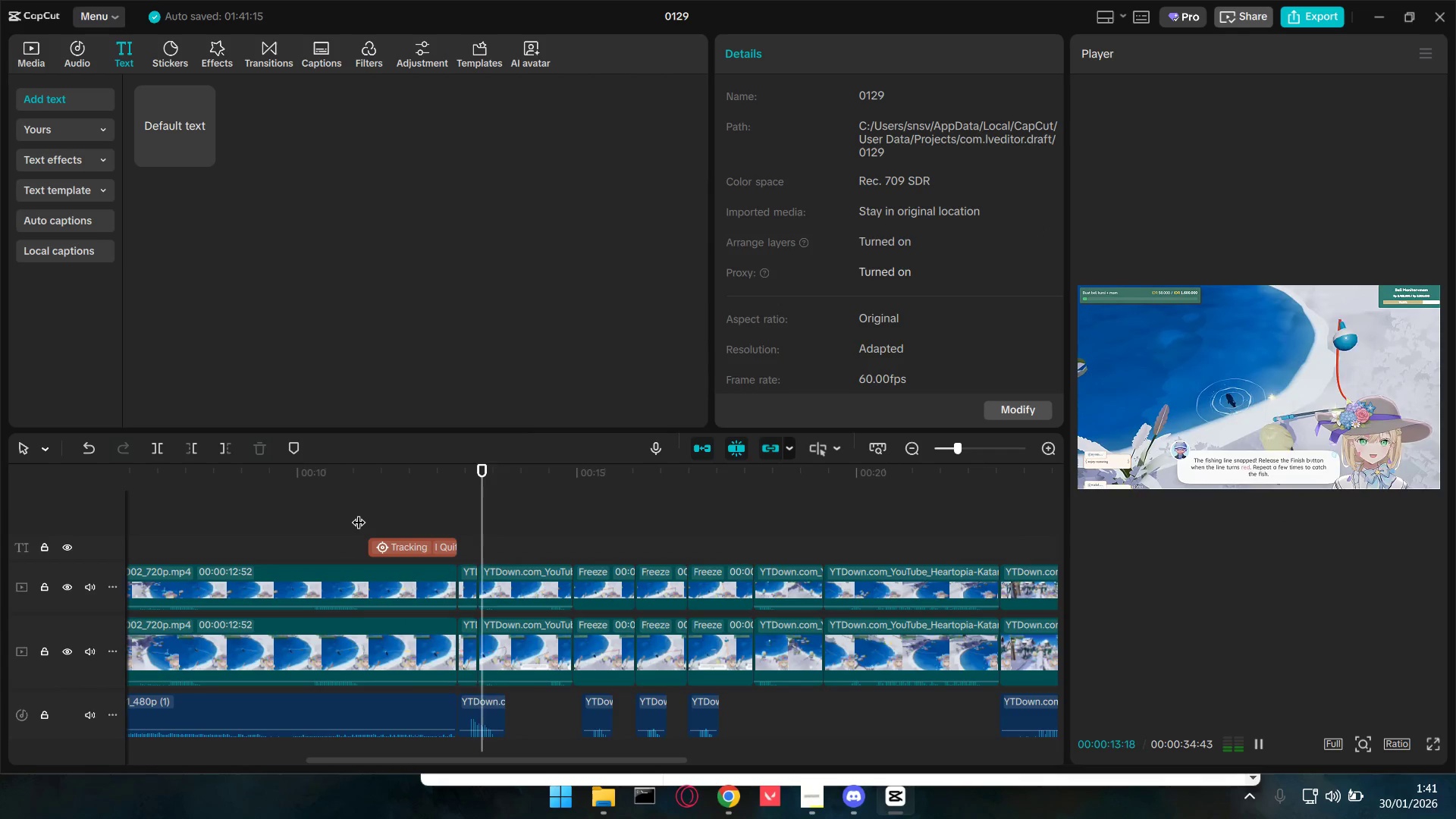 
key(Space)
 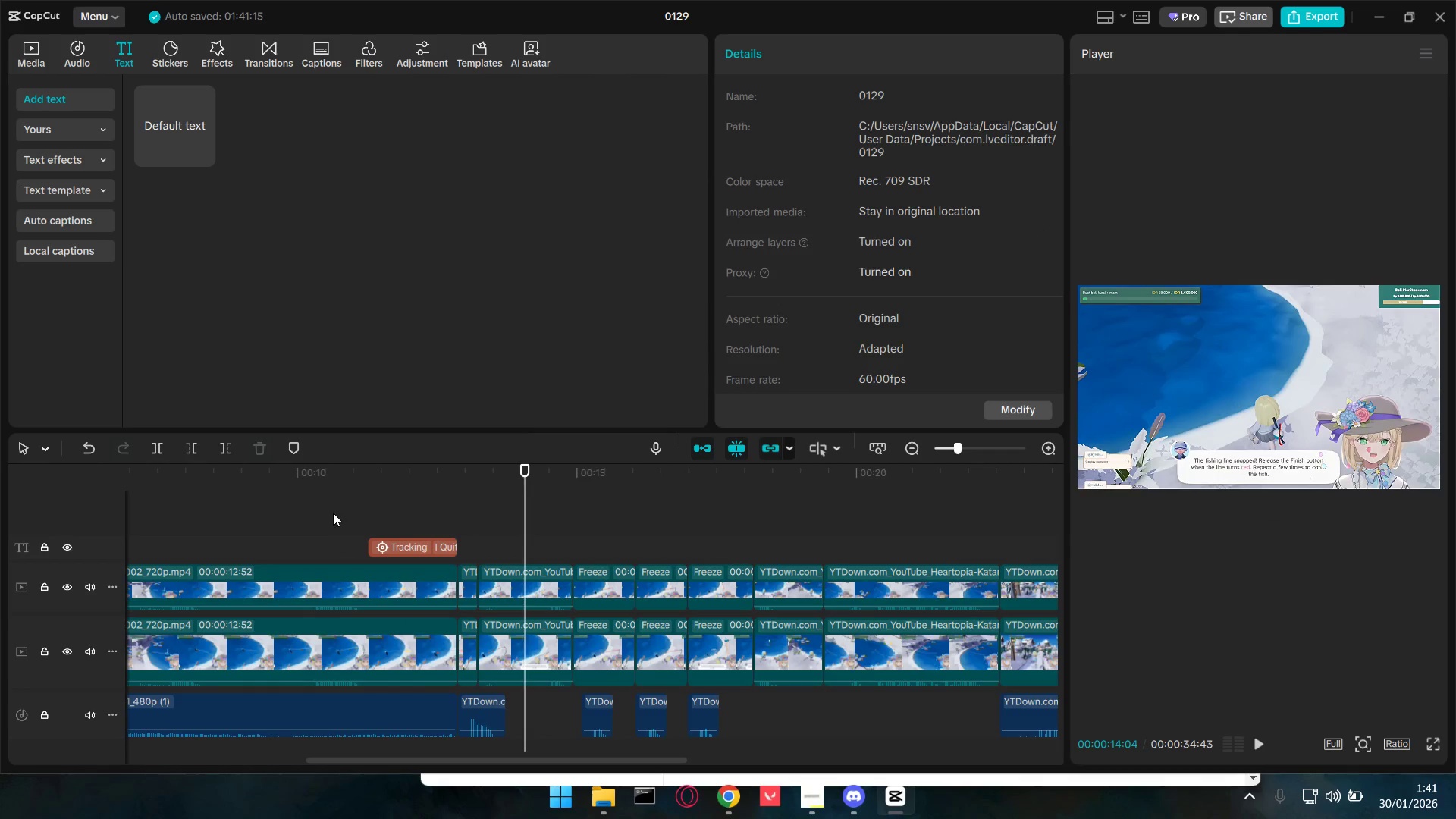 
key(Space)
 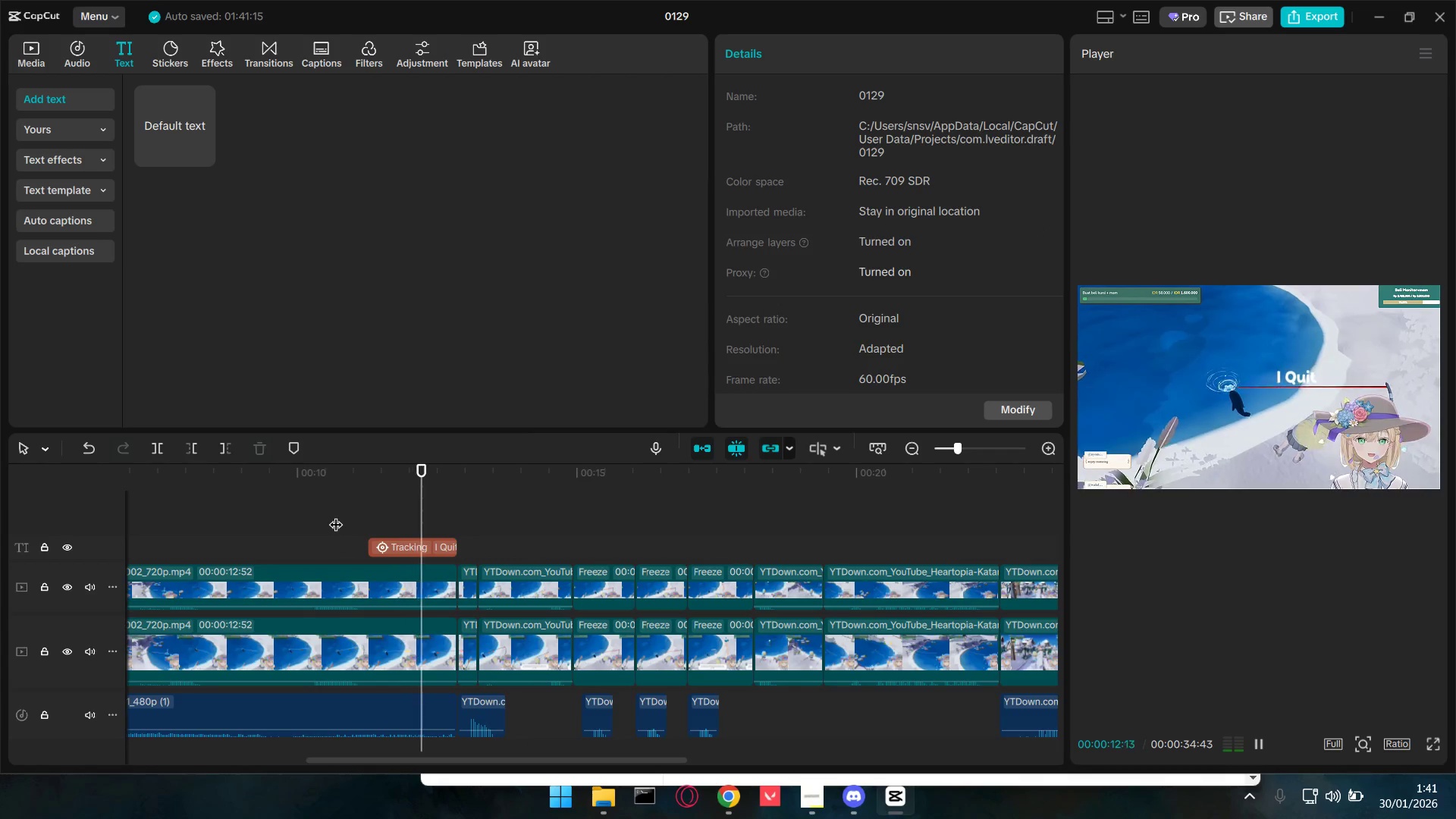 
key(Space)
 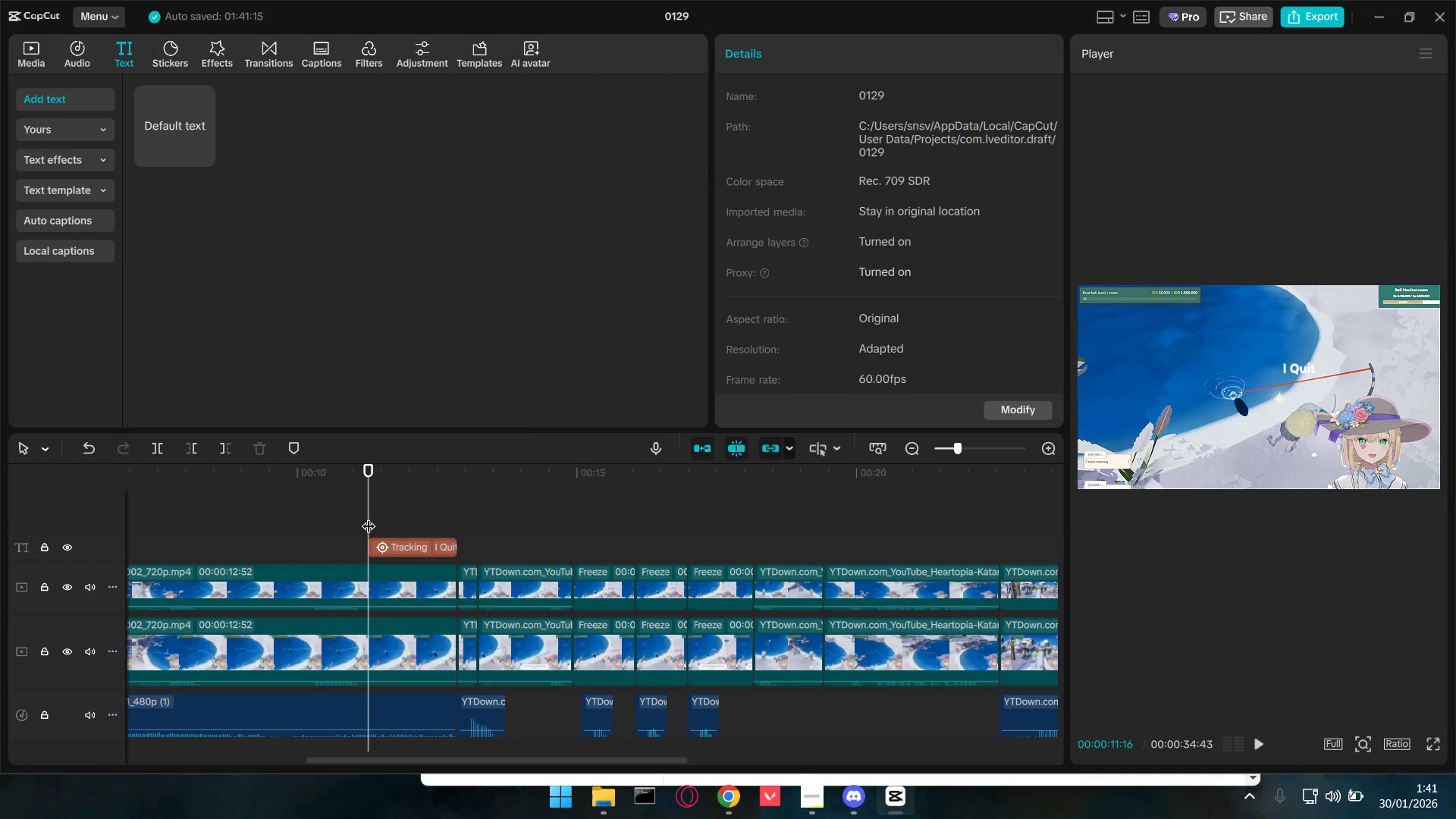 
double_click([435, 549])
 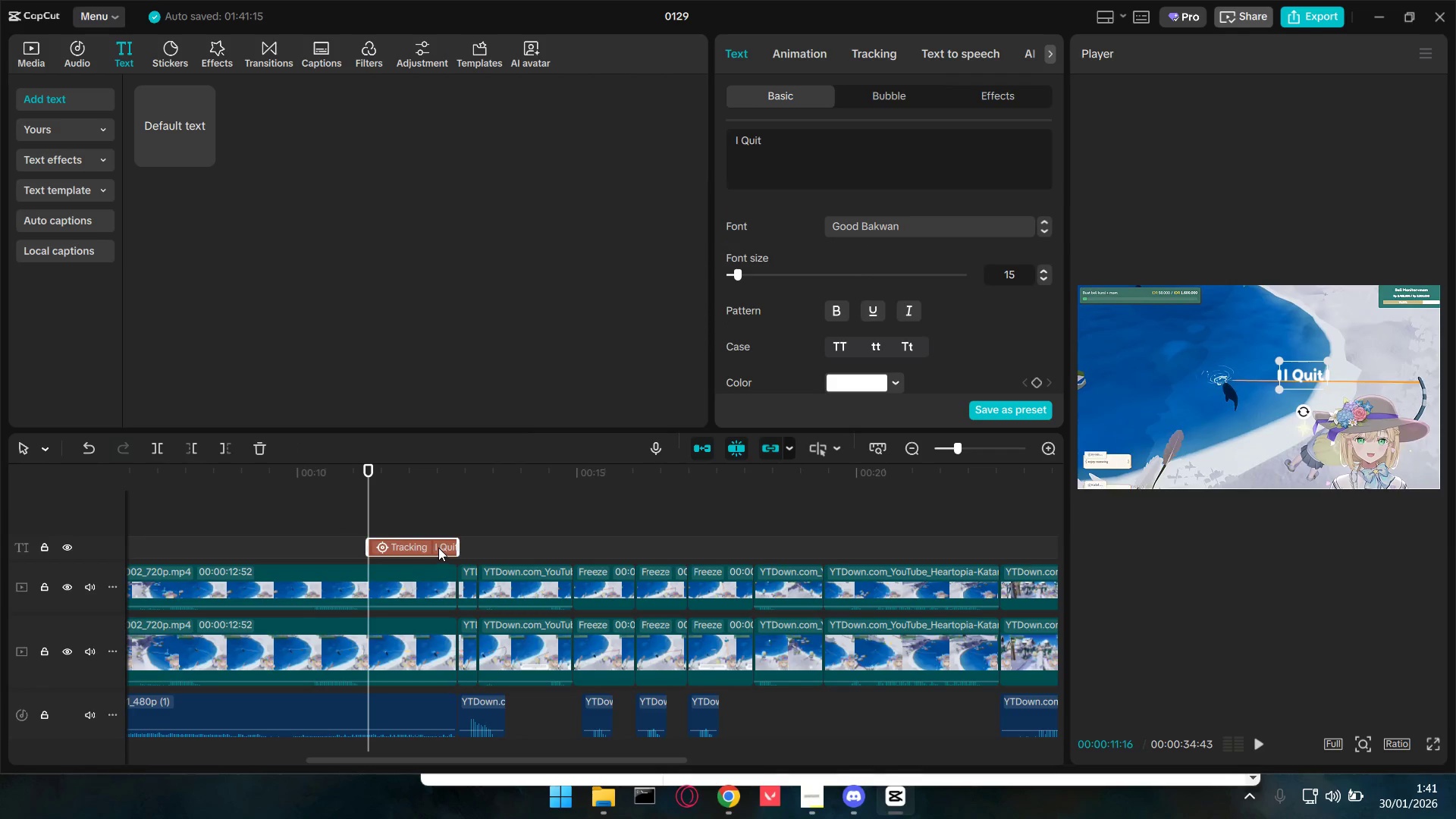 
left_click([407, 527])
 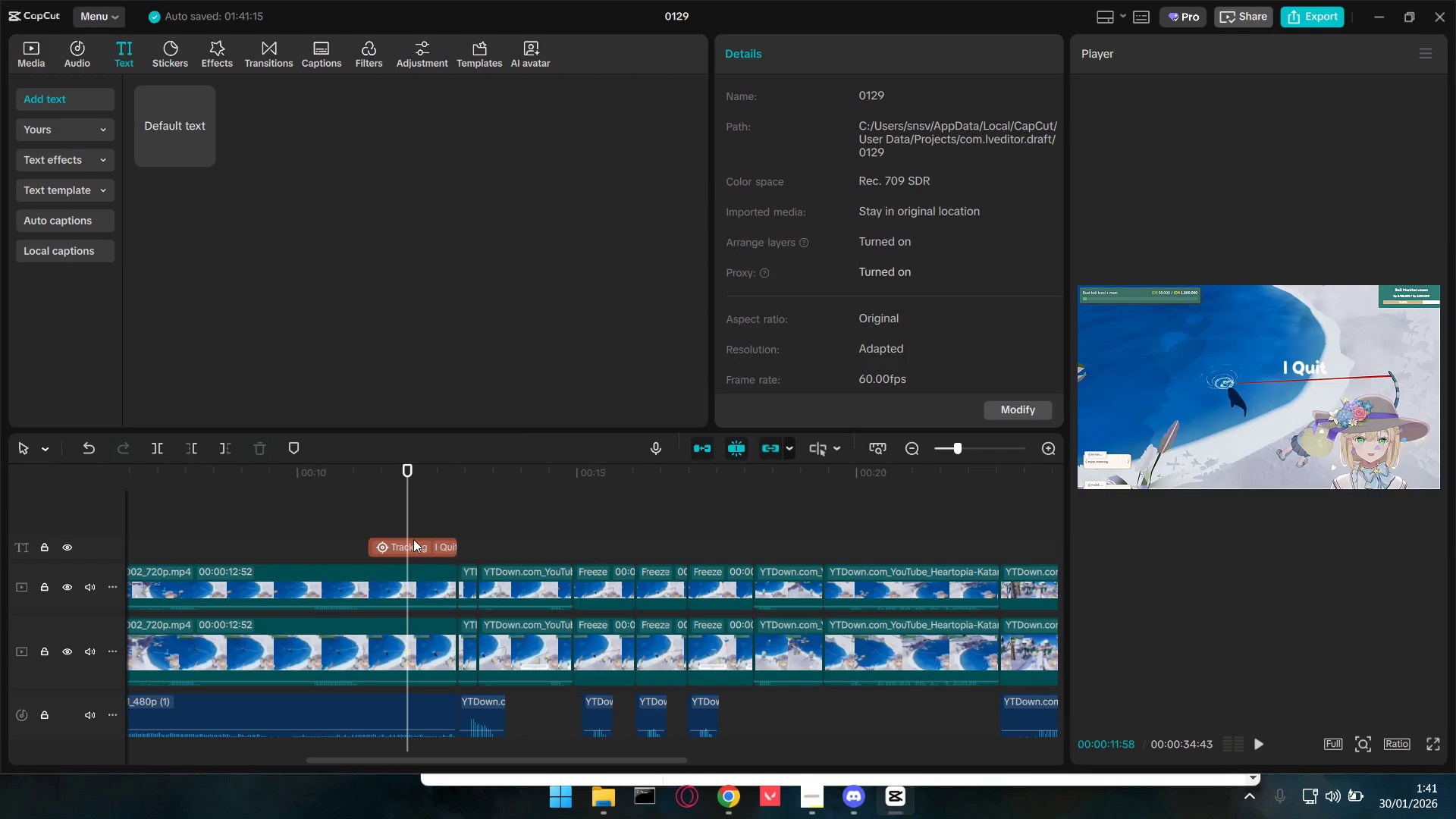 
left_click([413, 542])
 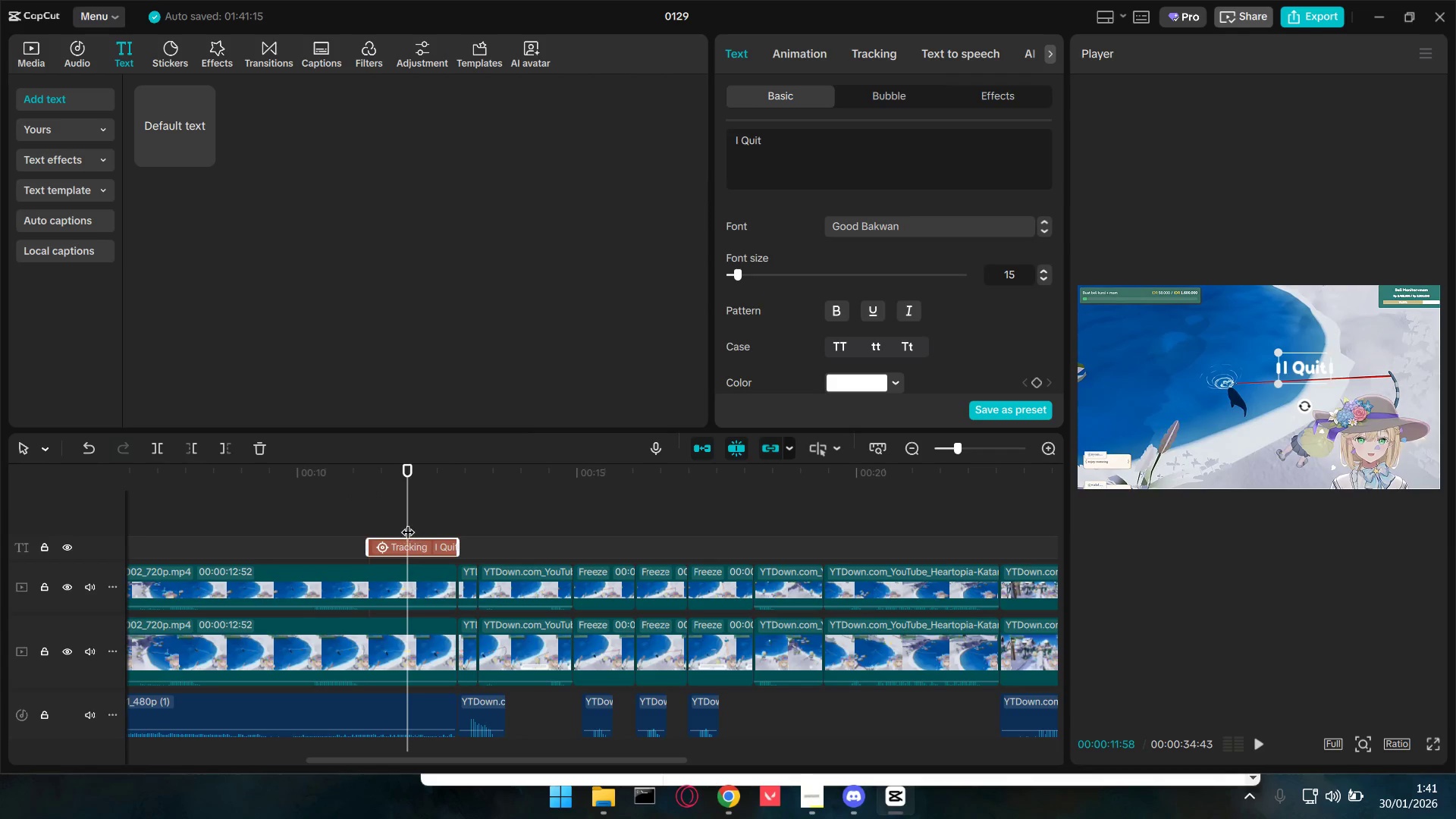 
left_click_drag(start_coordinate=[408, 522], to_coordinate=[414, 525])
 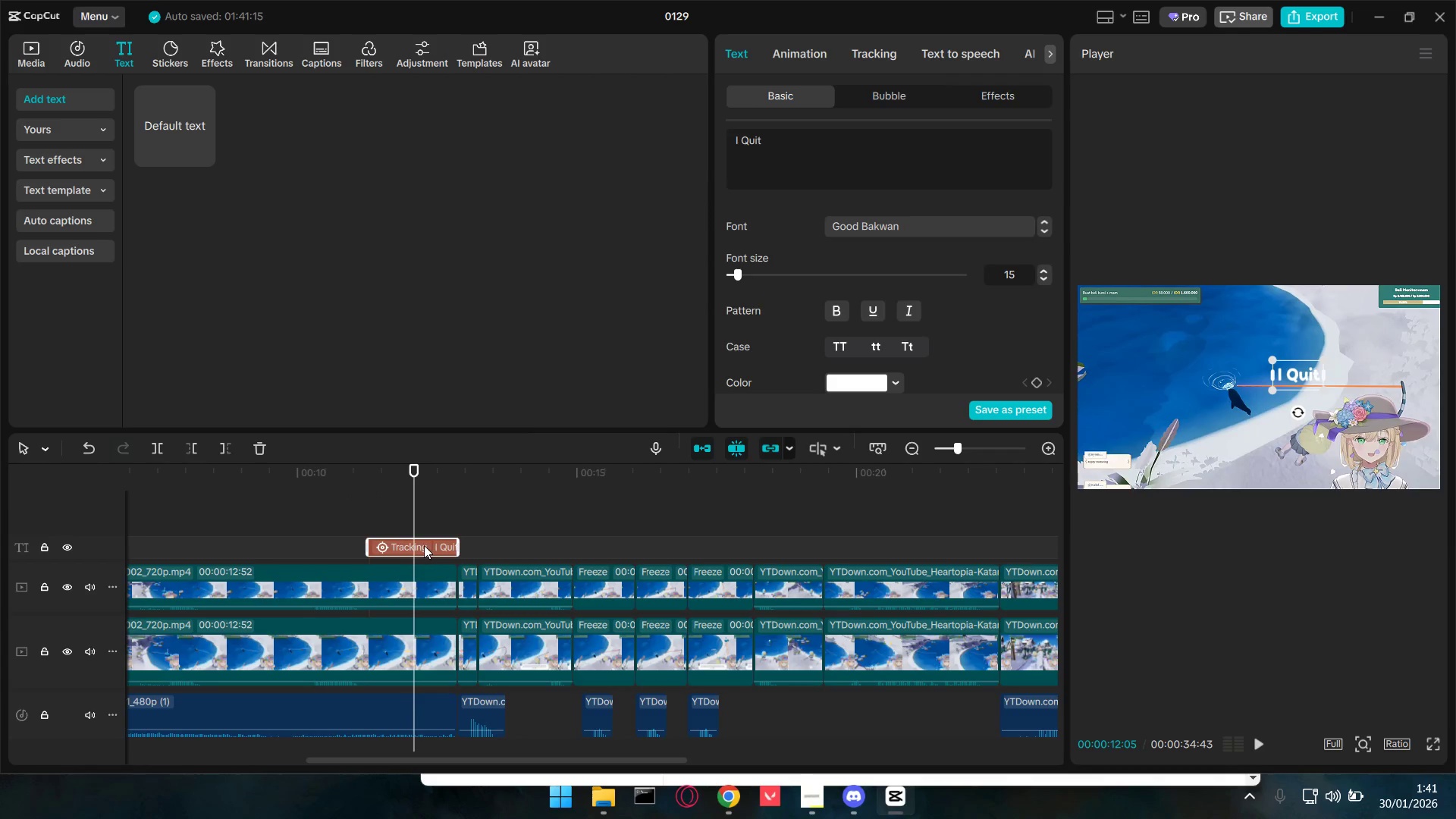 
left_click([422, 545])
 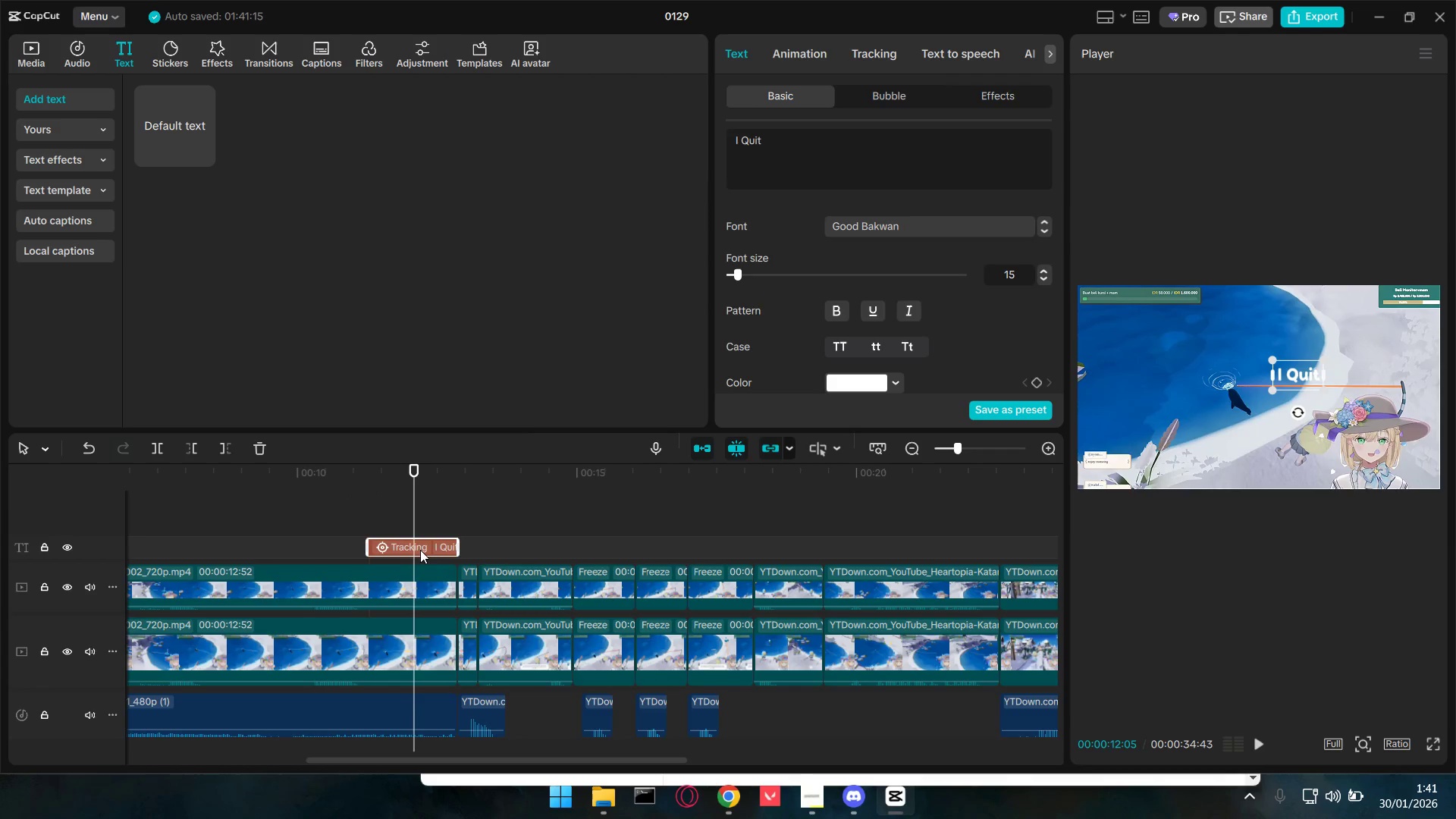 
key(Shift+E)
 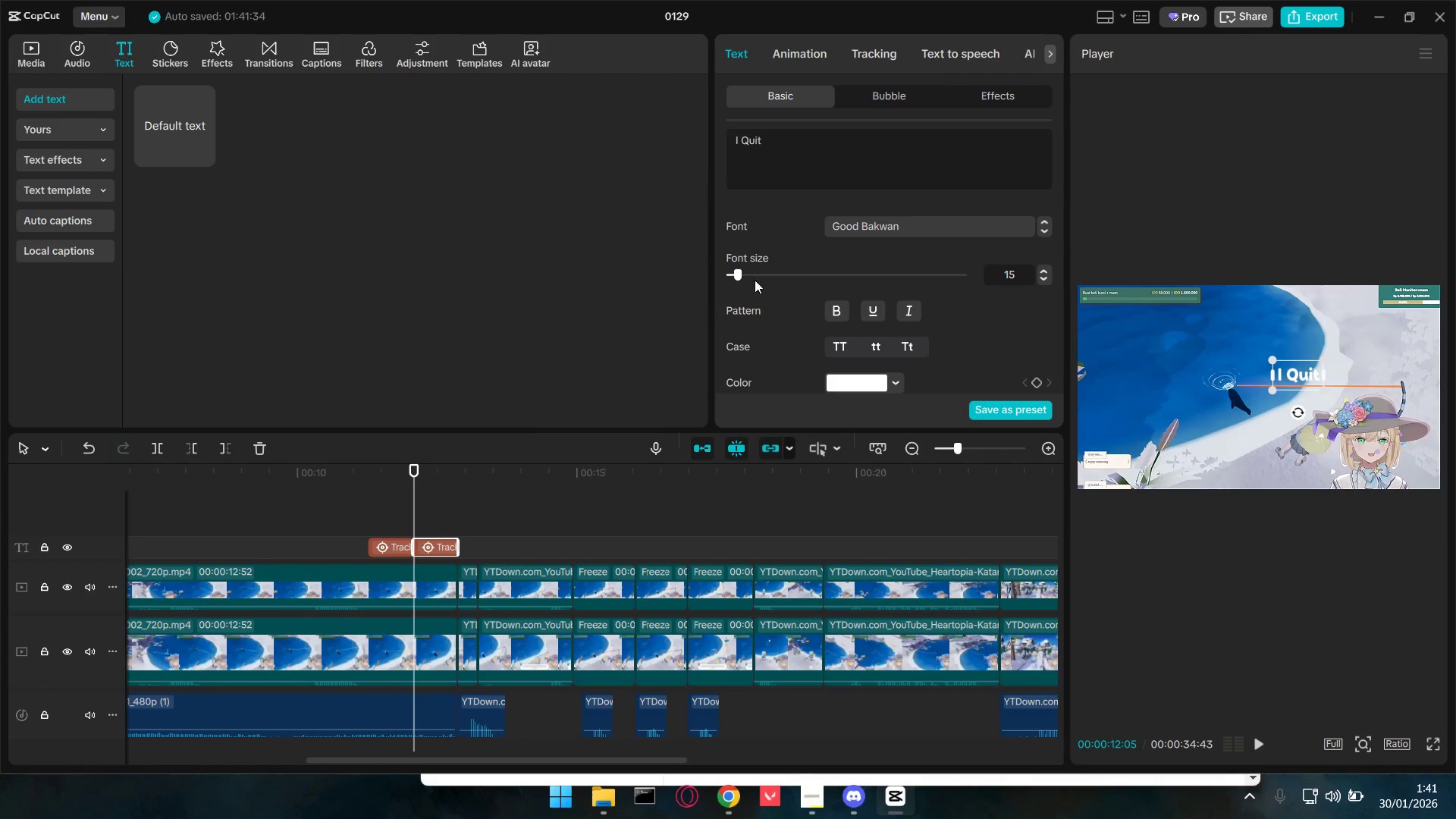 
left_click_drag(start_coordinate=[796, 145], to_coordinate=[673, 127])
 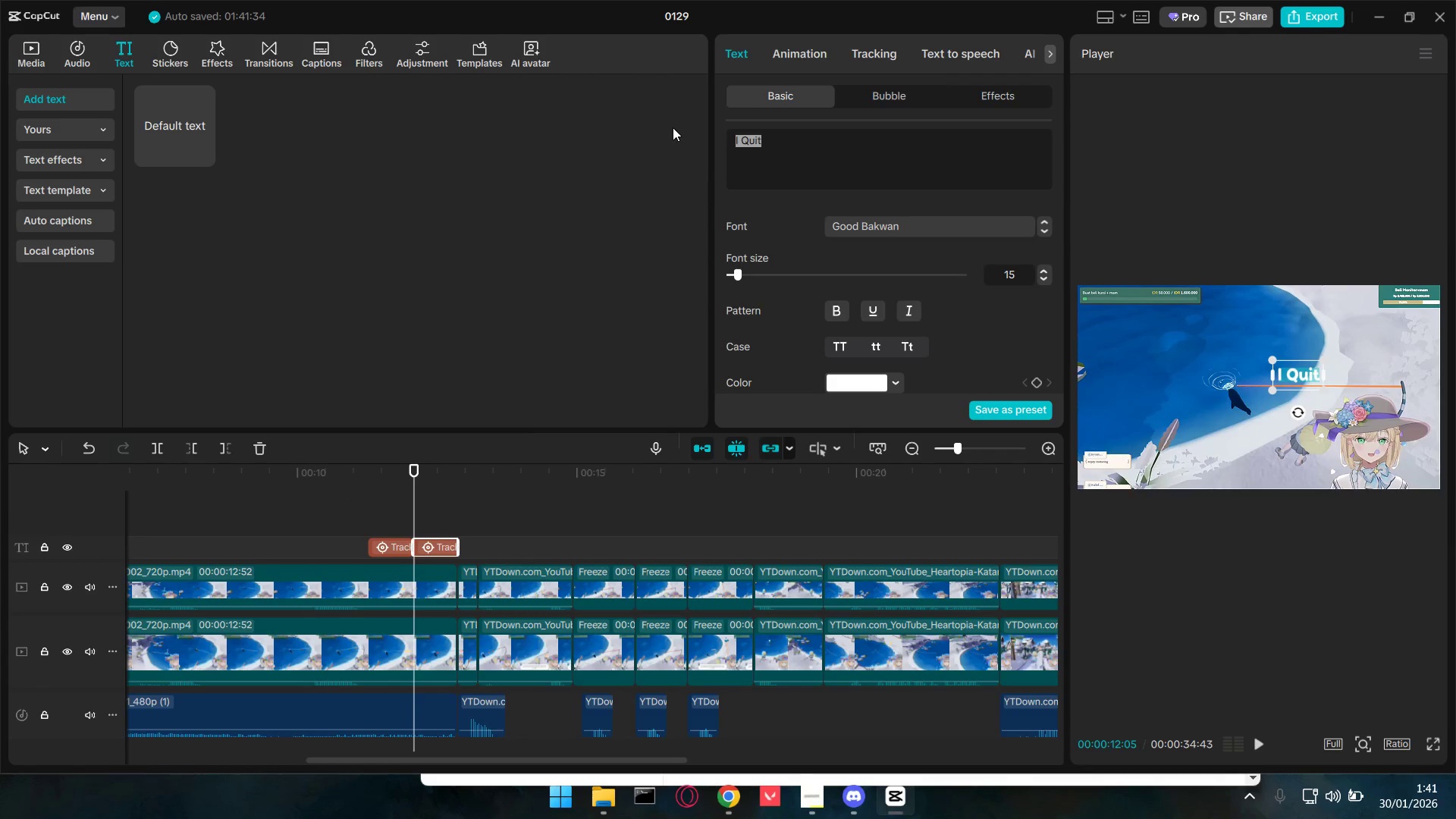 
type(Goodbye)
 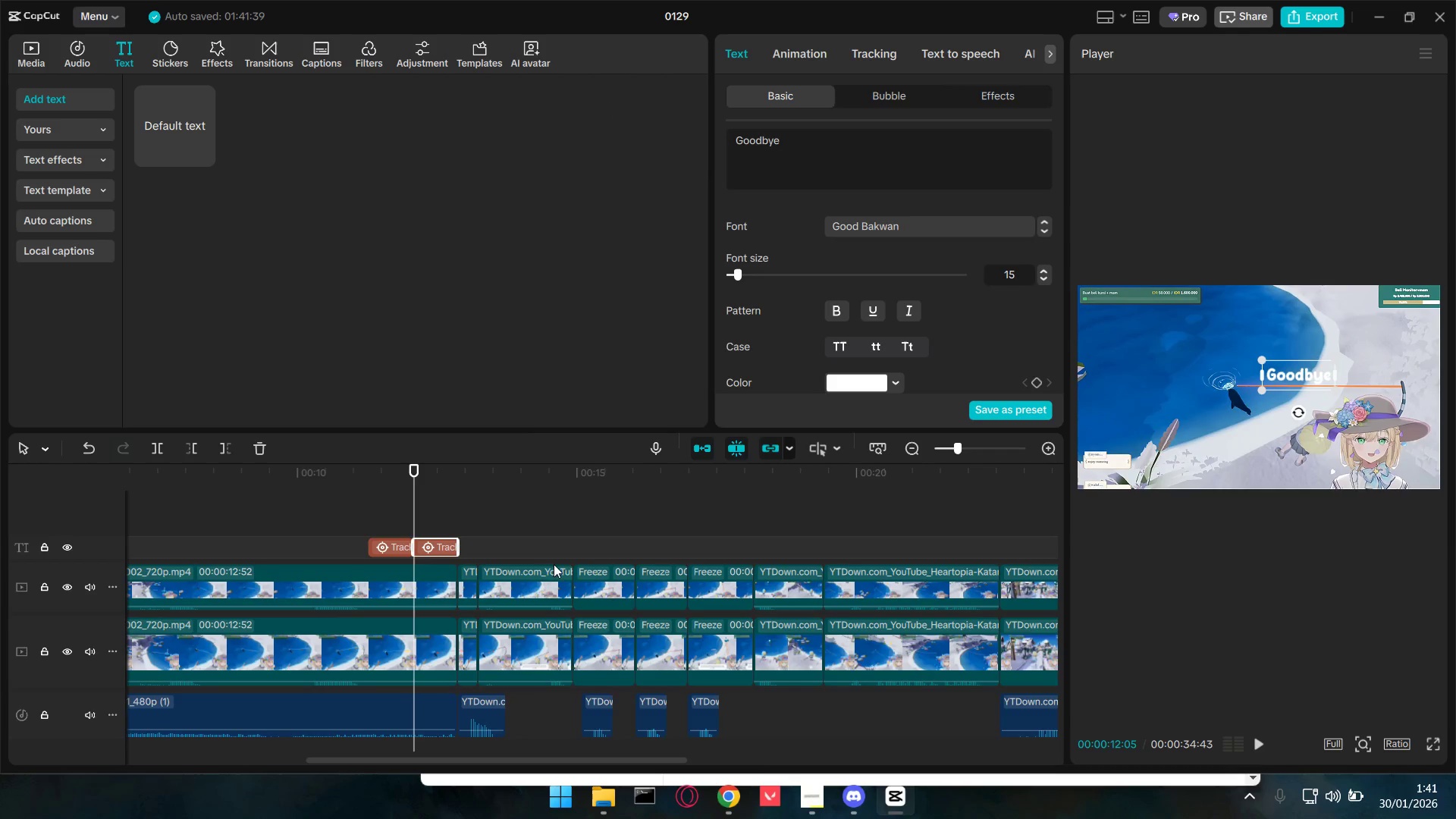 
key(Space)
 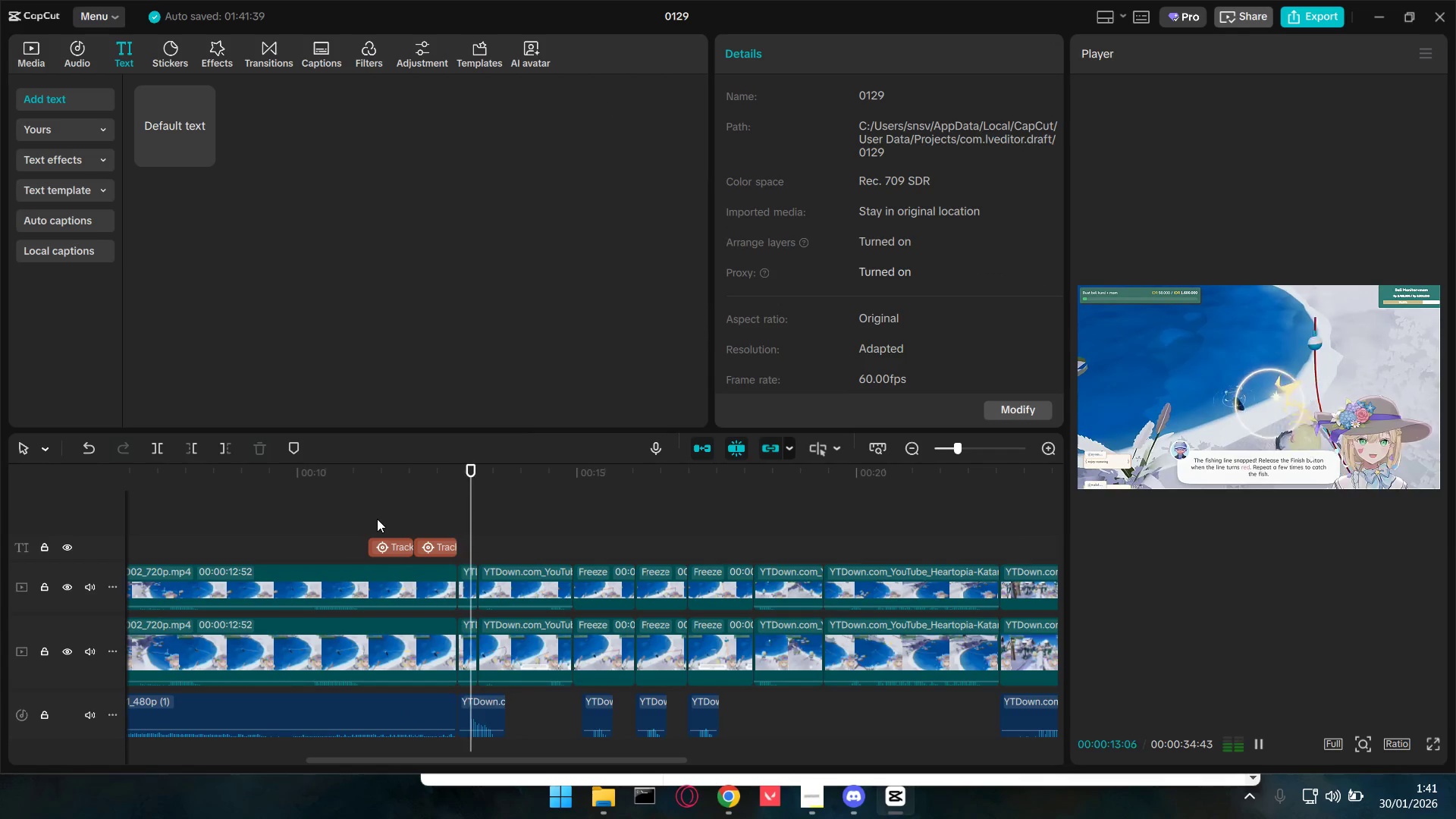 
key(Space)
 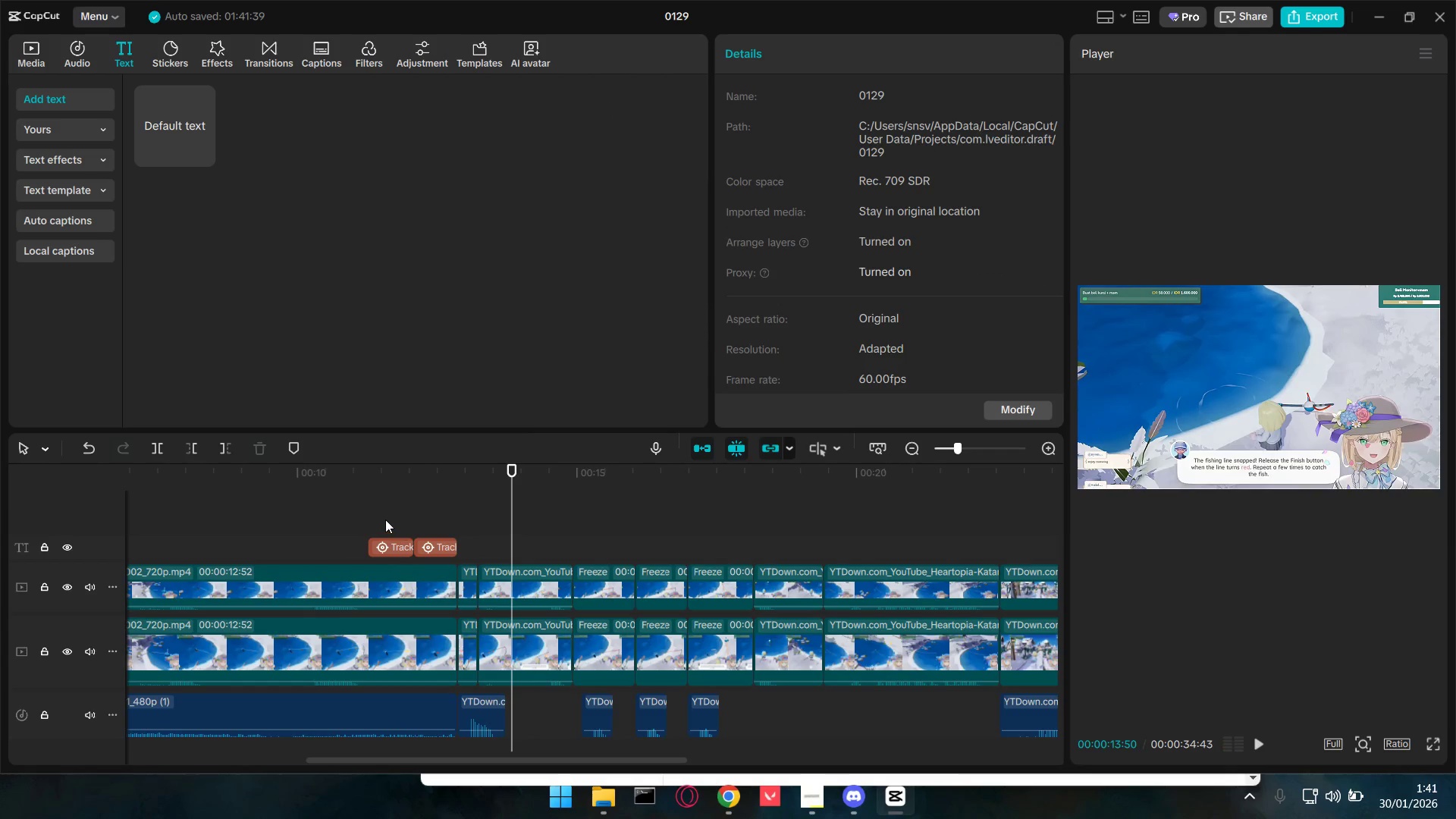 
left_click_drag(start_coordinate=[385, 518], to_coordinate=[434, 545])
 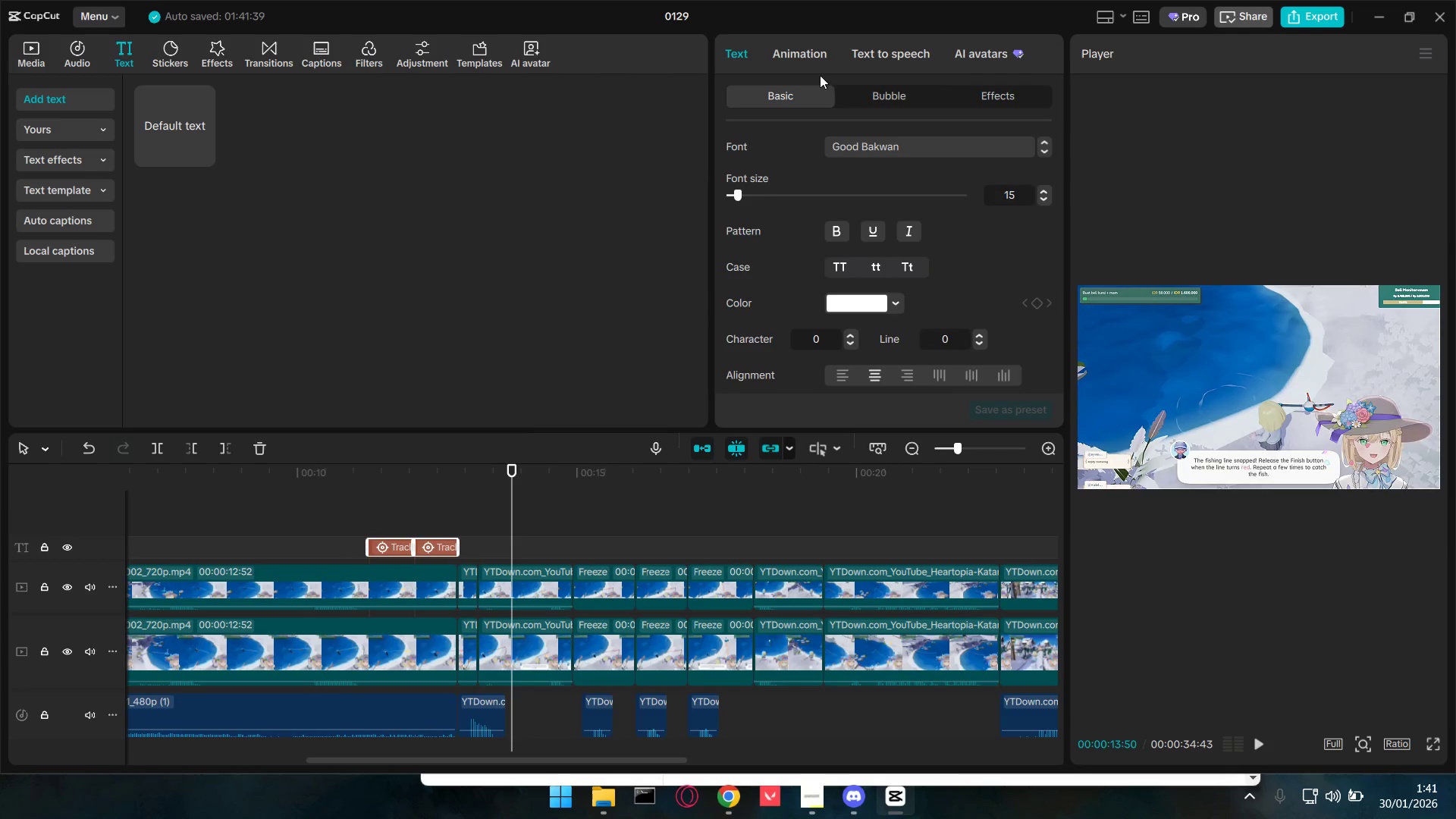 
left_click([812, 51])
 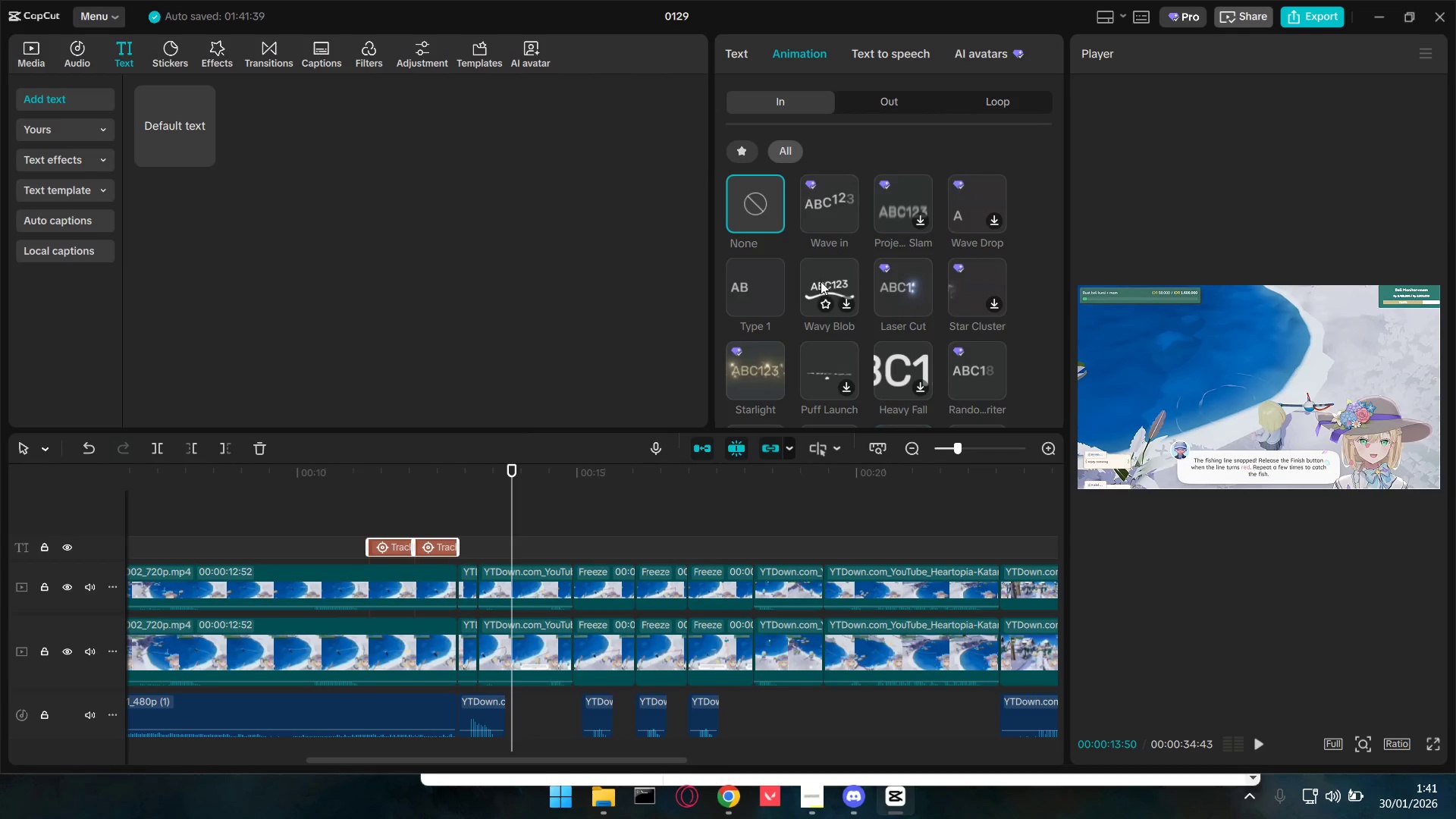 
wait(6.66)
 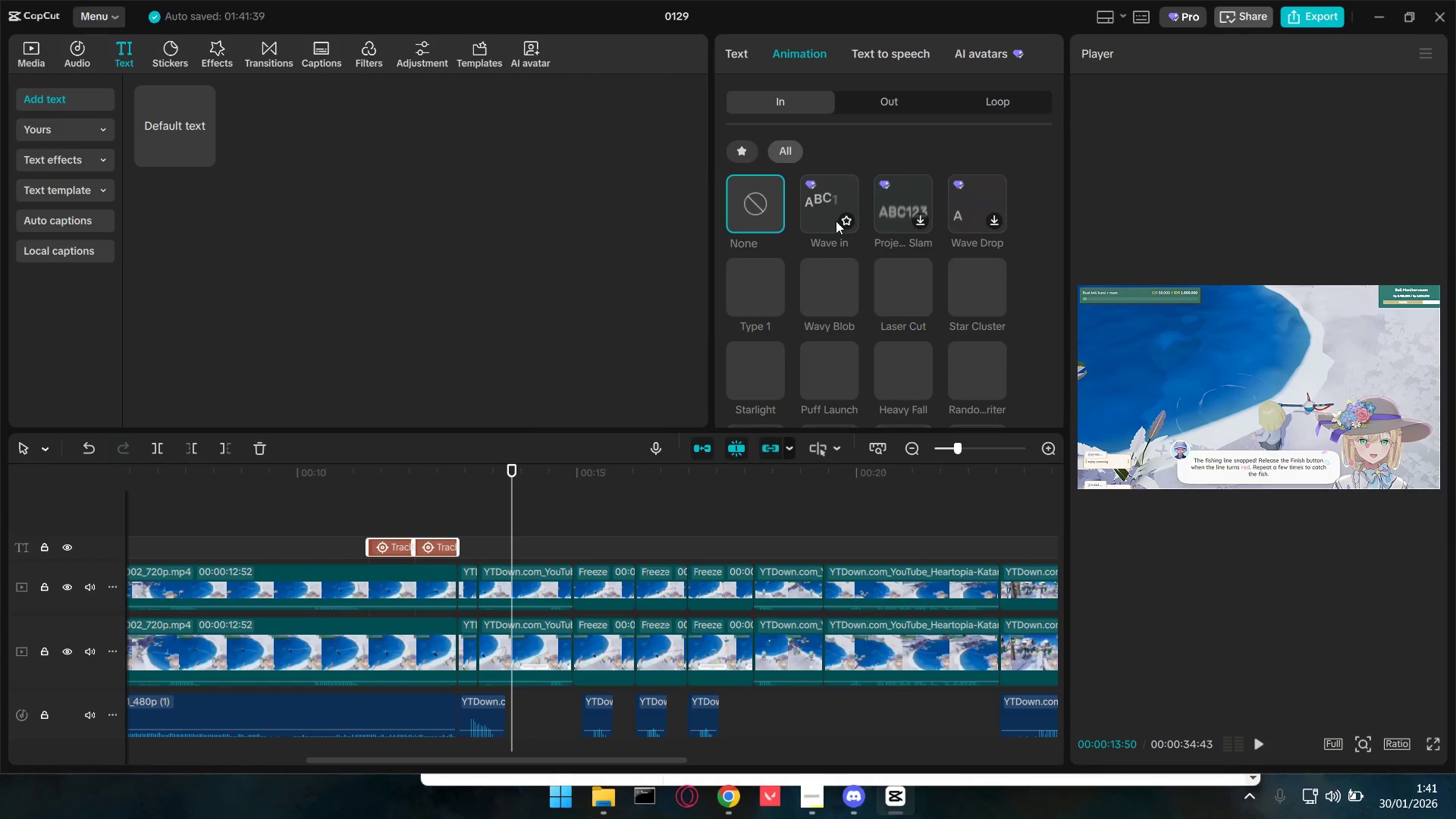 
left_click([886, 54])
 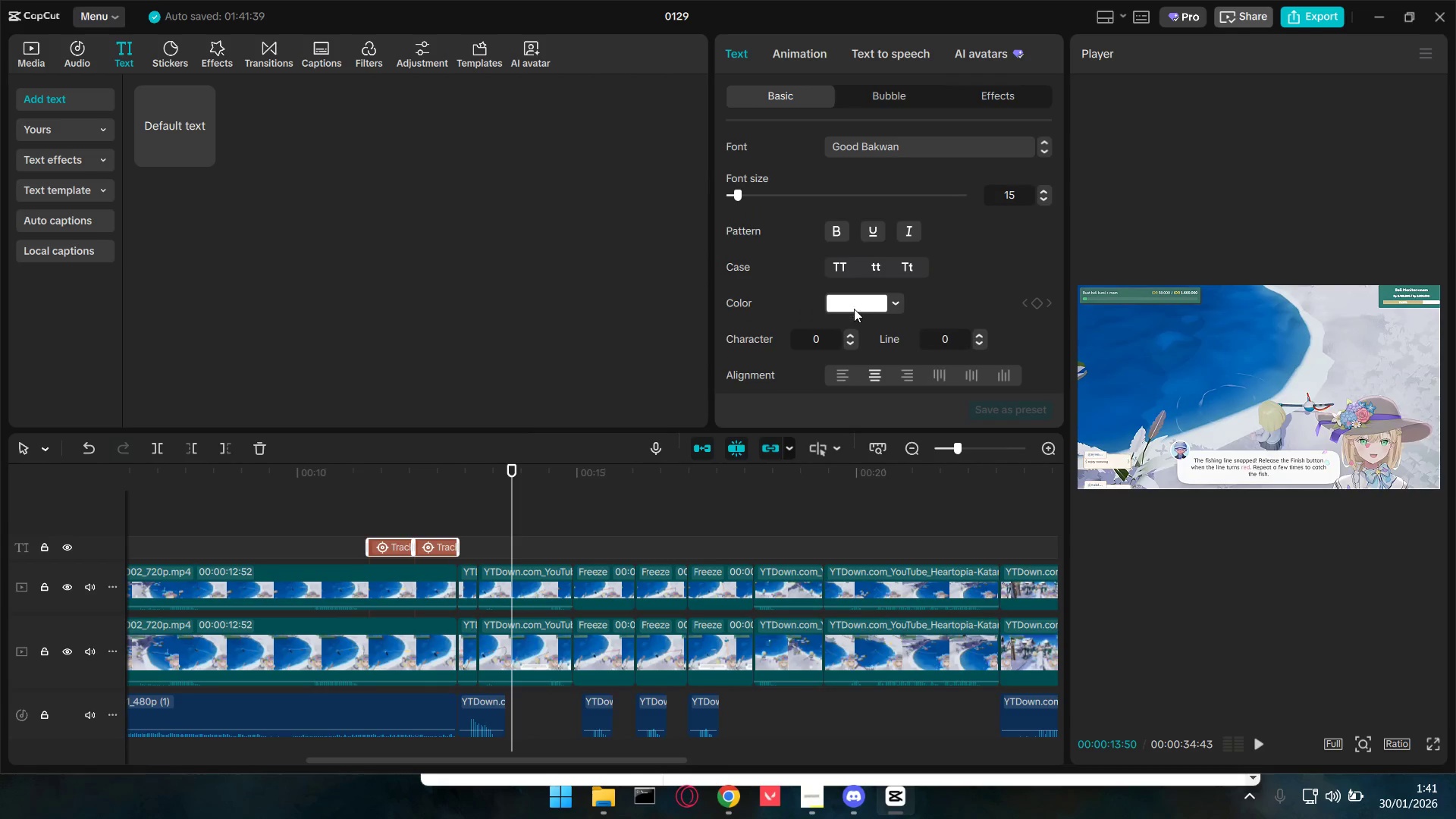 
left_click([793, 469])
 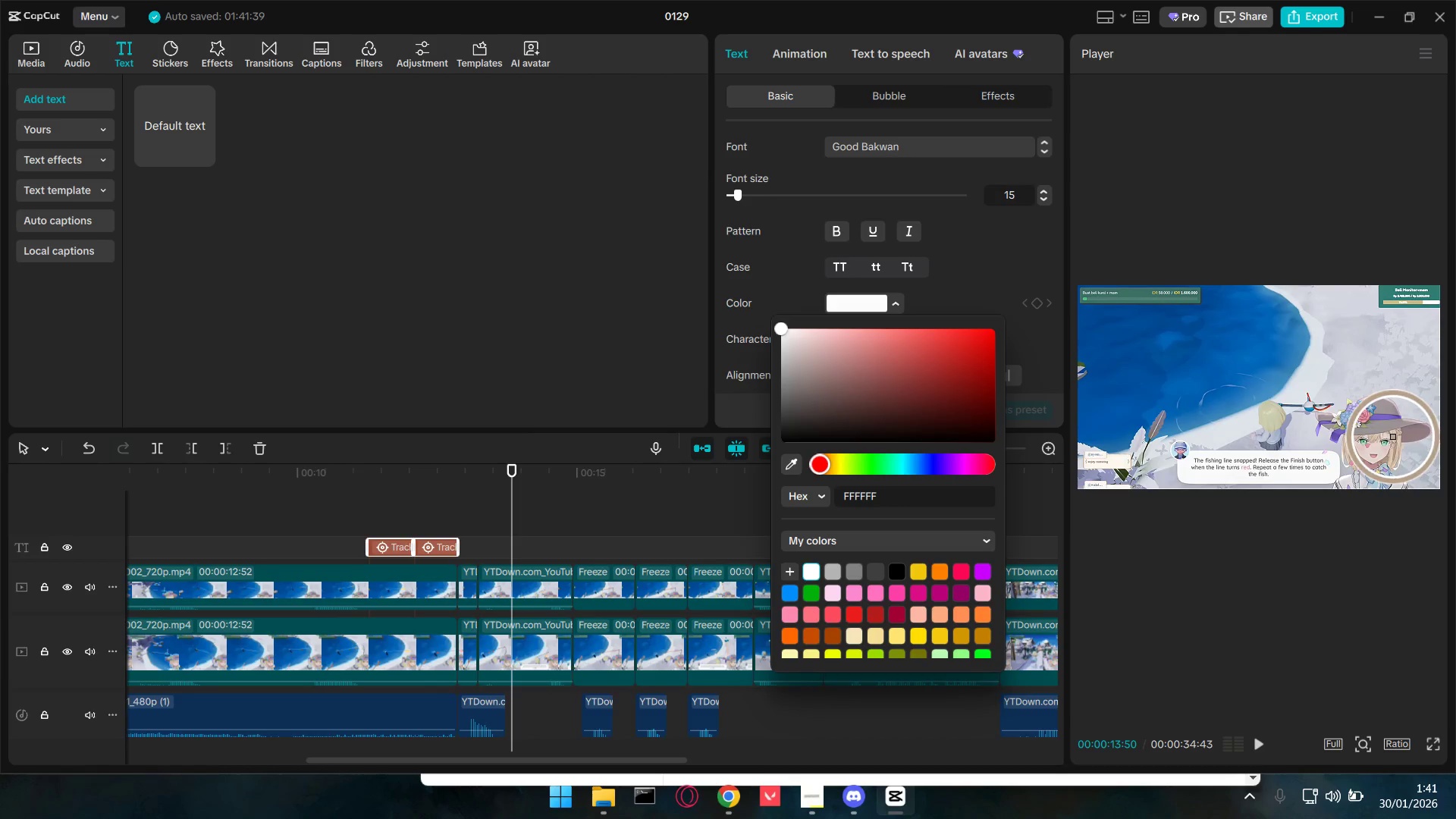 
left_click([1392, 436])
 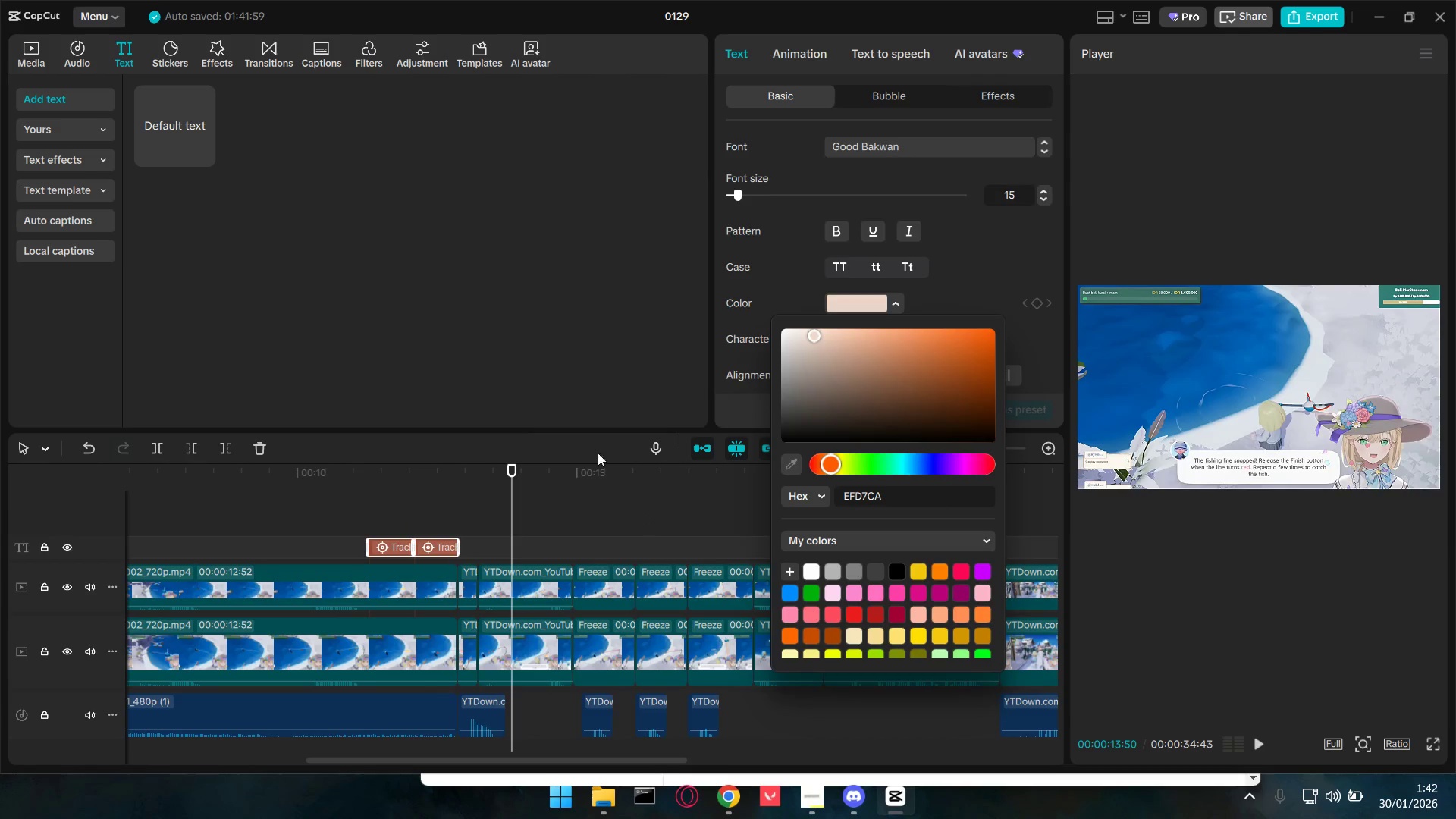 
left_click([723, 340])
 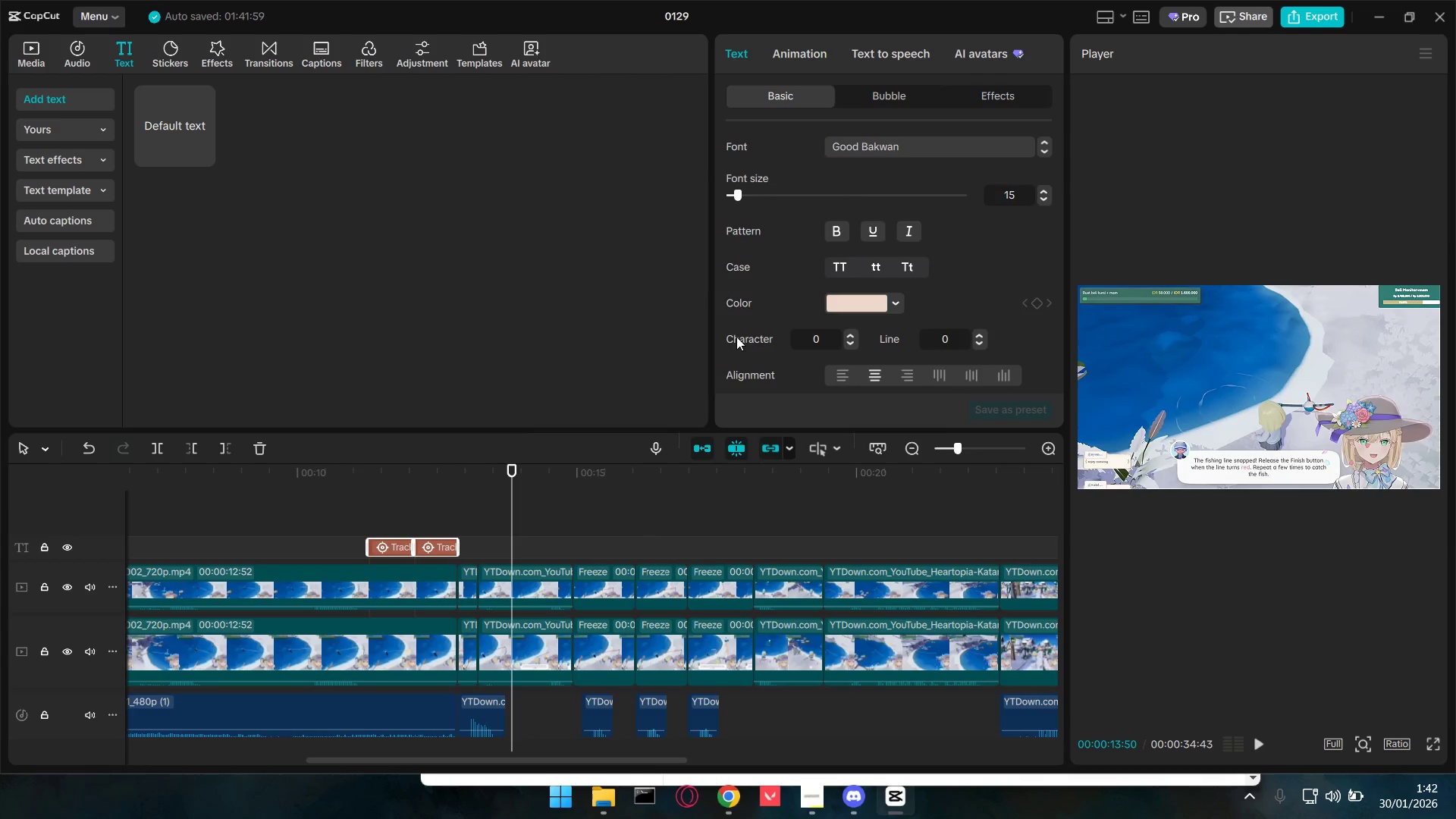 
scroll: coordinate [751, 321], scroll_direction: down, amount: 20.0
 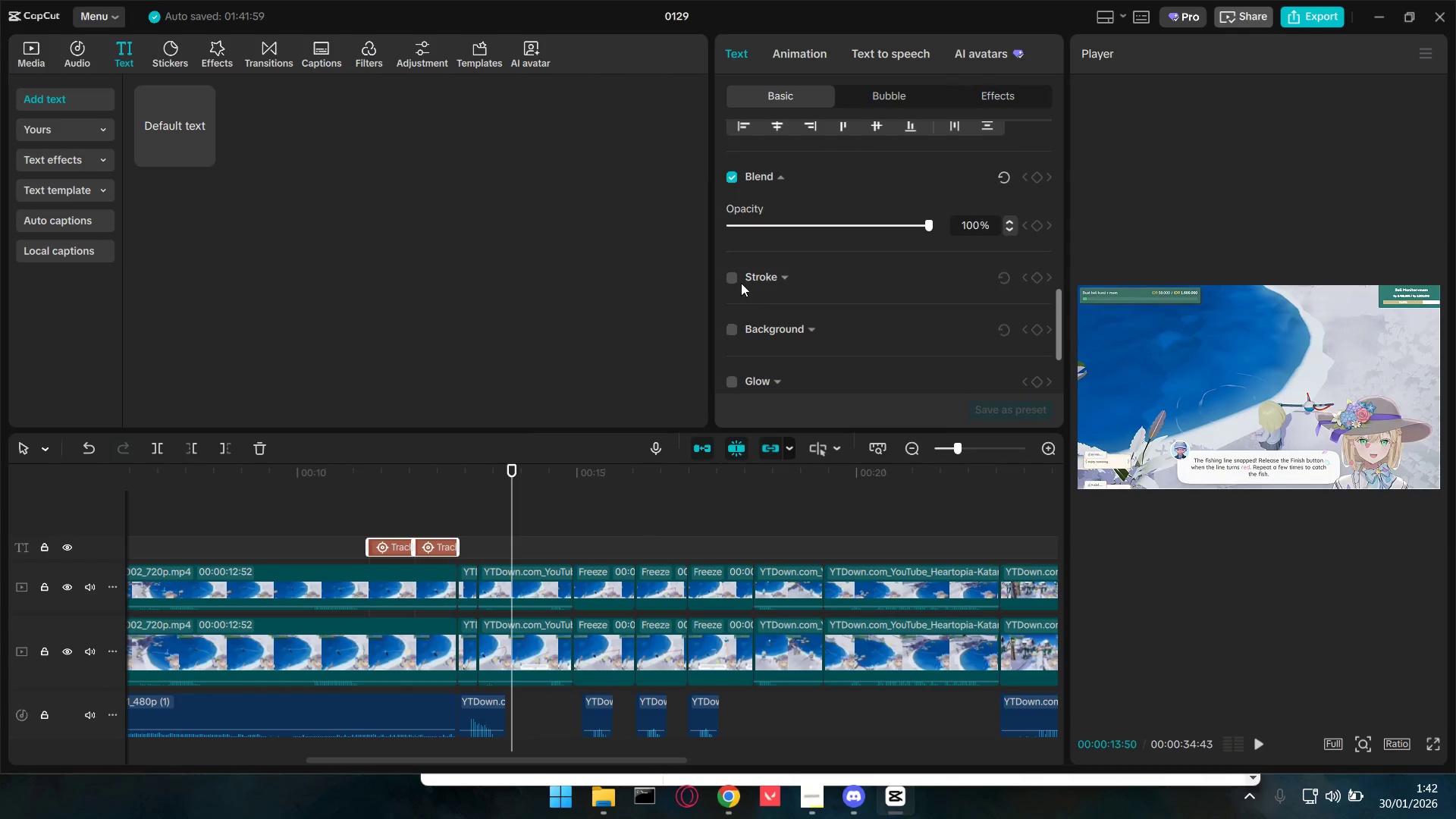 
left_click([735, 278])
 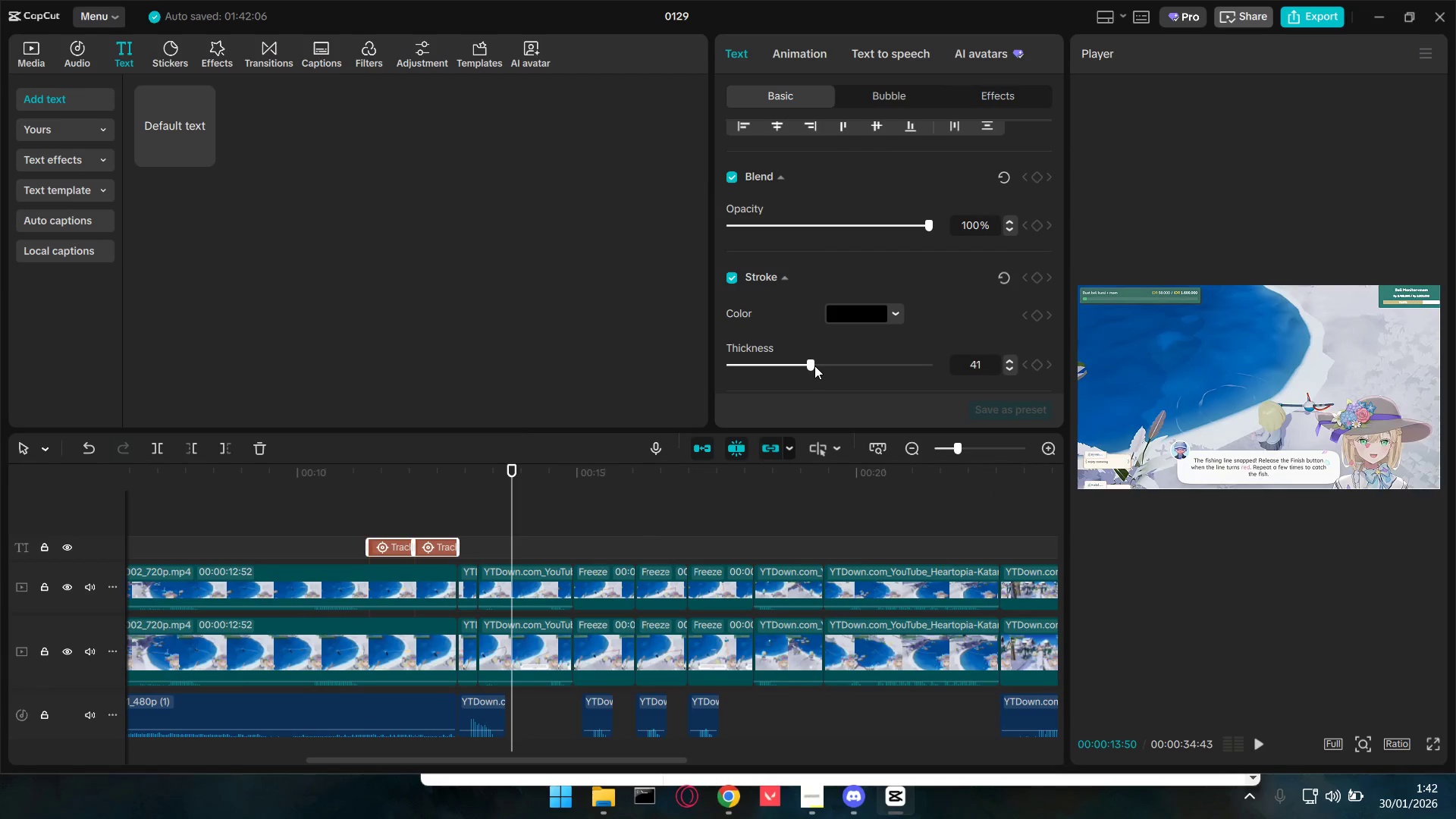 
left_click_drag(start_coordinate=[372, 524], to_coordinate=[379, 523])
 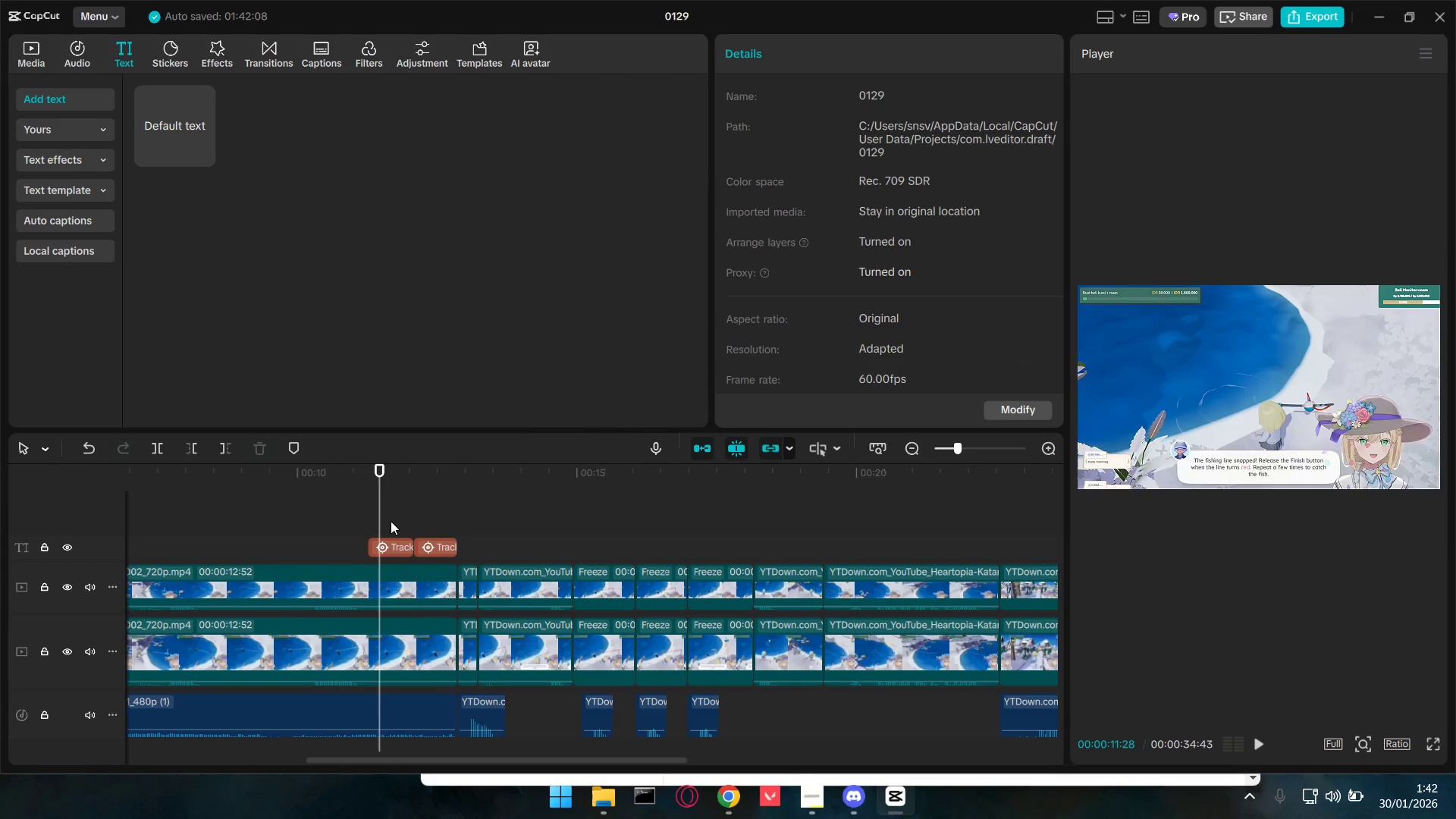 
key(Space)
 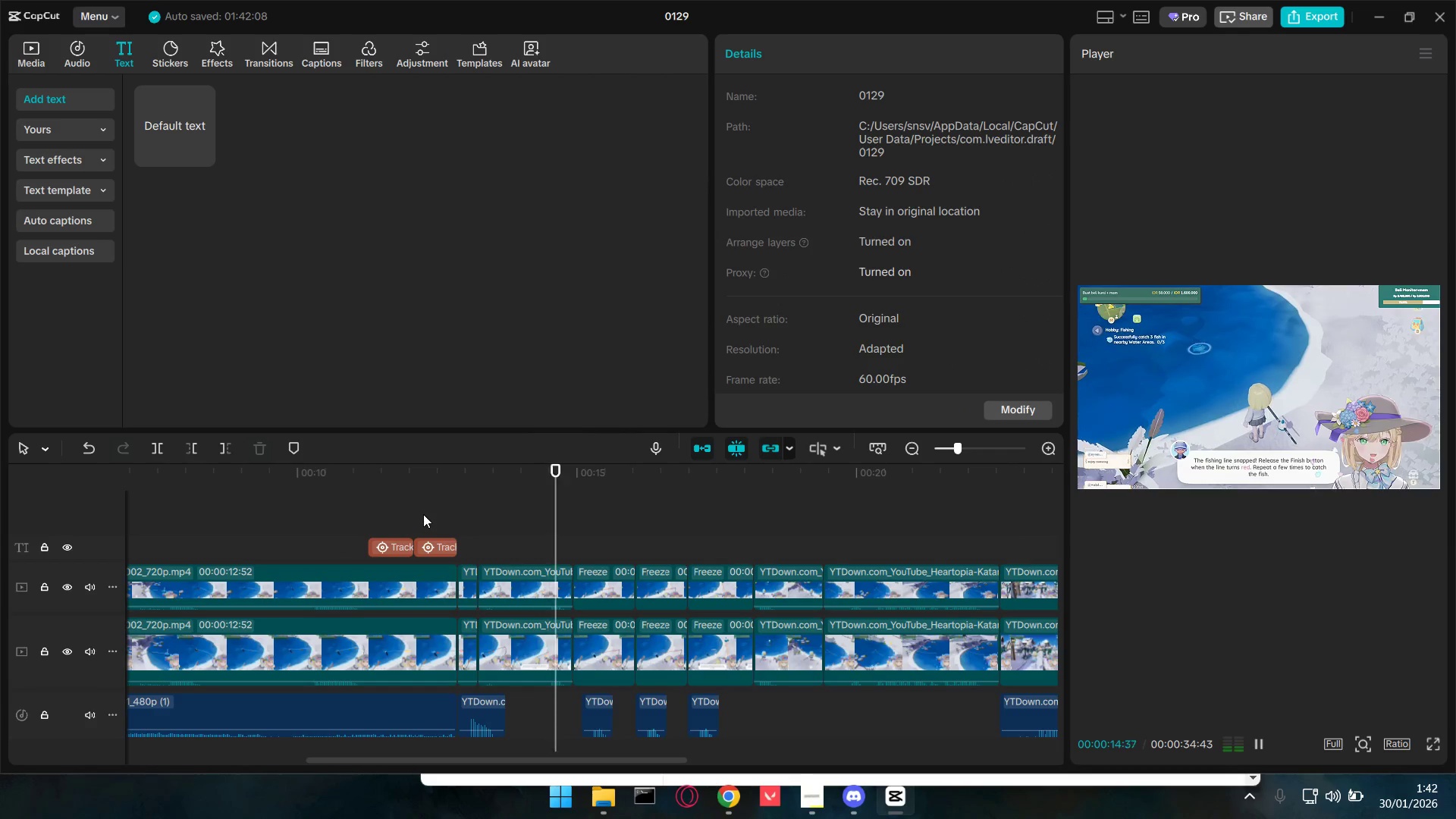 
key(Space)
 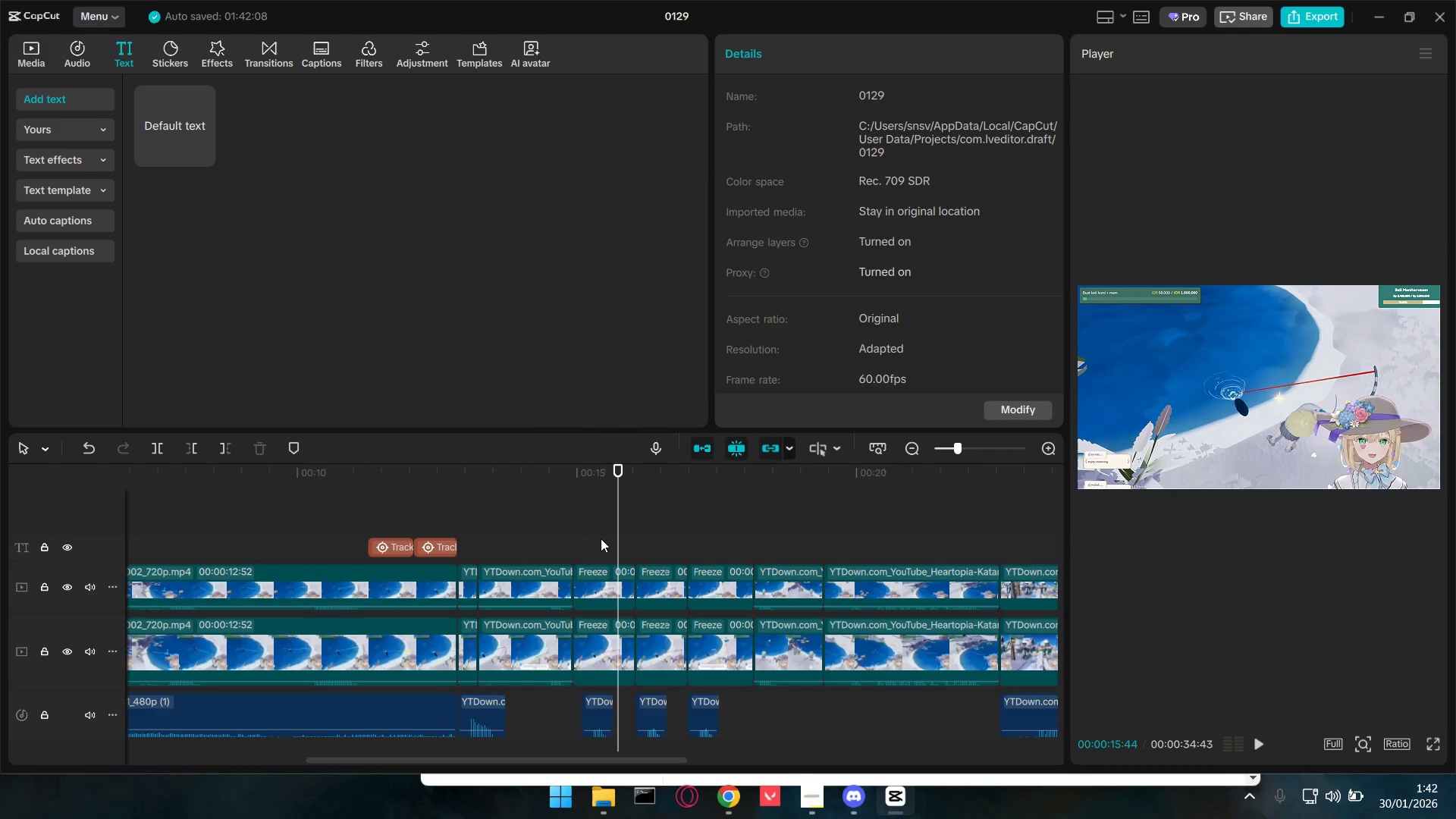 
left_click([574, 529])
 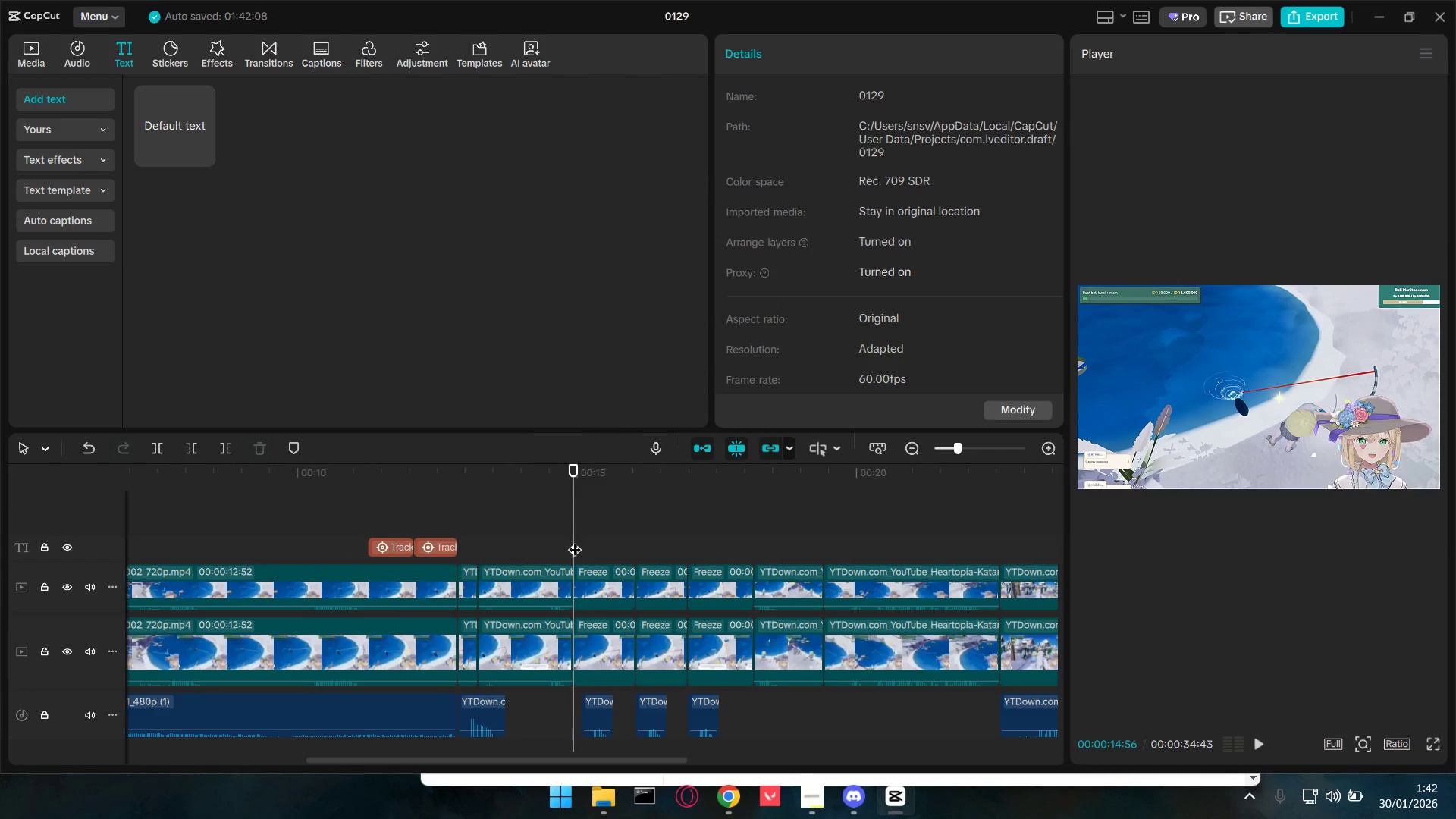 
hold_key(key=ControlLeft, duration=1.52)
scroll: coordinate [590, 567], scroll_direction: down, amount: 7.0
 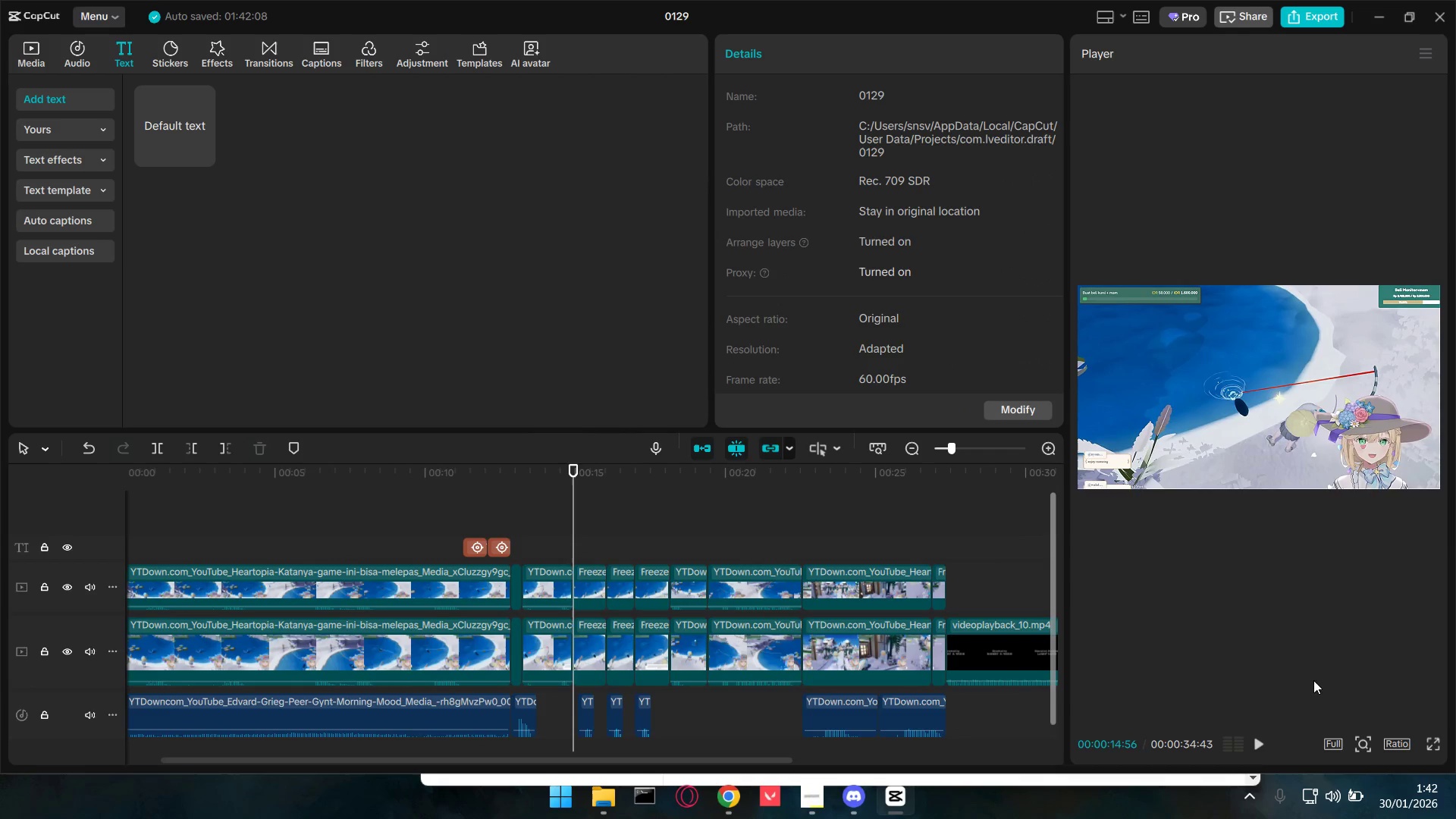 
left_click([1392, 739])
 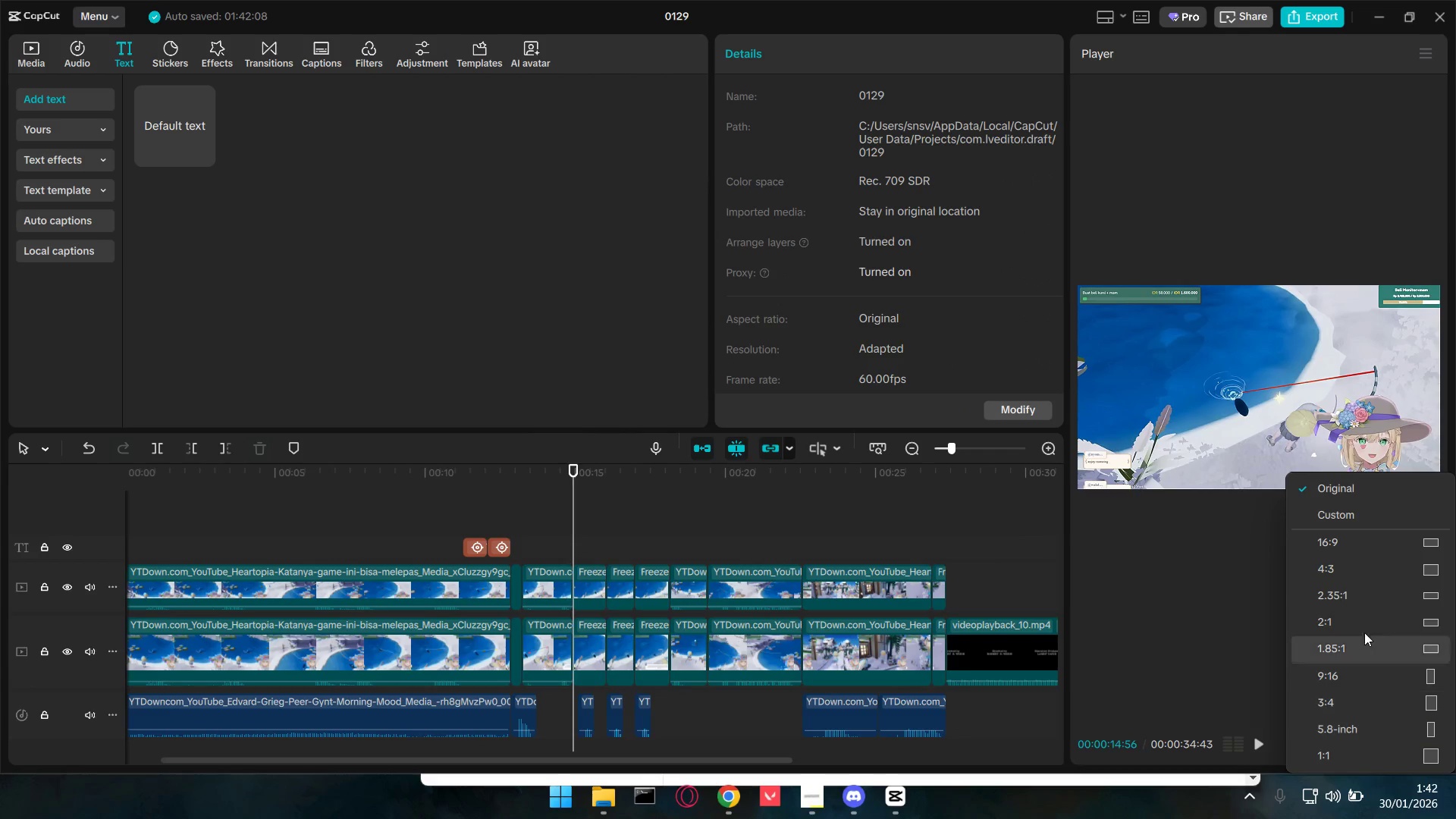 
left_click([1333, 541])
 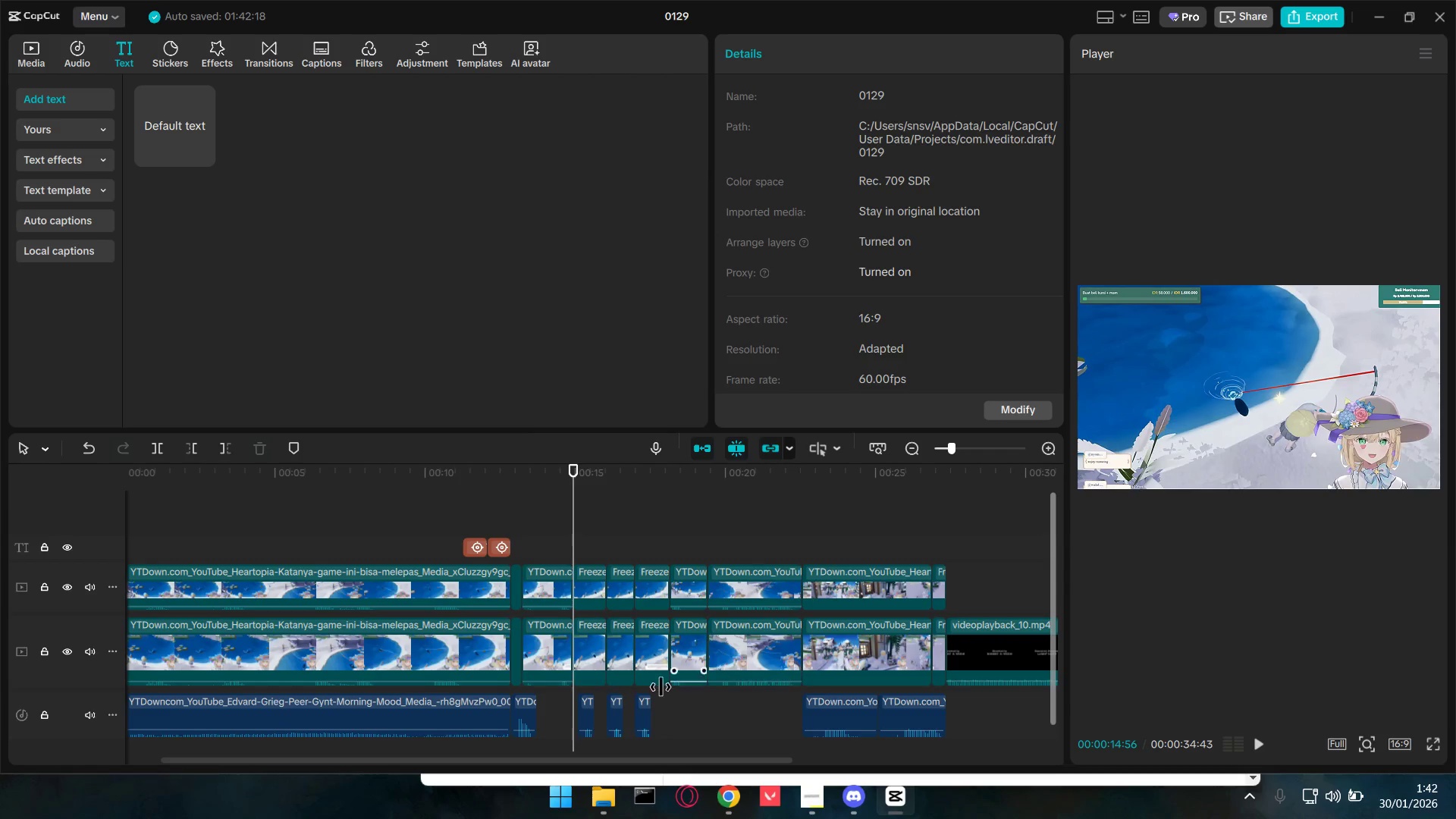 
hold_key(key=ControlLeft, duration=0.64)
scroll: coordinate [669, 696], scroll_direction: down, amount: 5.0
 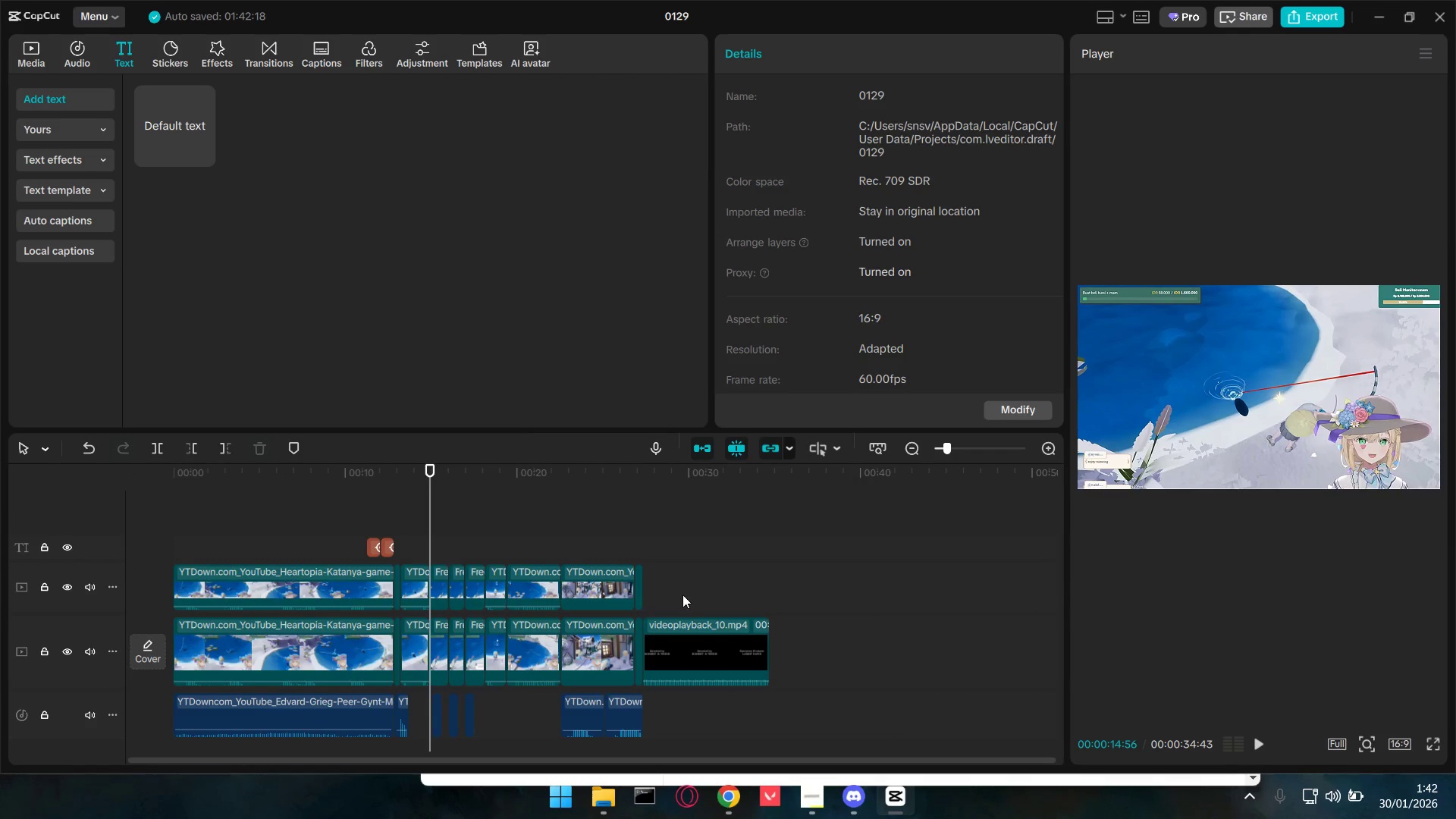 
left_click_drag(start_coordinate=[673, 579], to_coordinate=[211, 588])
 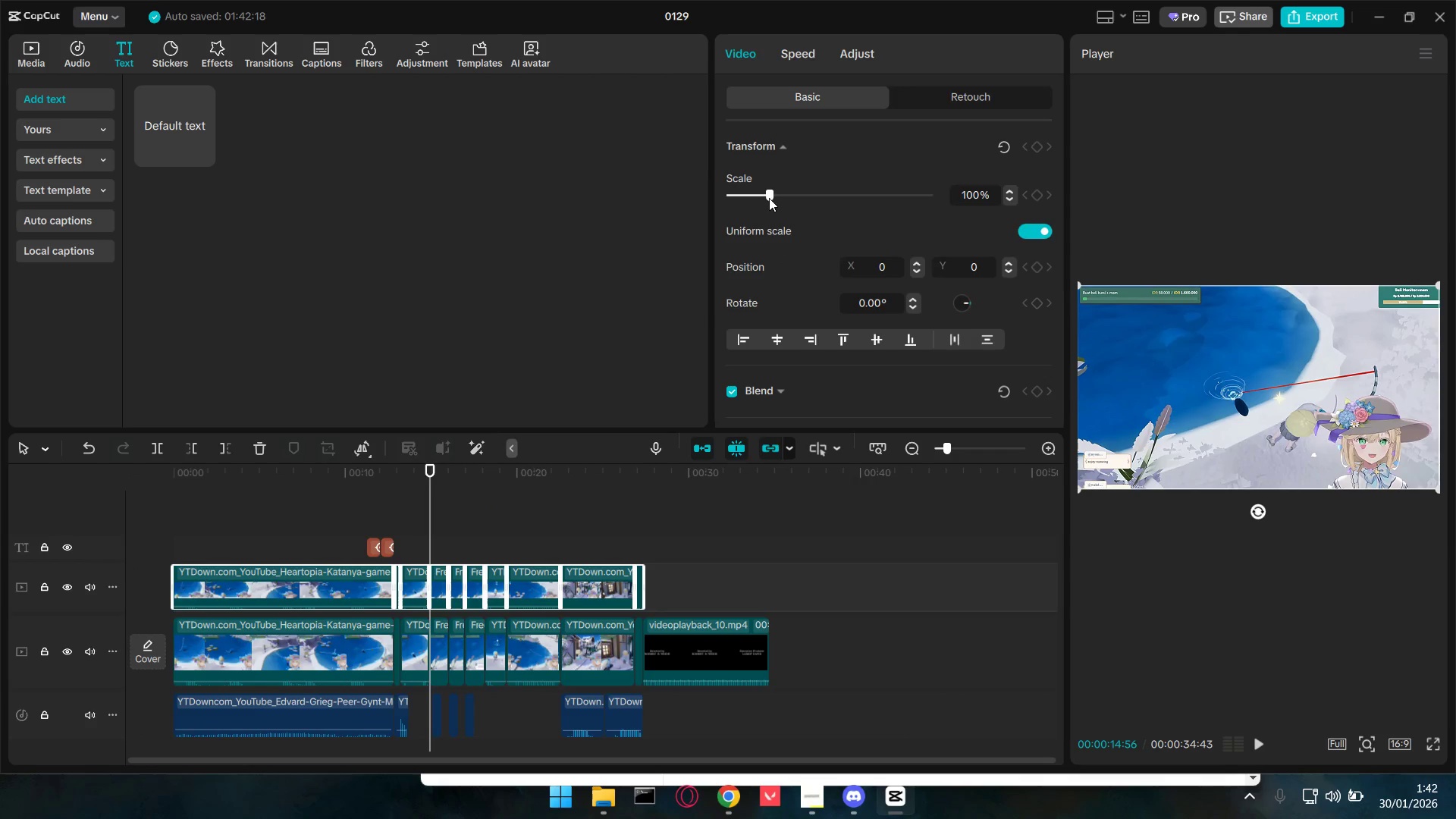 
left_click_drag(start_coordinate=[770, 190], to_coordinate=[801, 192])
 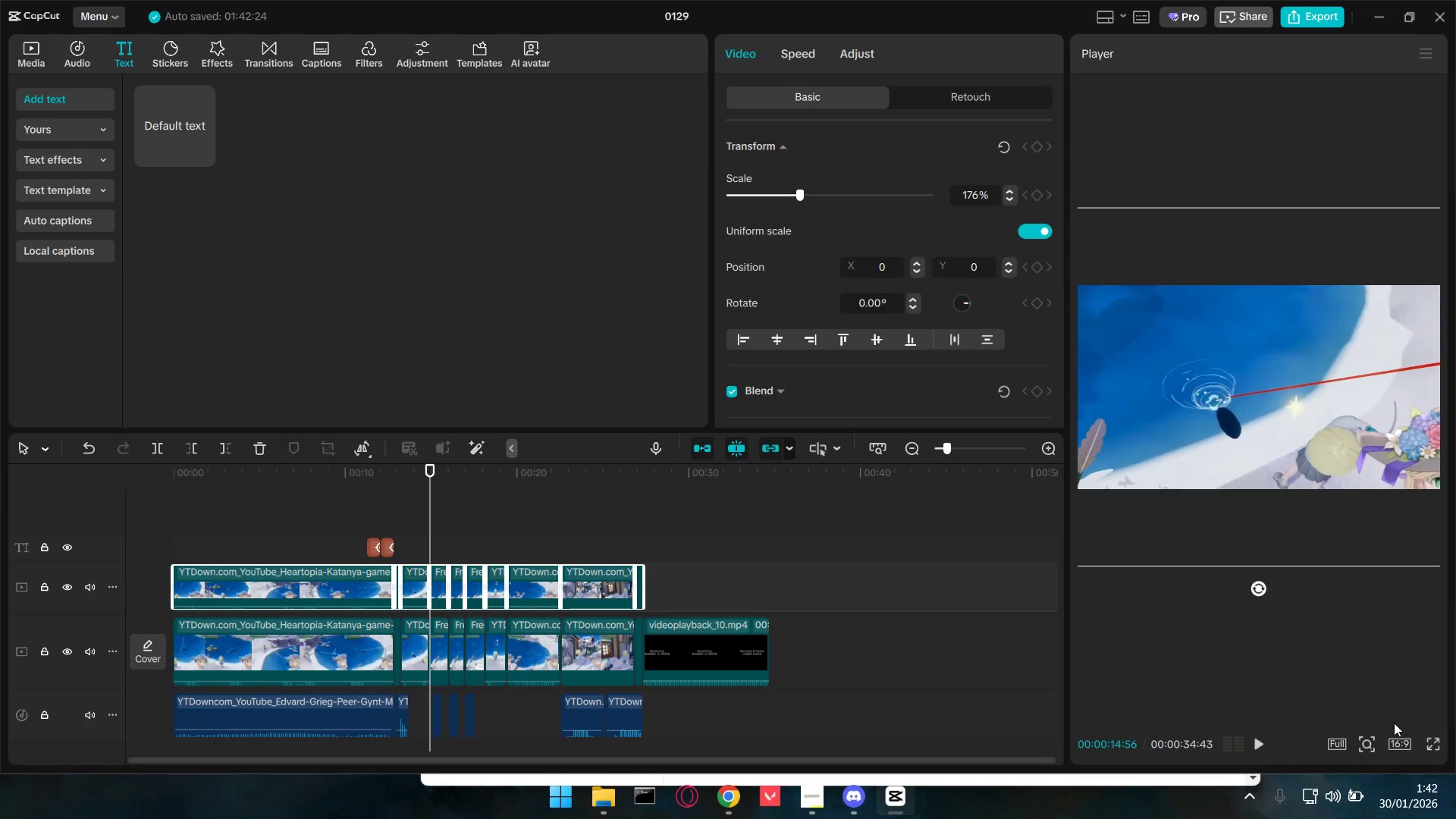 
left_click([1398, 739])
 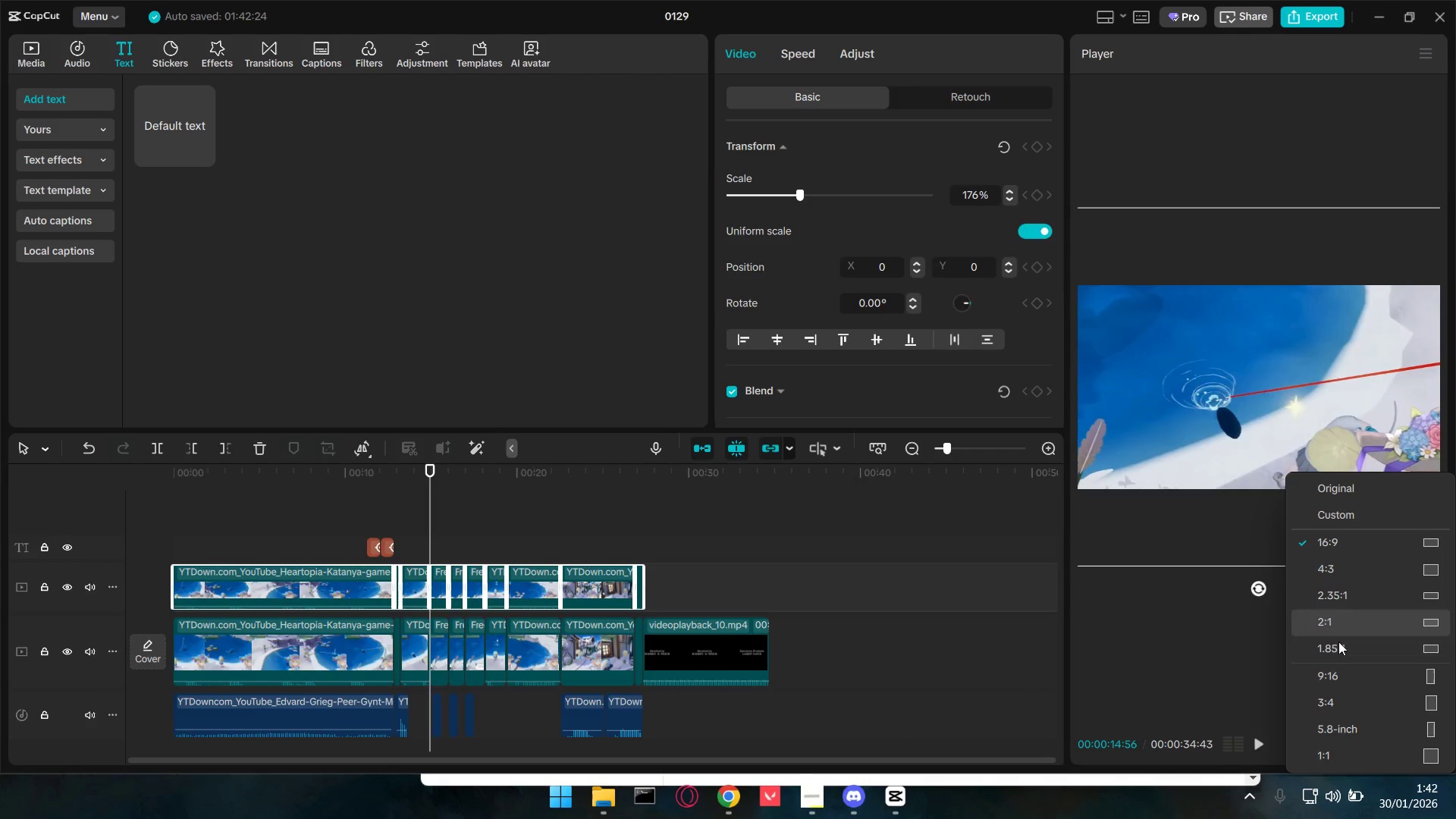 
left_click([1329, 683])
 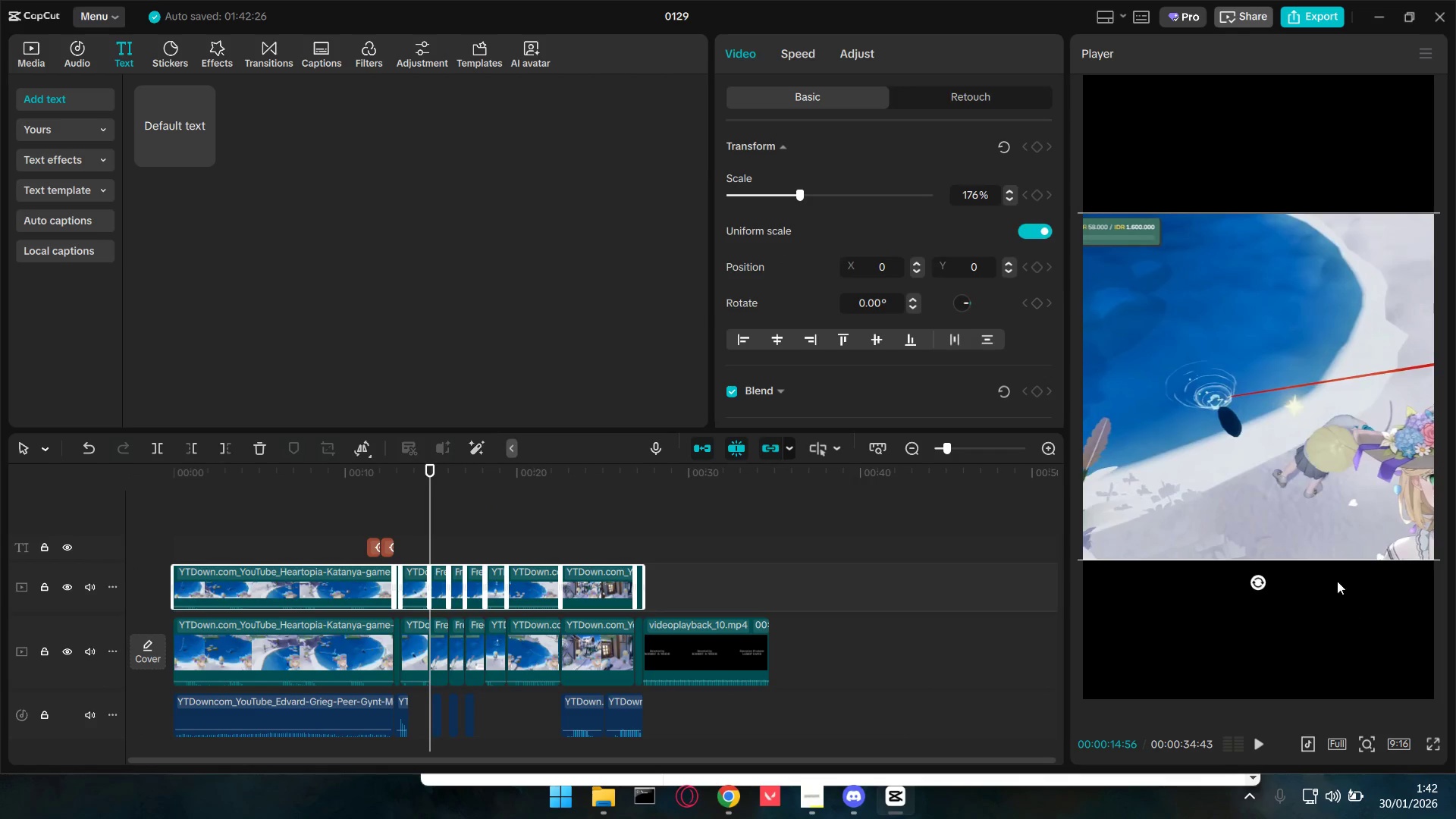 
left_click_drag(start_coordinate=[1295, 458], to_coordinate=[1294, 321])
 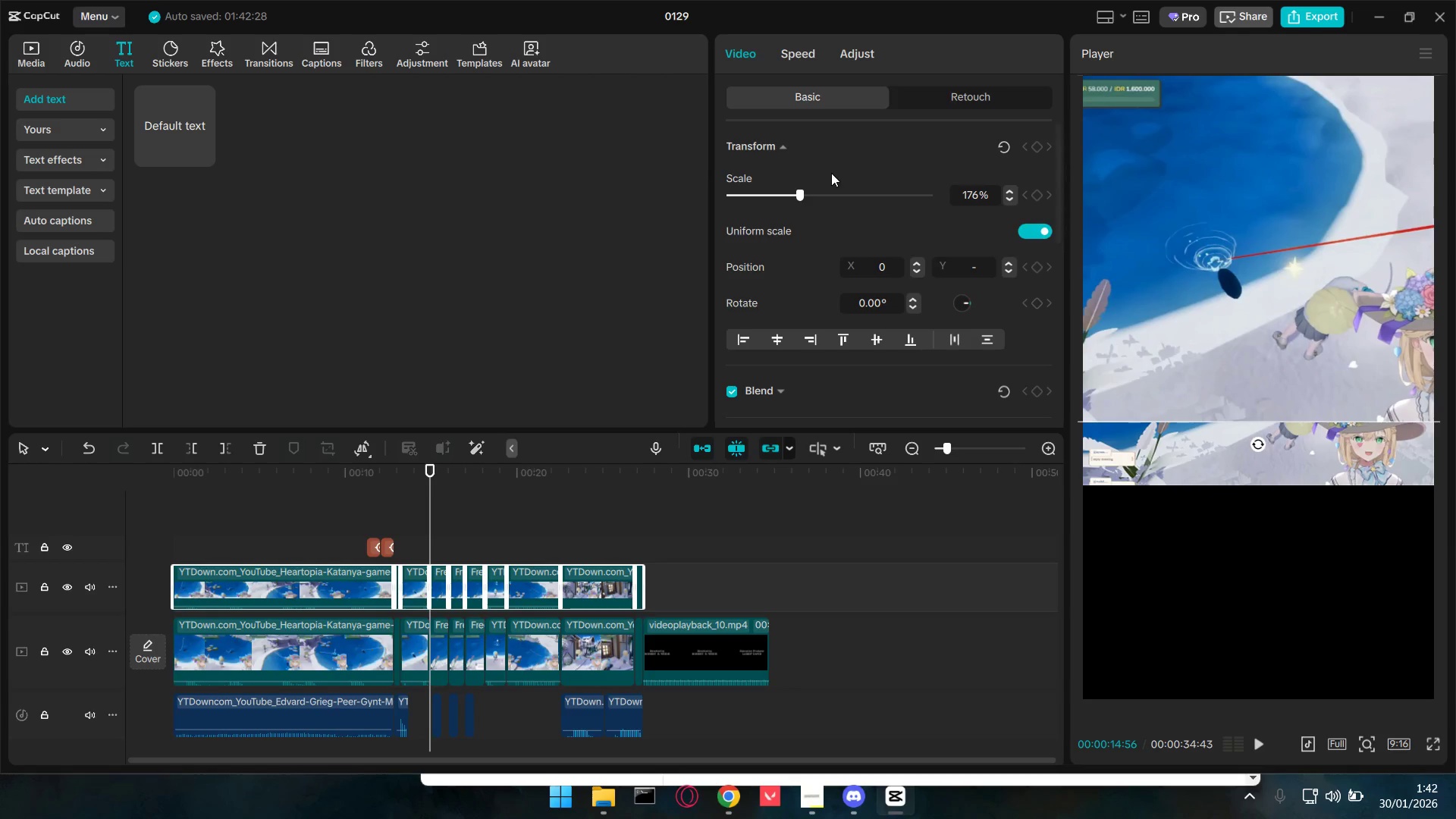 
left_click_drag(start_coordinate=[800, 194], to_coordinate=[808, 196])
 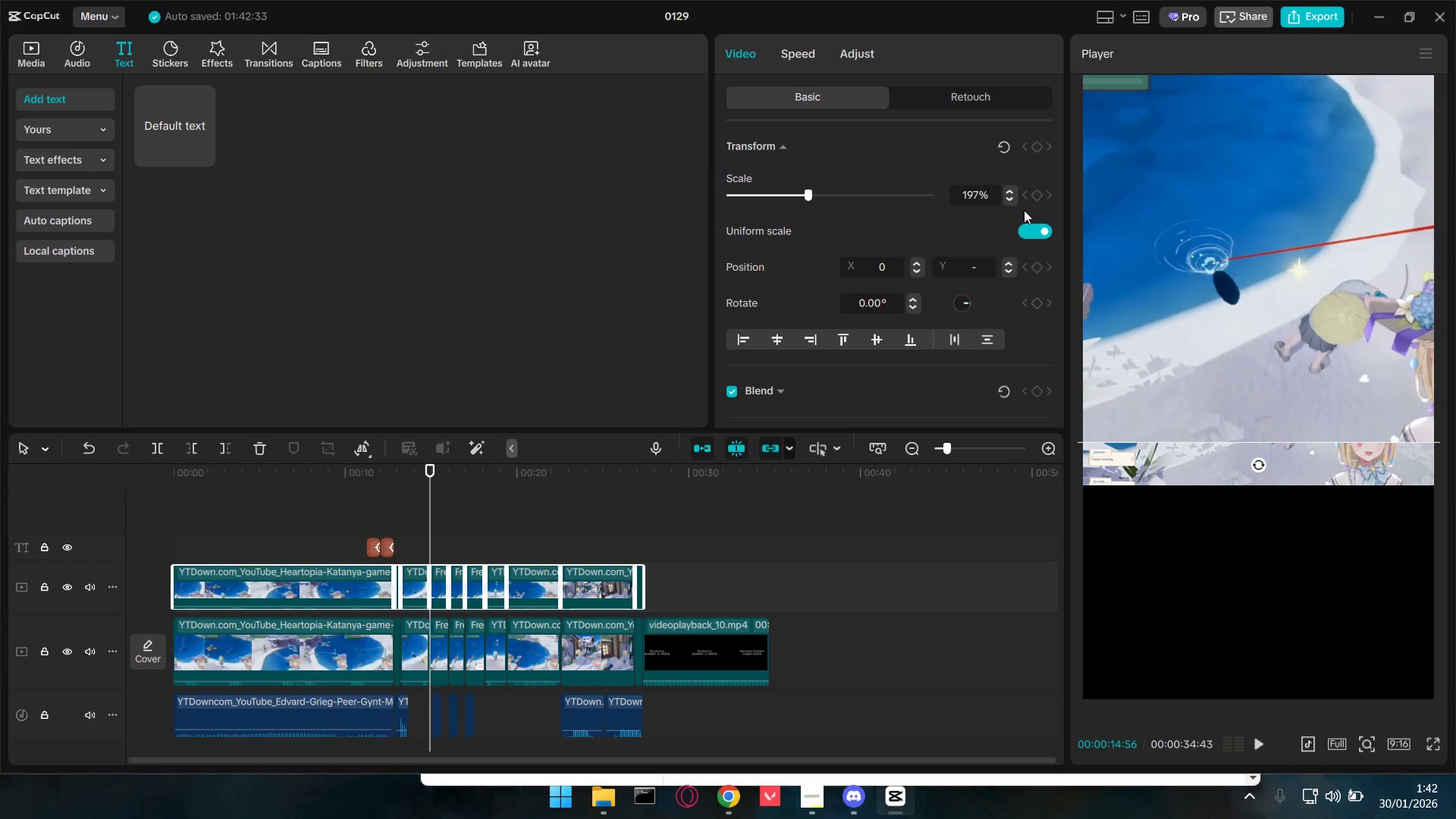 
left_click_drag(start_coordinate=[1256, 318], to_coordinate=[1257, 341])
 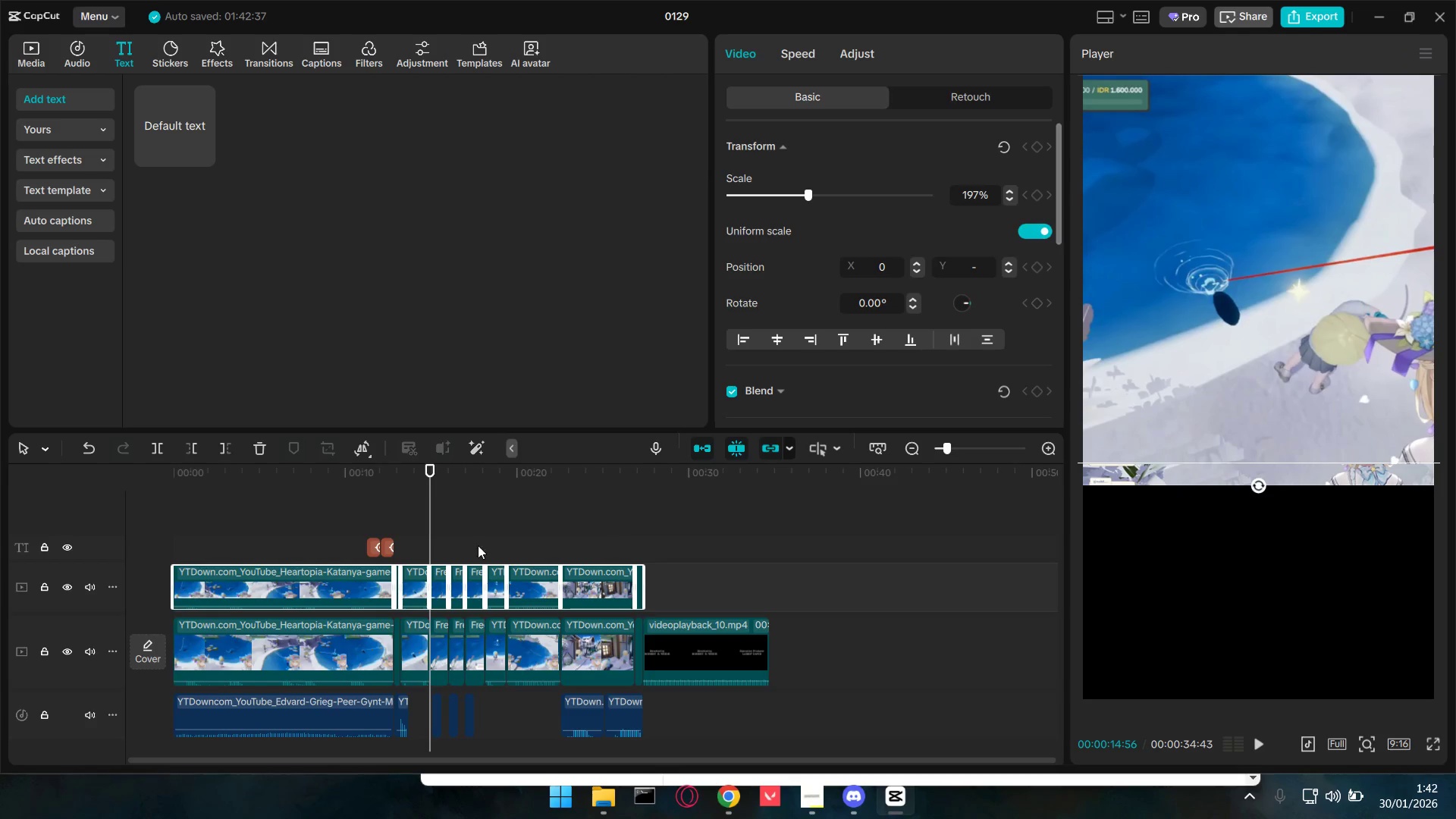 
left_click([360, 527])
 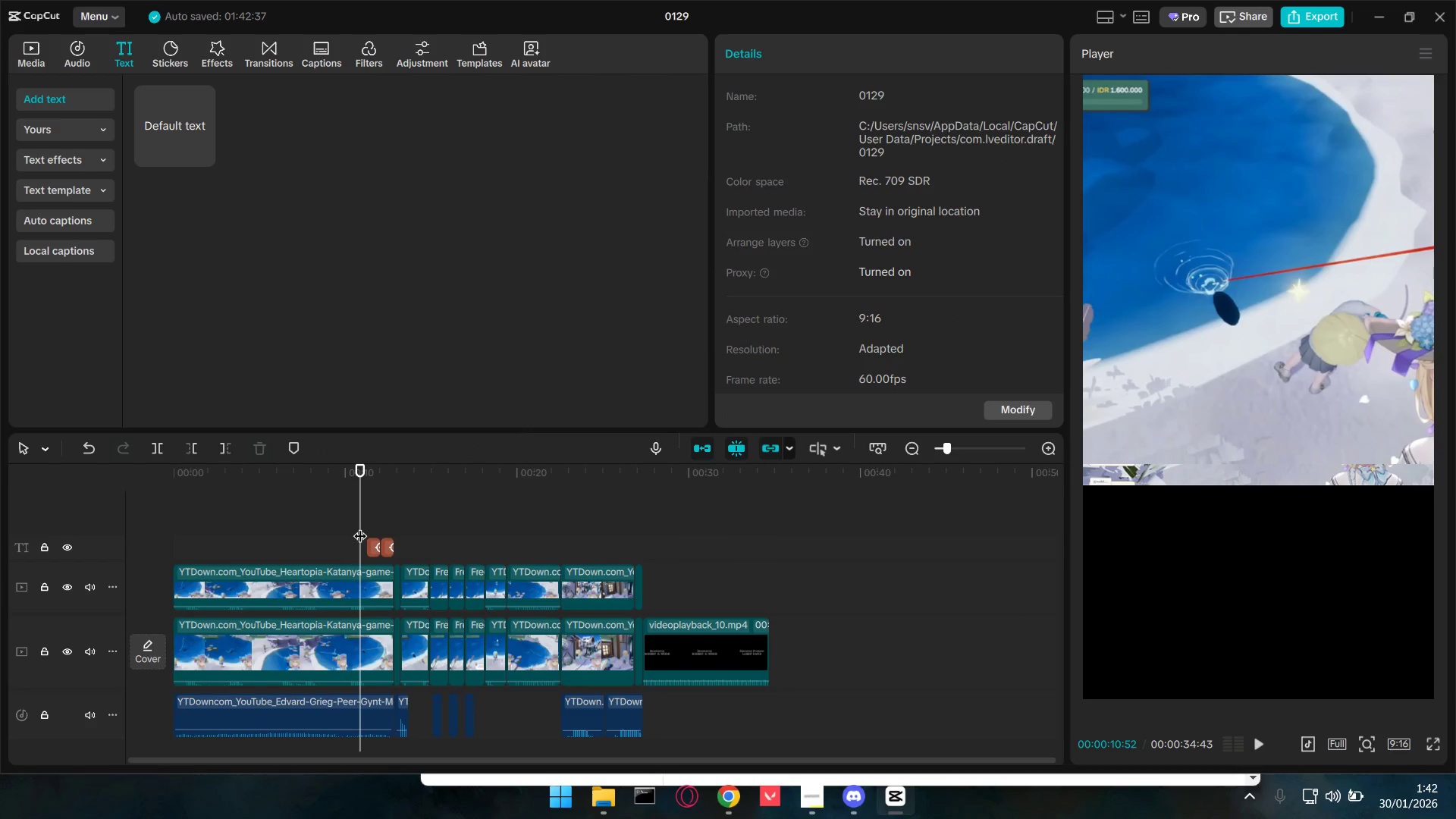 
key(Space)
 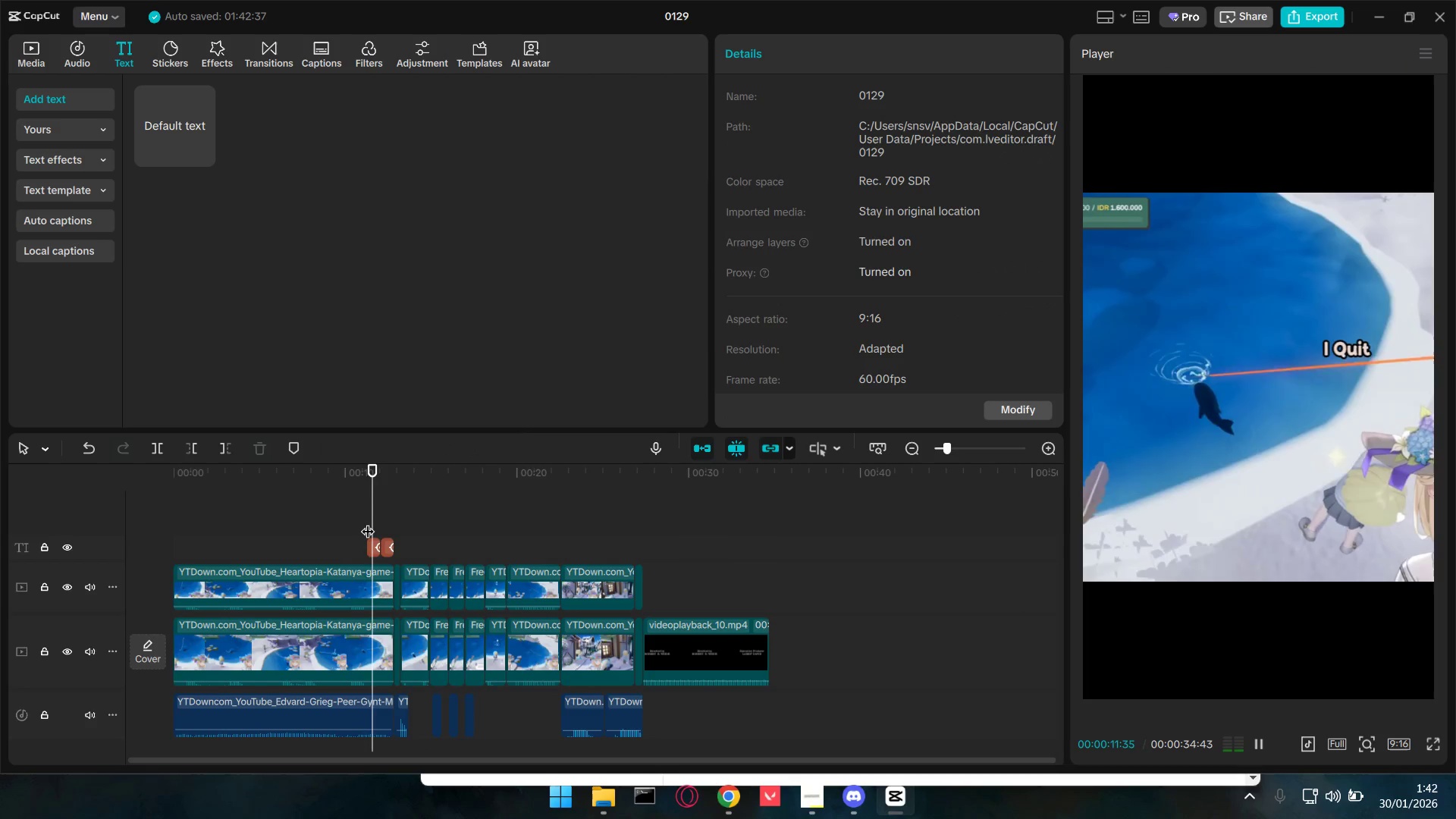 
key(Space)
 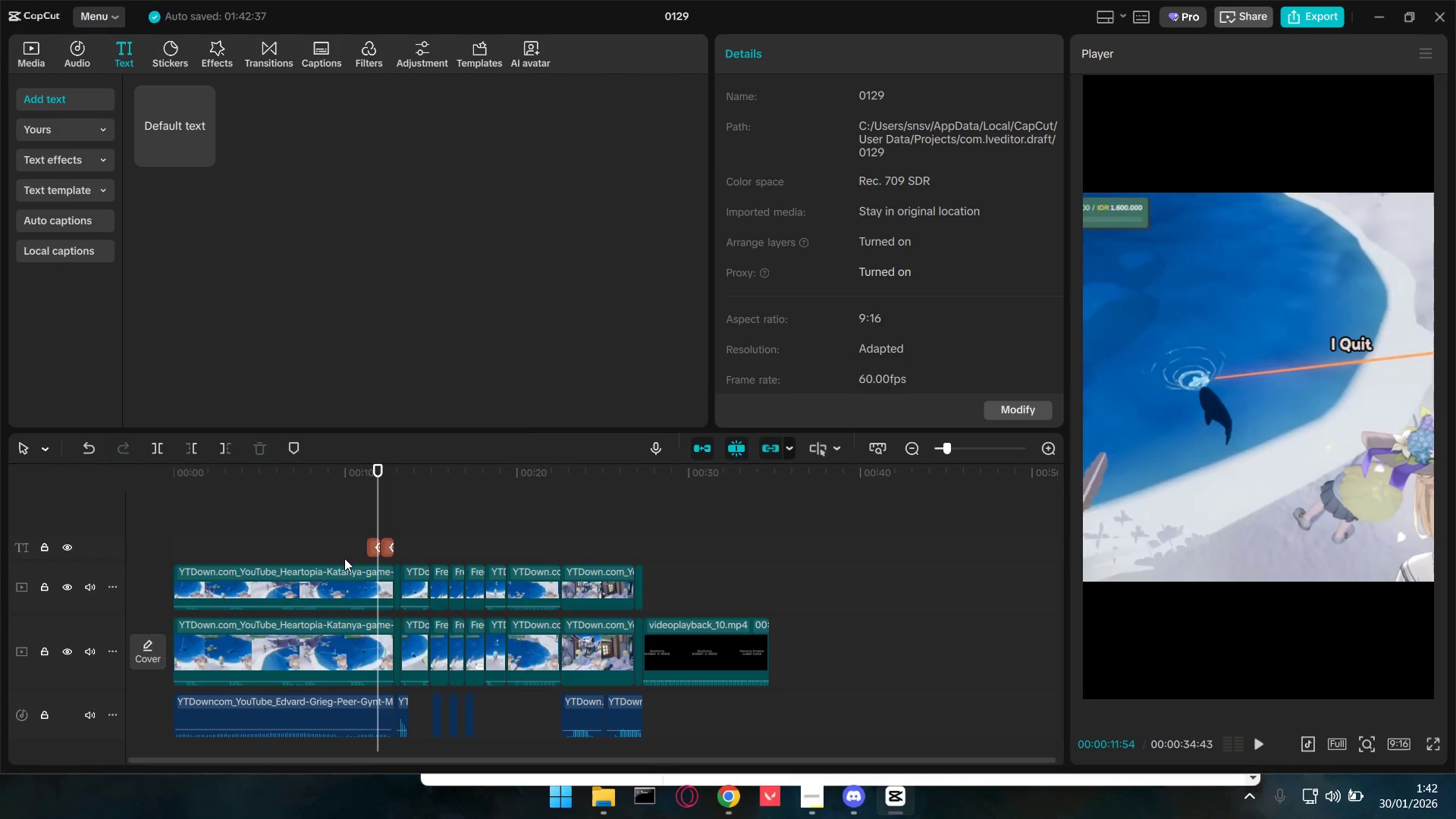 
left_click([330, 579])
 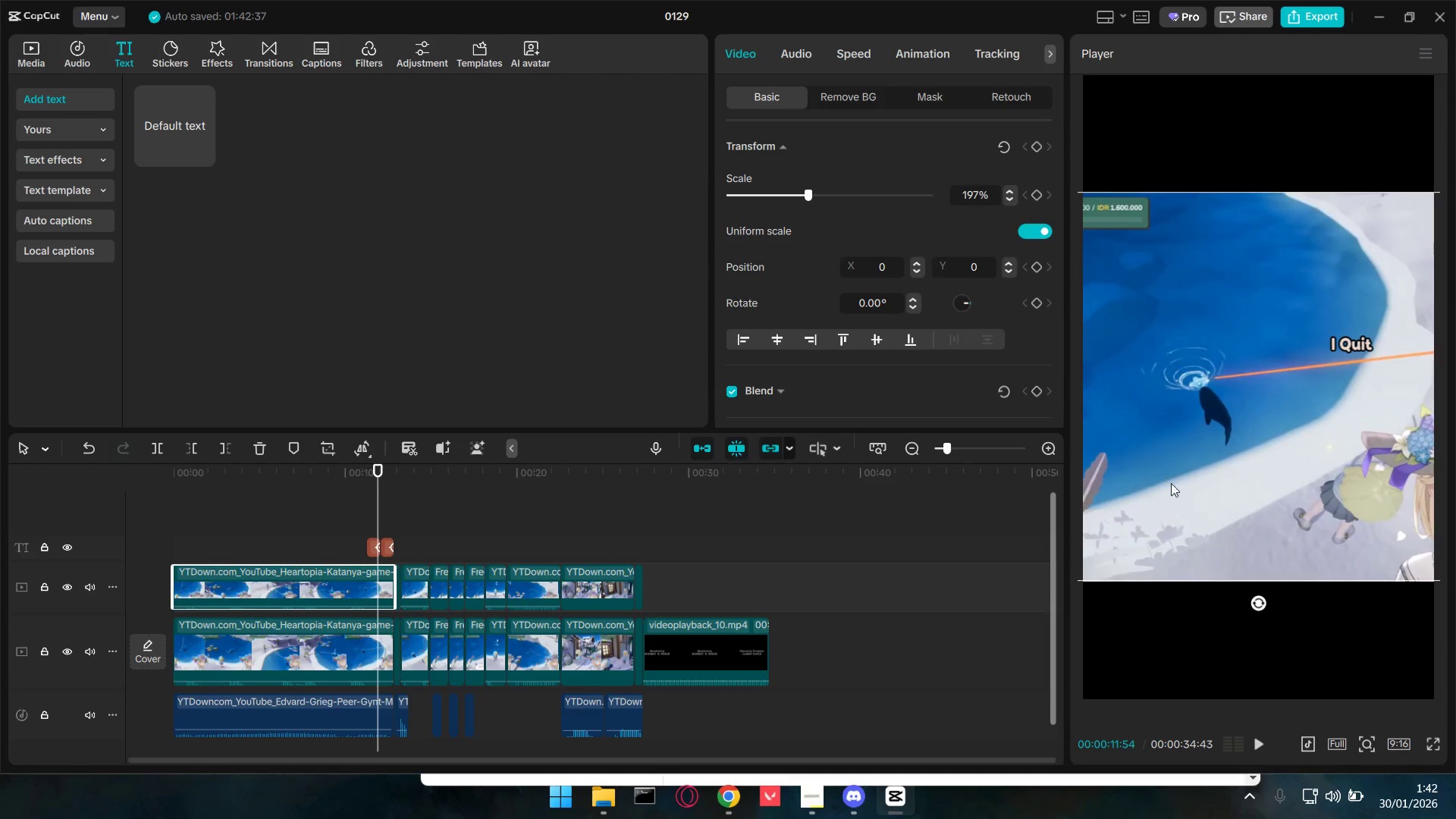 
left_click_drag(start_coordinate=[1295, 453], to_coordinate=[1293, 338])
 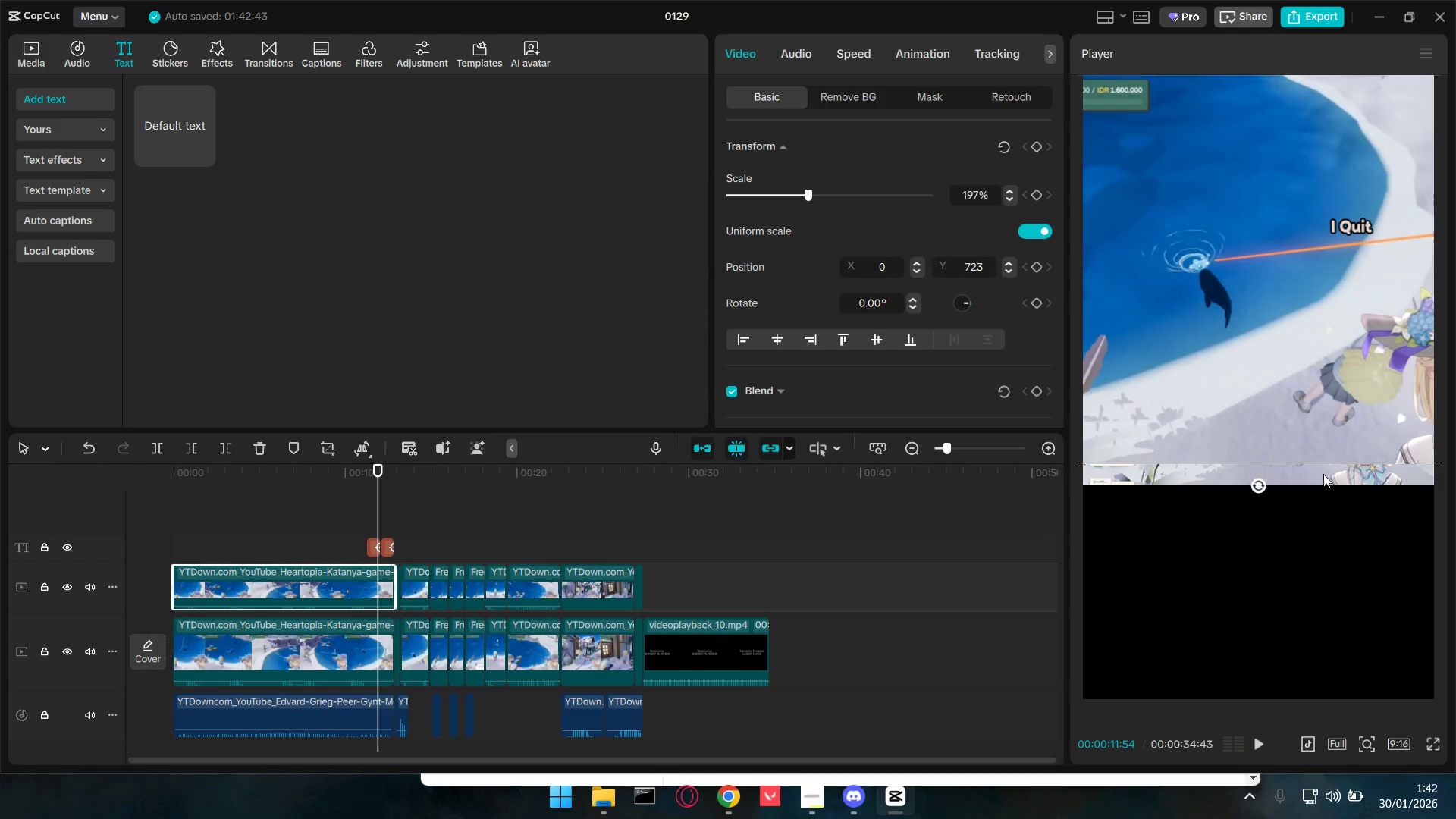 
left_click([1323, 475])
 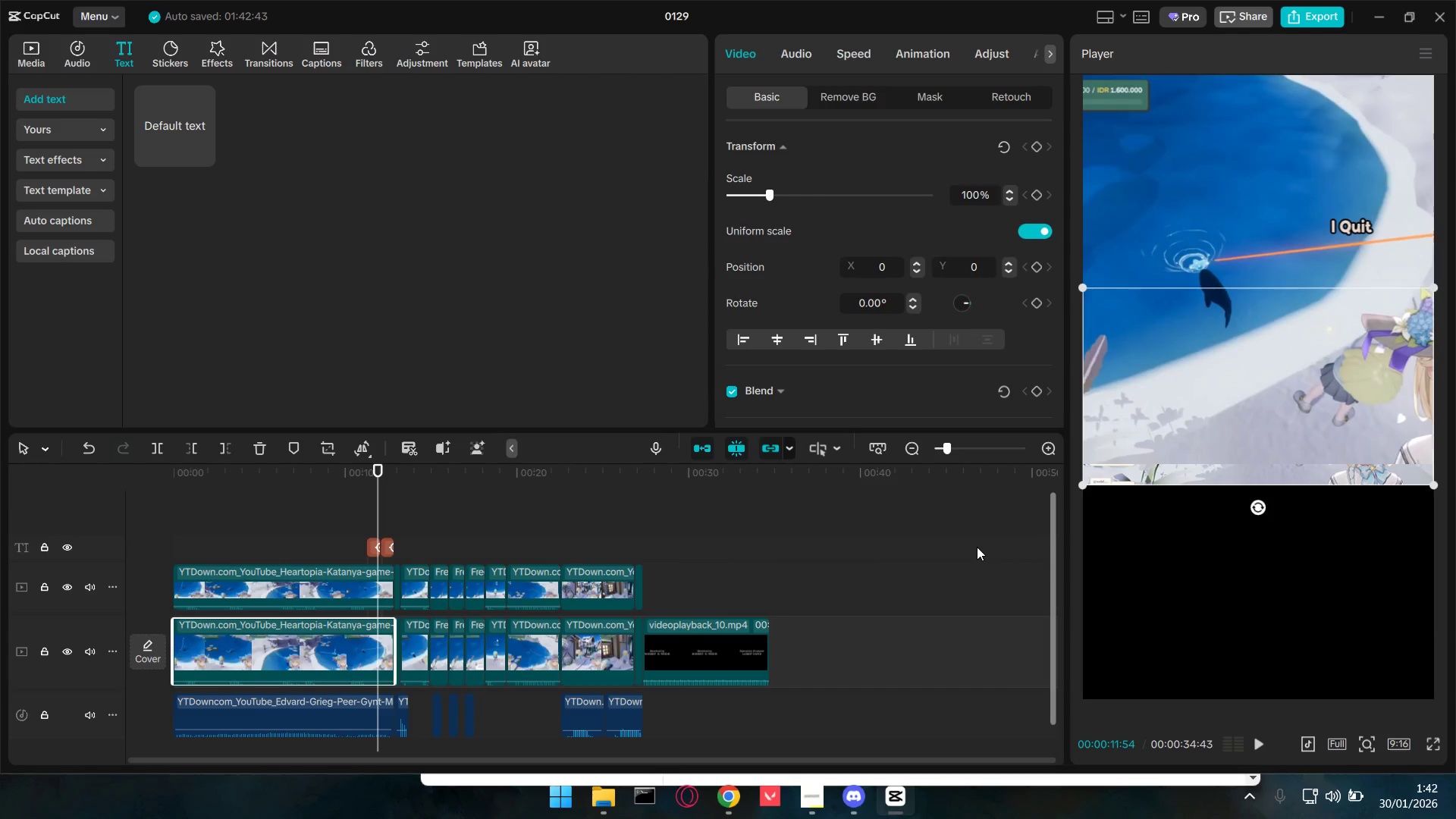 
hold_key(key=ControlLeft, duration=0.91)
scroll: coordinate [387, 619], scroll_direction: up, amount: 8.0
 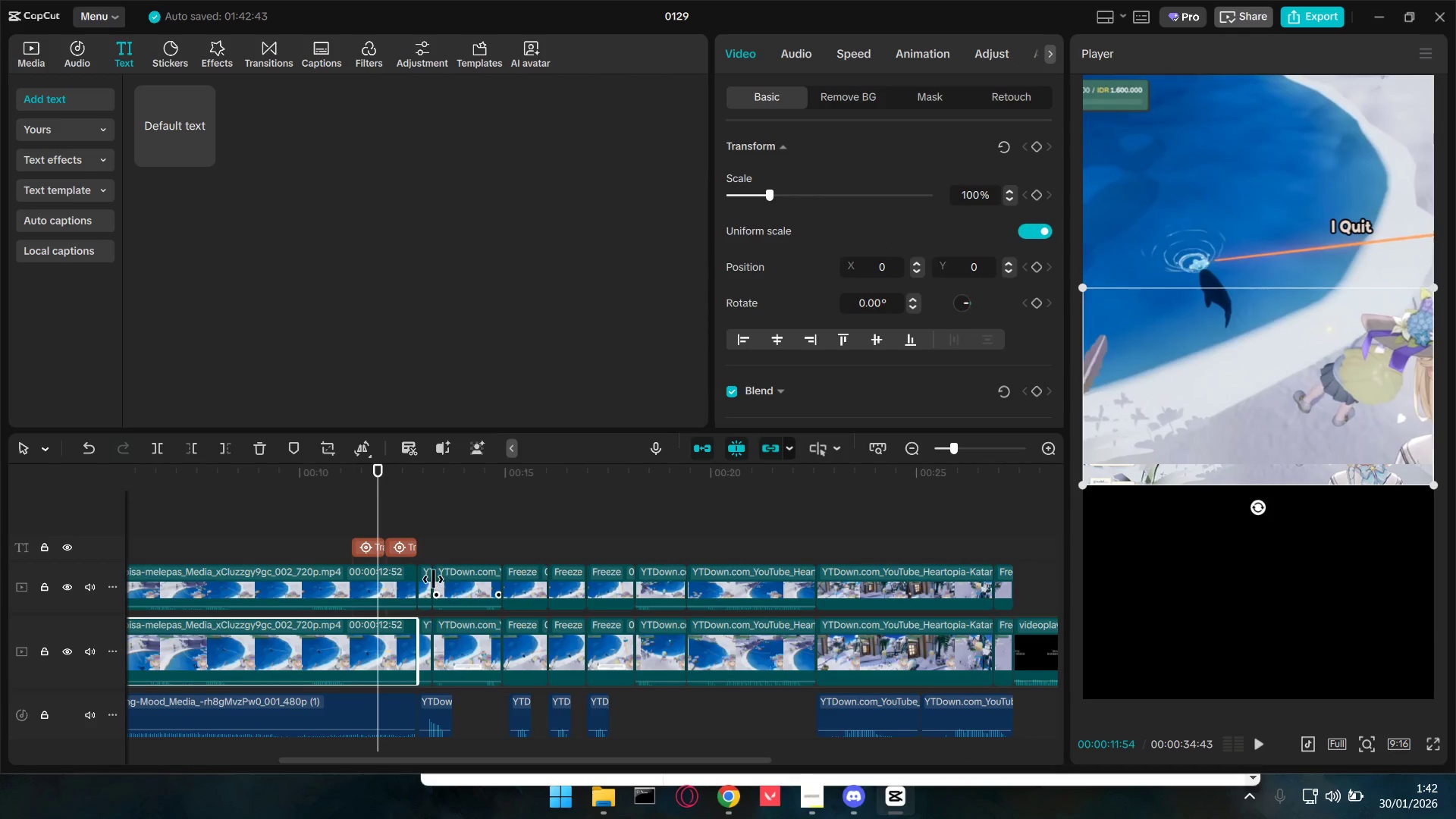 
left_click([428, 582])
 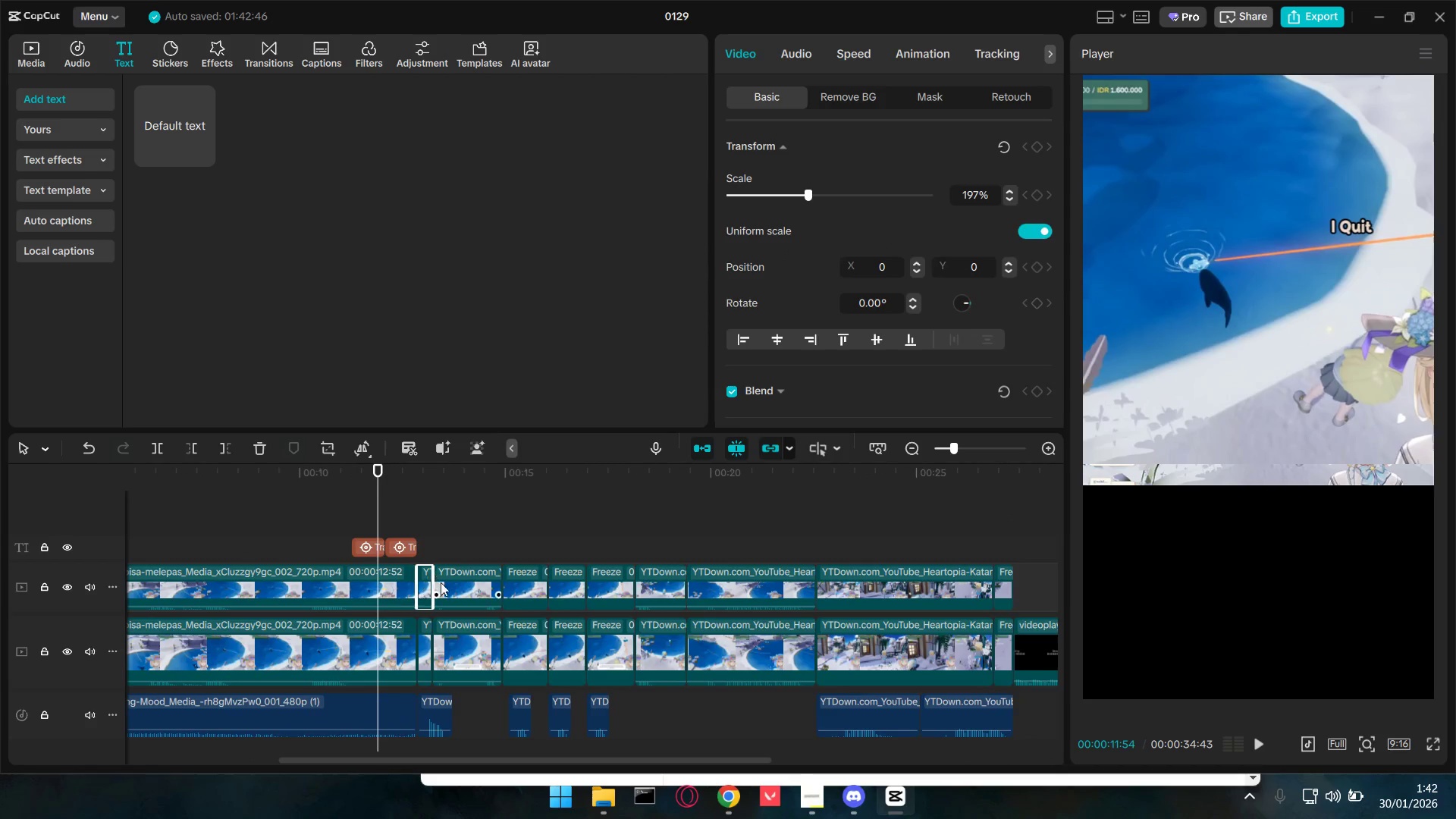 
double_click([446, 584])
 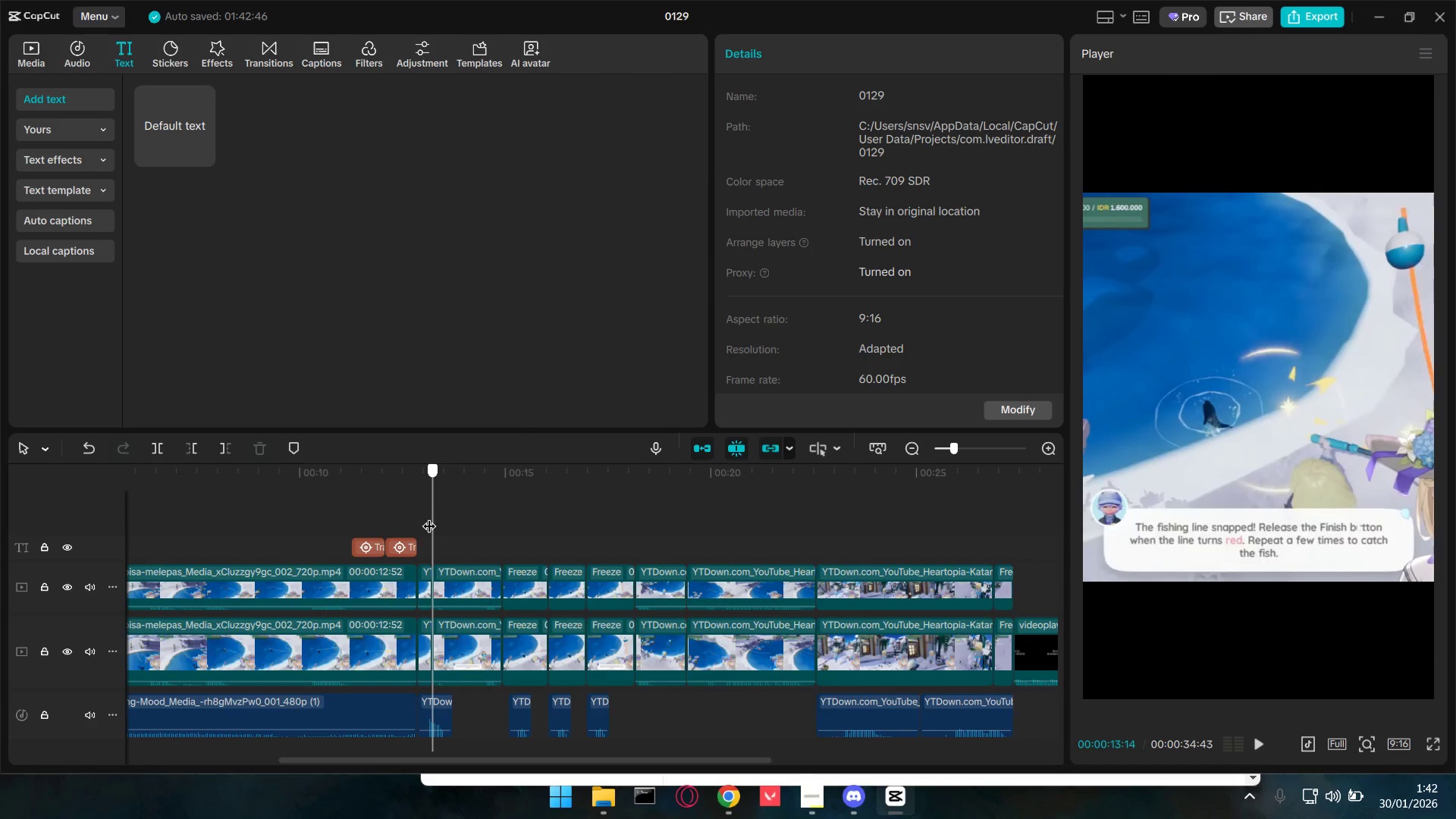 
hold_key(key=ControlLeft, duration=0.56)
scroll: coordinate [443, 585], scroll_direction: up, amount: 5.0
 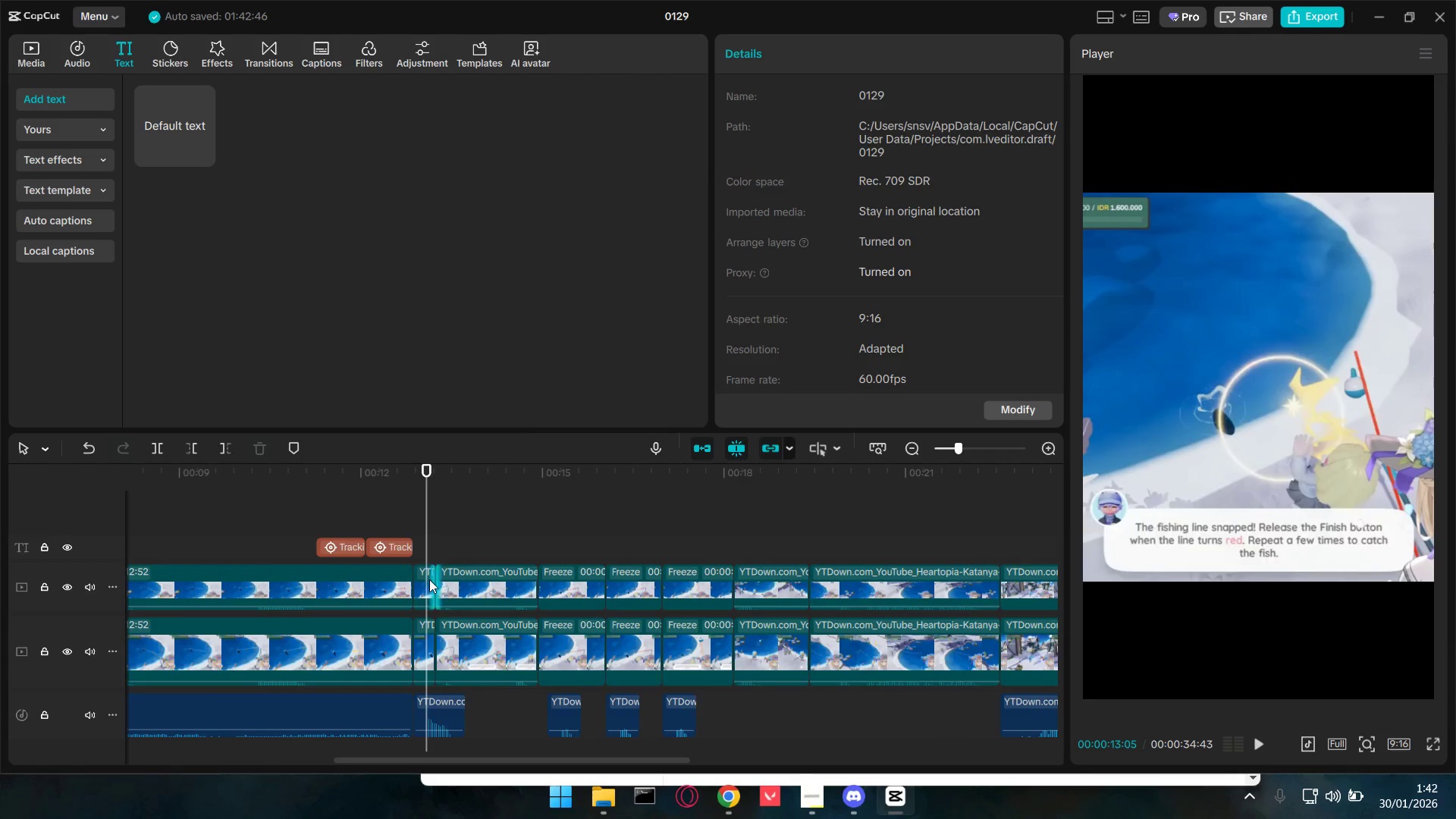 
left_click([428, 578])
 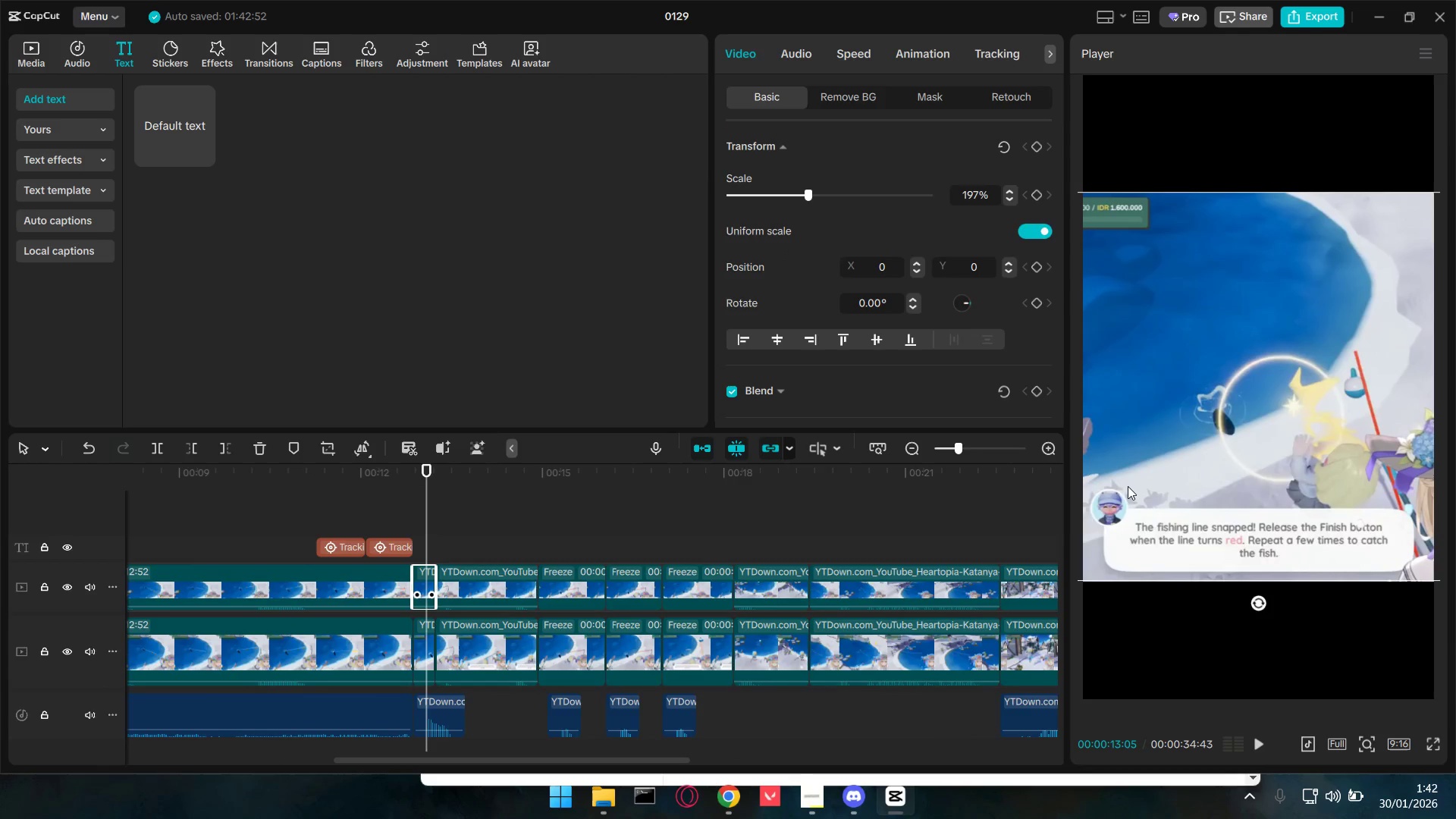 
double_click([1263, 468])
 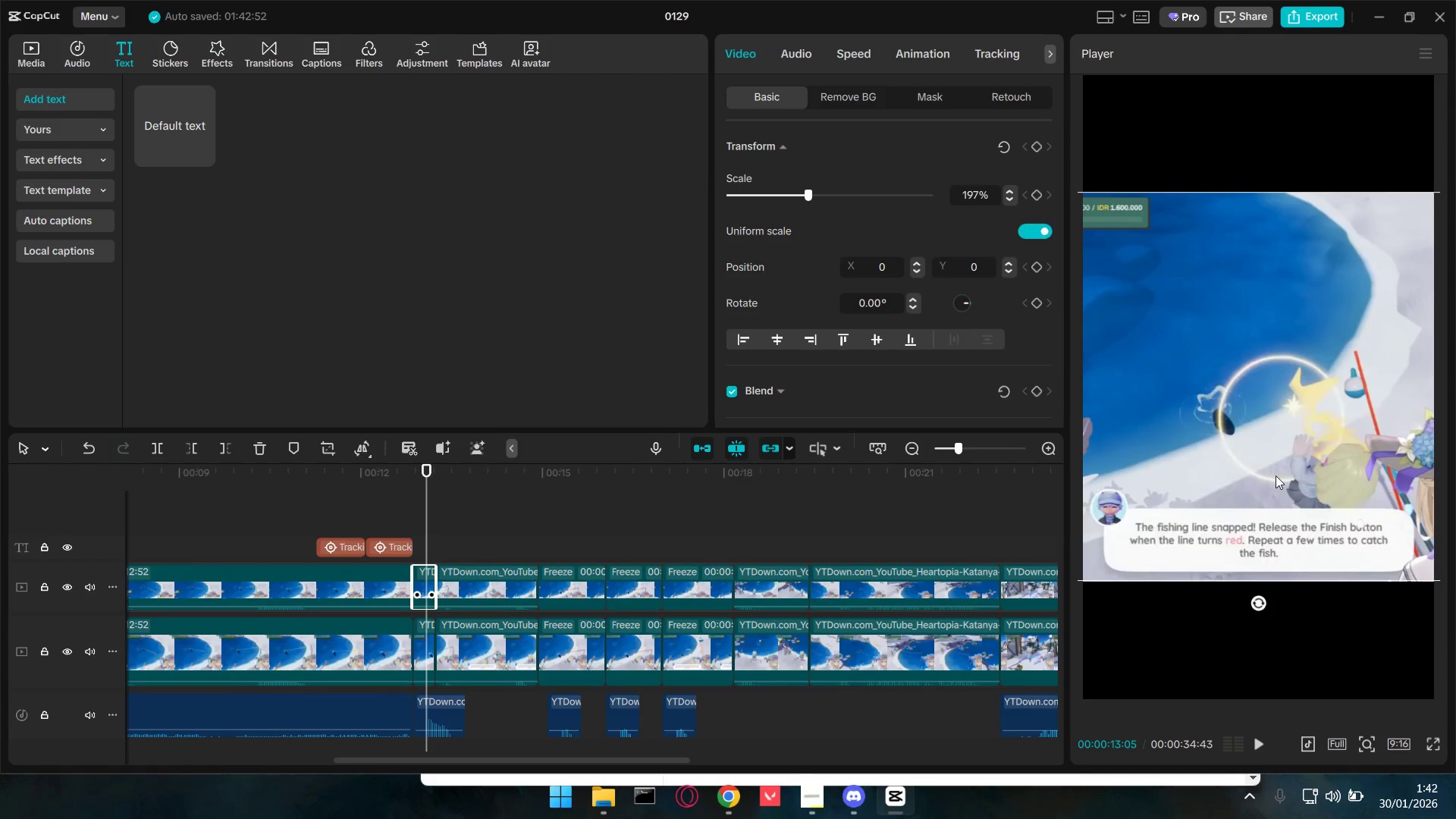 
left_click_drag(start_coordinate=[1276, 469], to_coordinate=[1277, 353])
 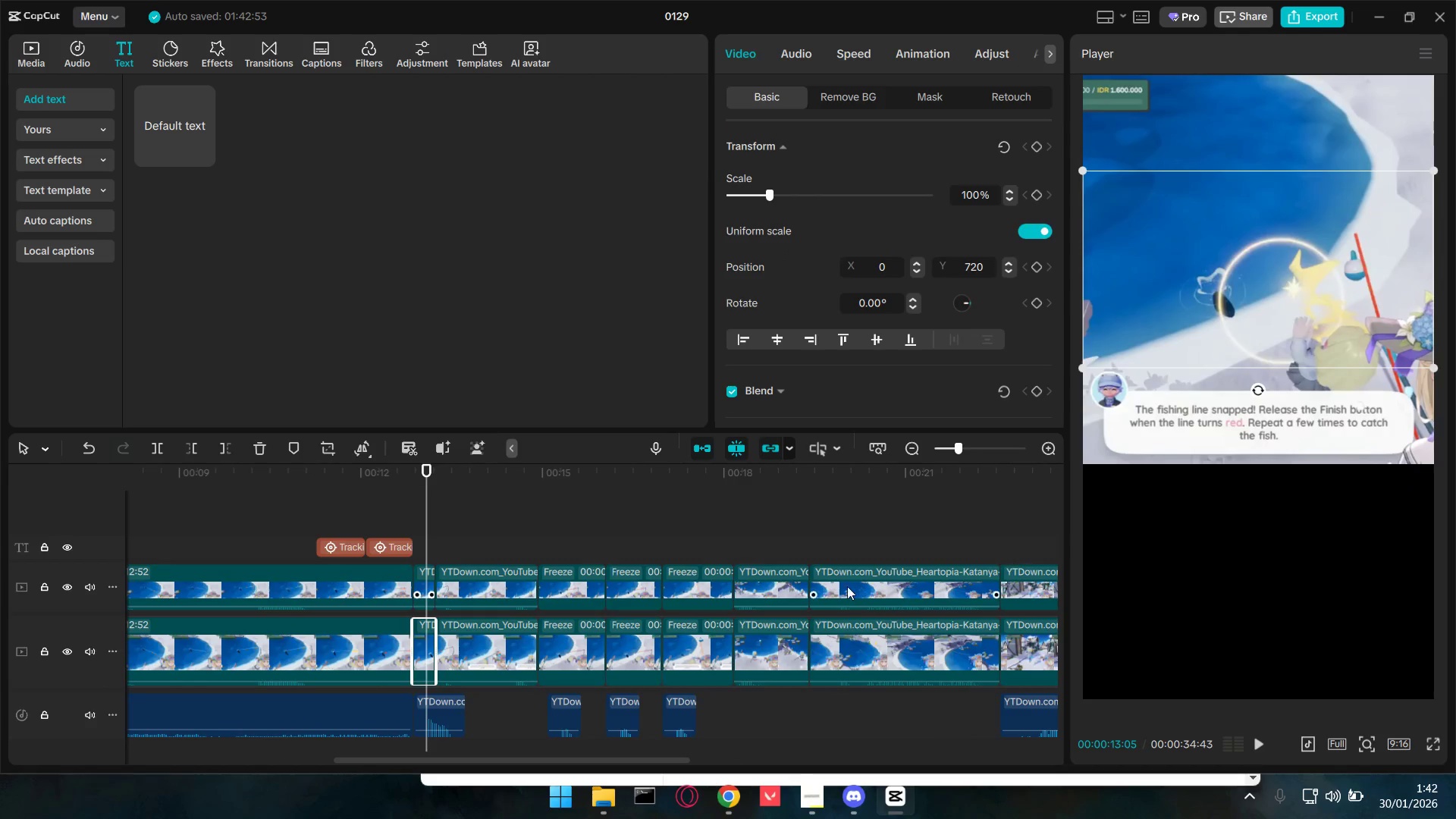 
left_click([474, 521])
 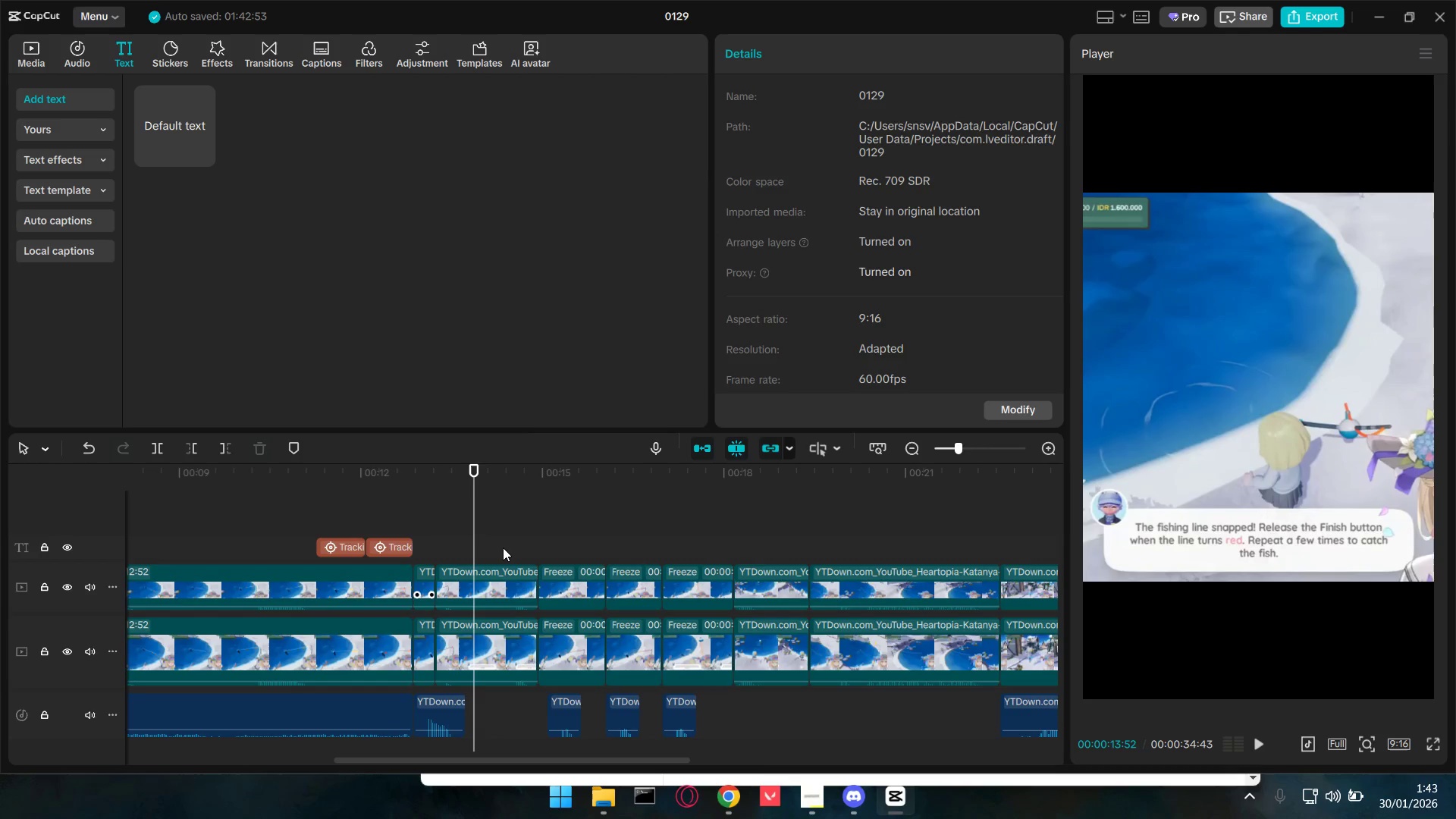 
wait(29.05)
 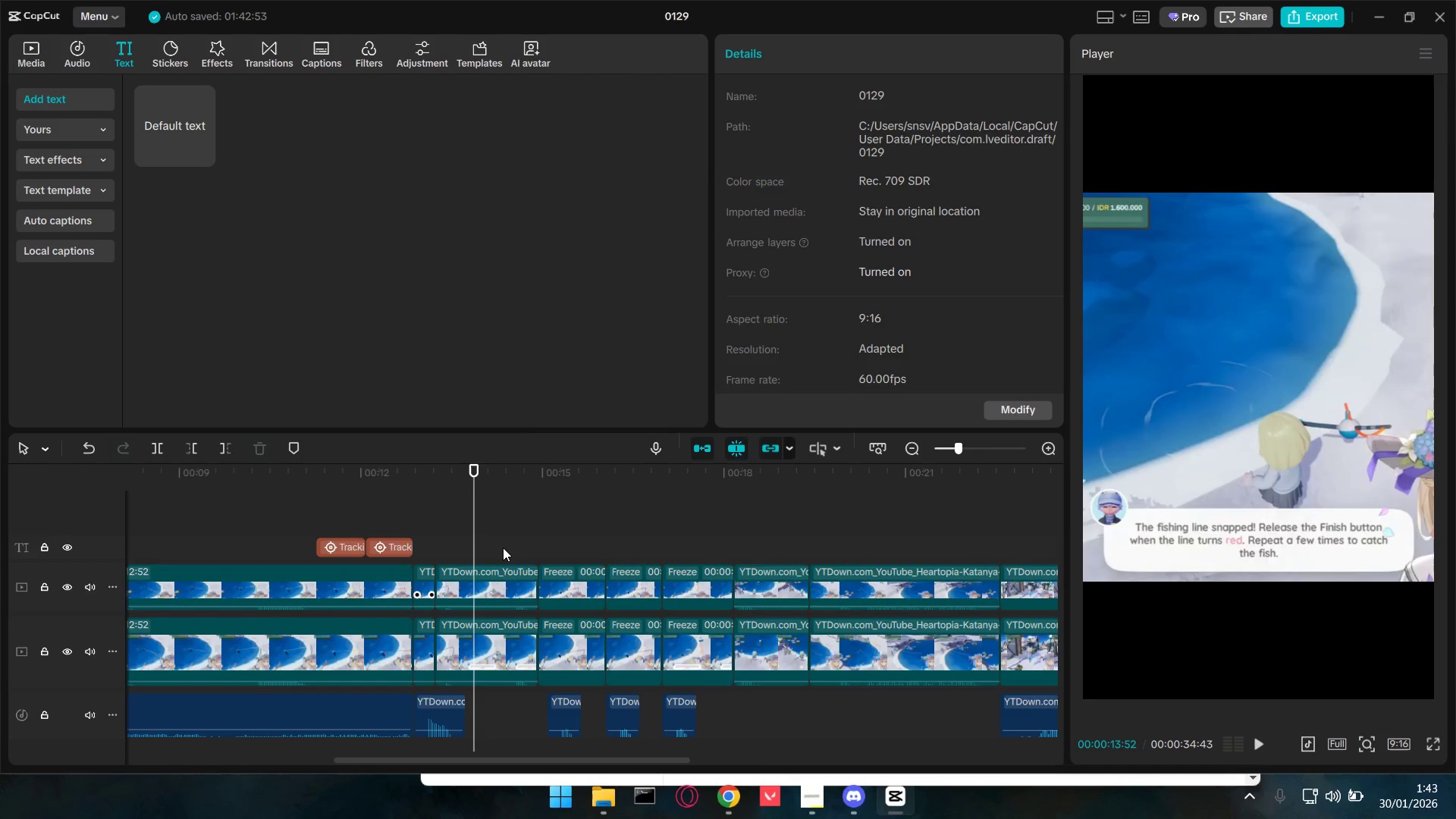 
left_click_drag(start_coordinate=[1247, 459], to_coordinate=[1242, 340])
 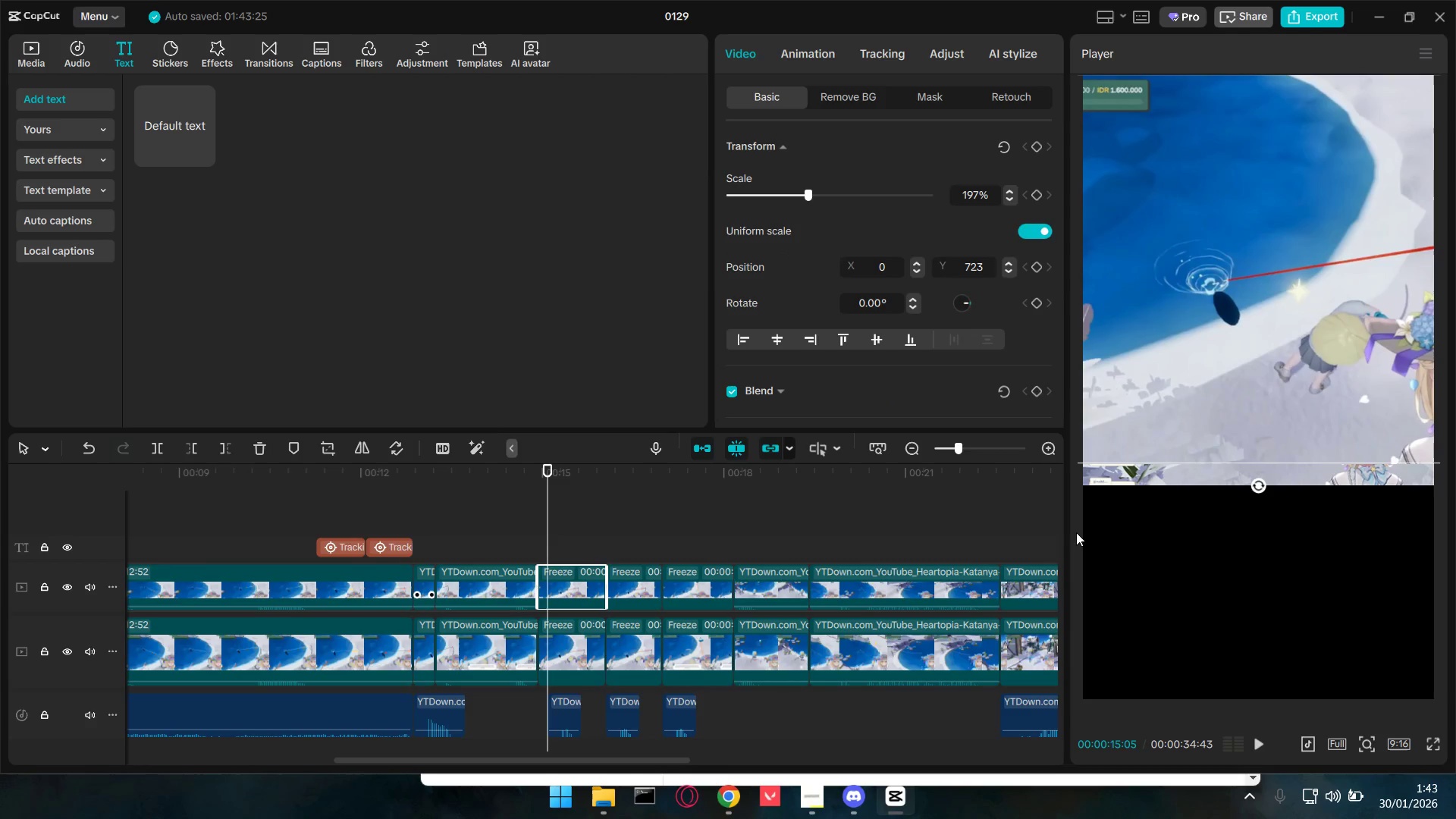 
left_click_drag(start_coordinate=[1293, 367], to_coordinate=[1291, 362])
 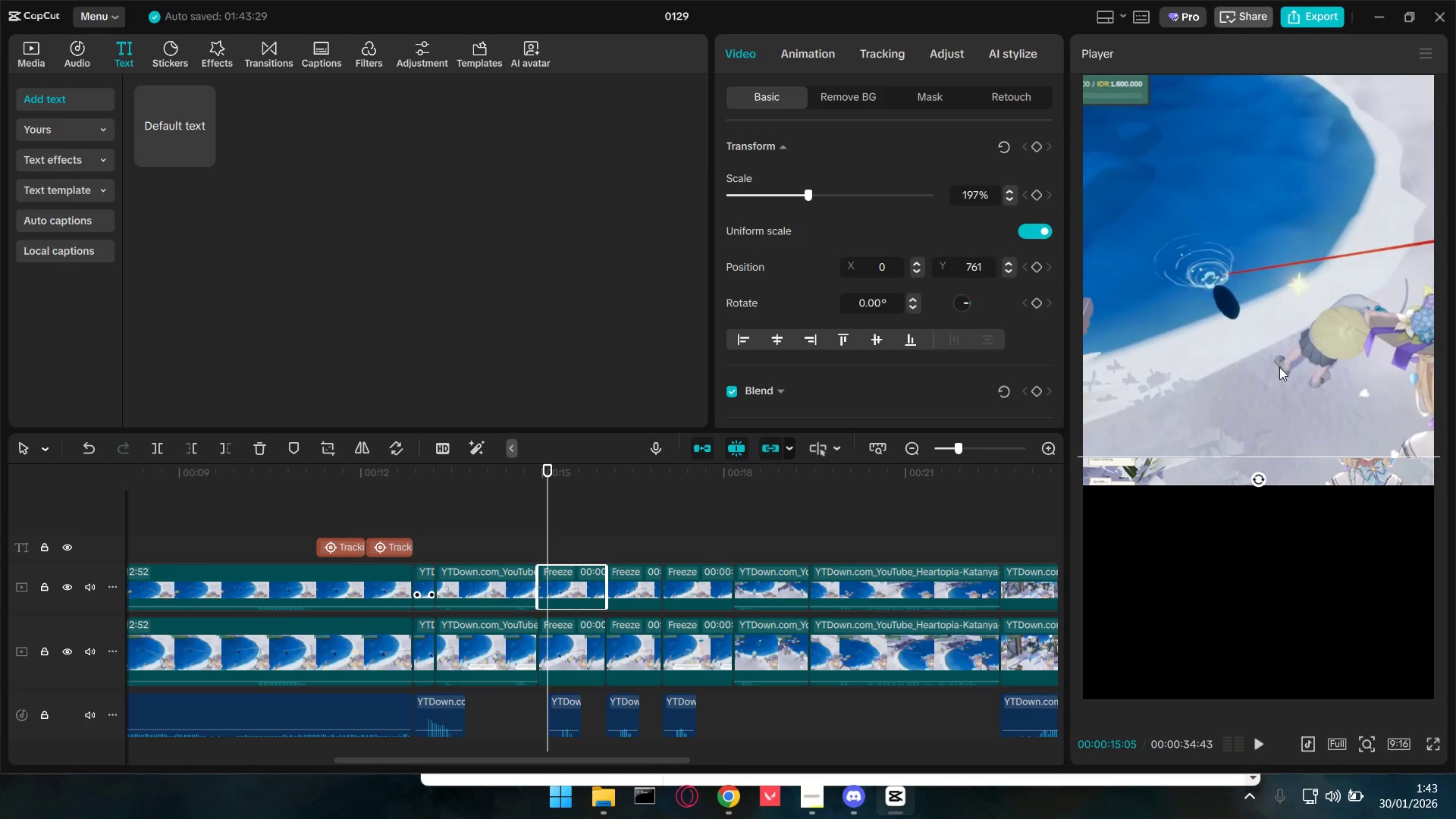 
left_click_drag(start_coordinate=[1292, 347], to_coordinate=[1289, 355])
 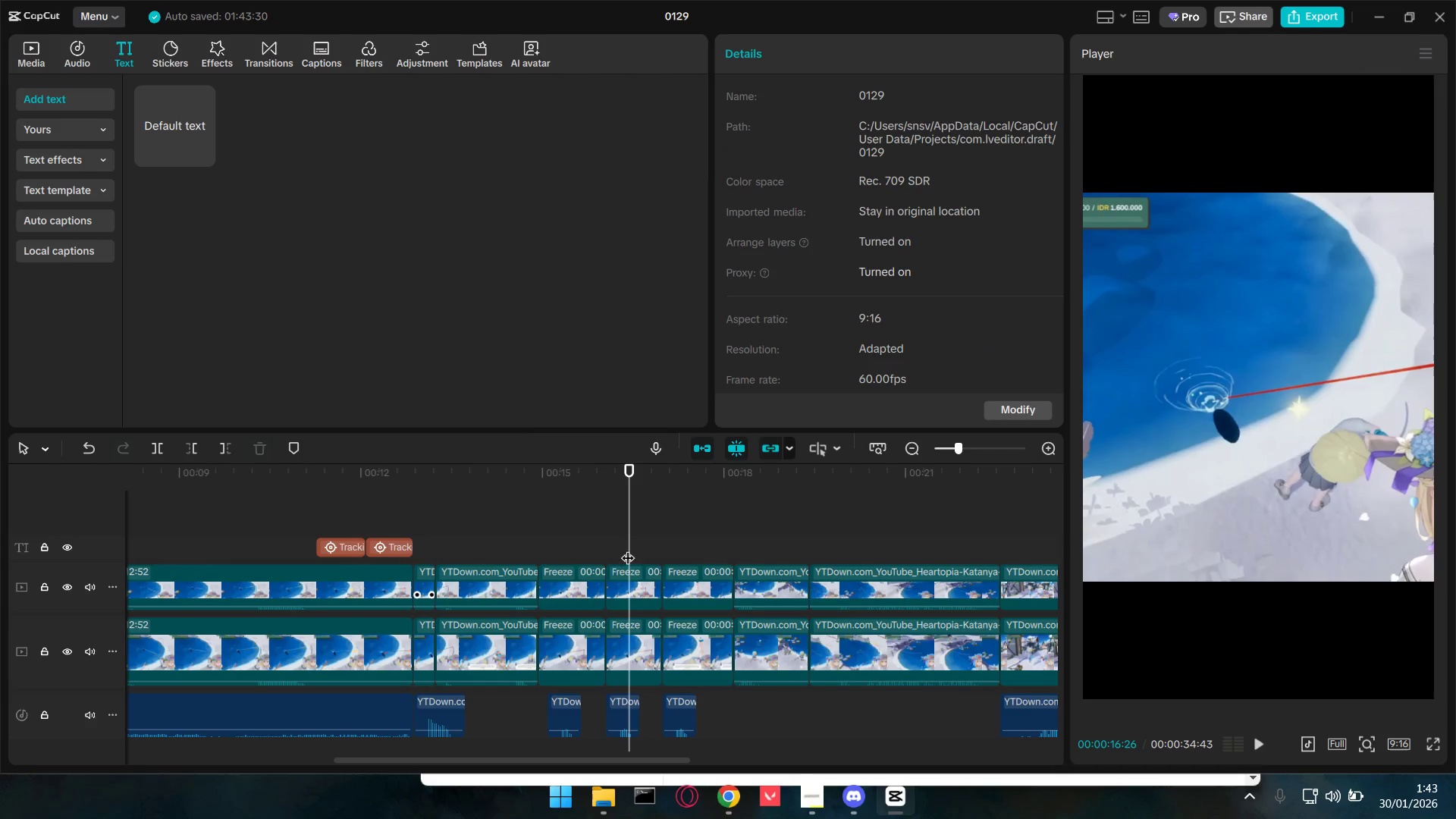 
double_click([638, 585])
 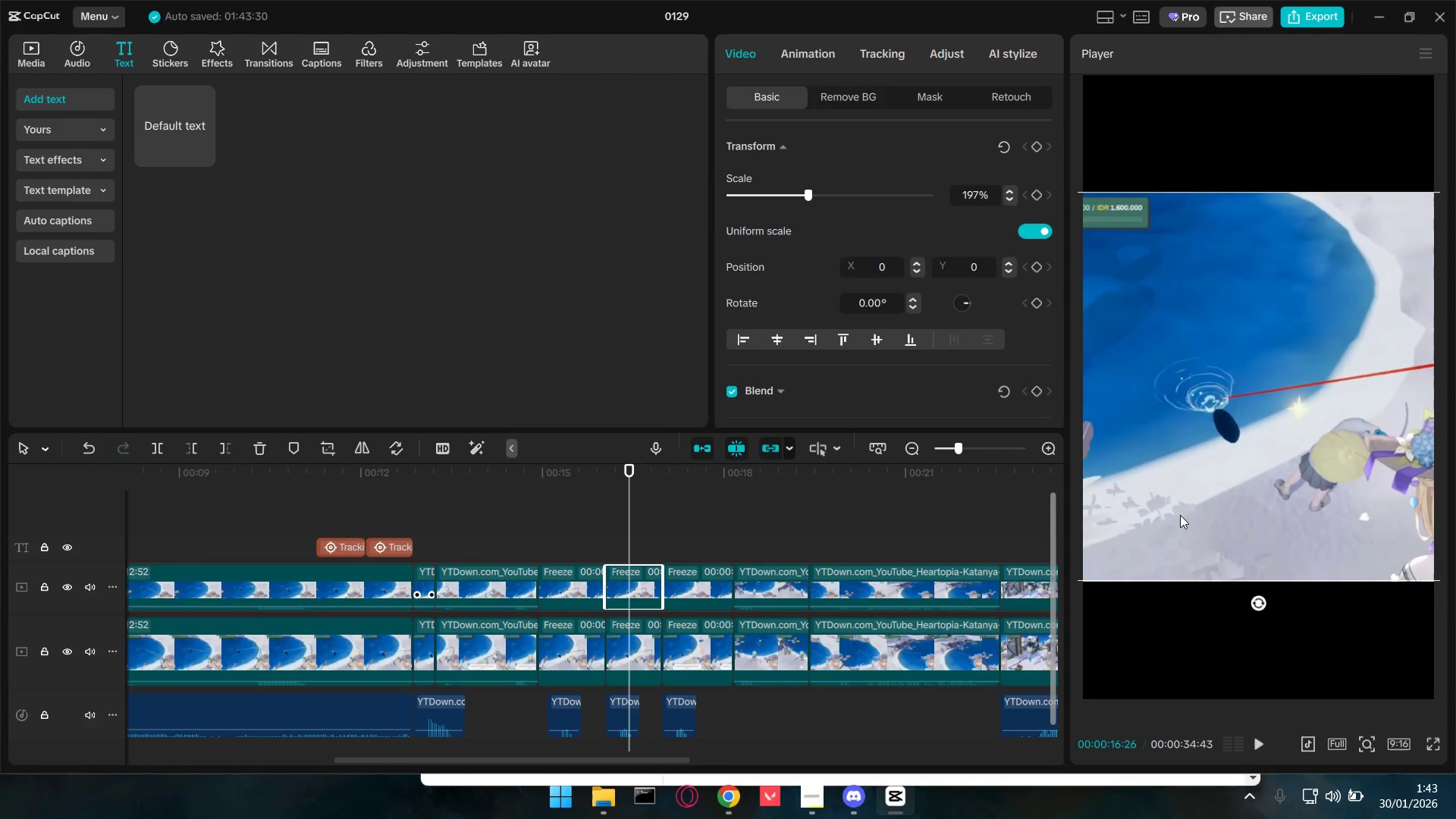 
left_click_drag(start_coordinate=[1337, 516], to_coordinate=[1332, 396])
 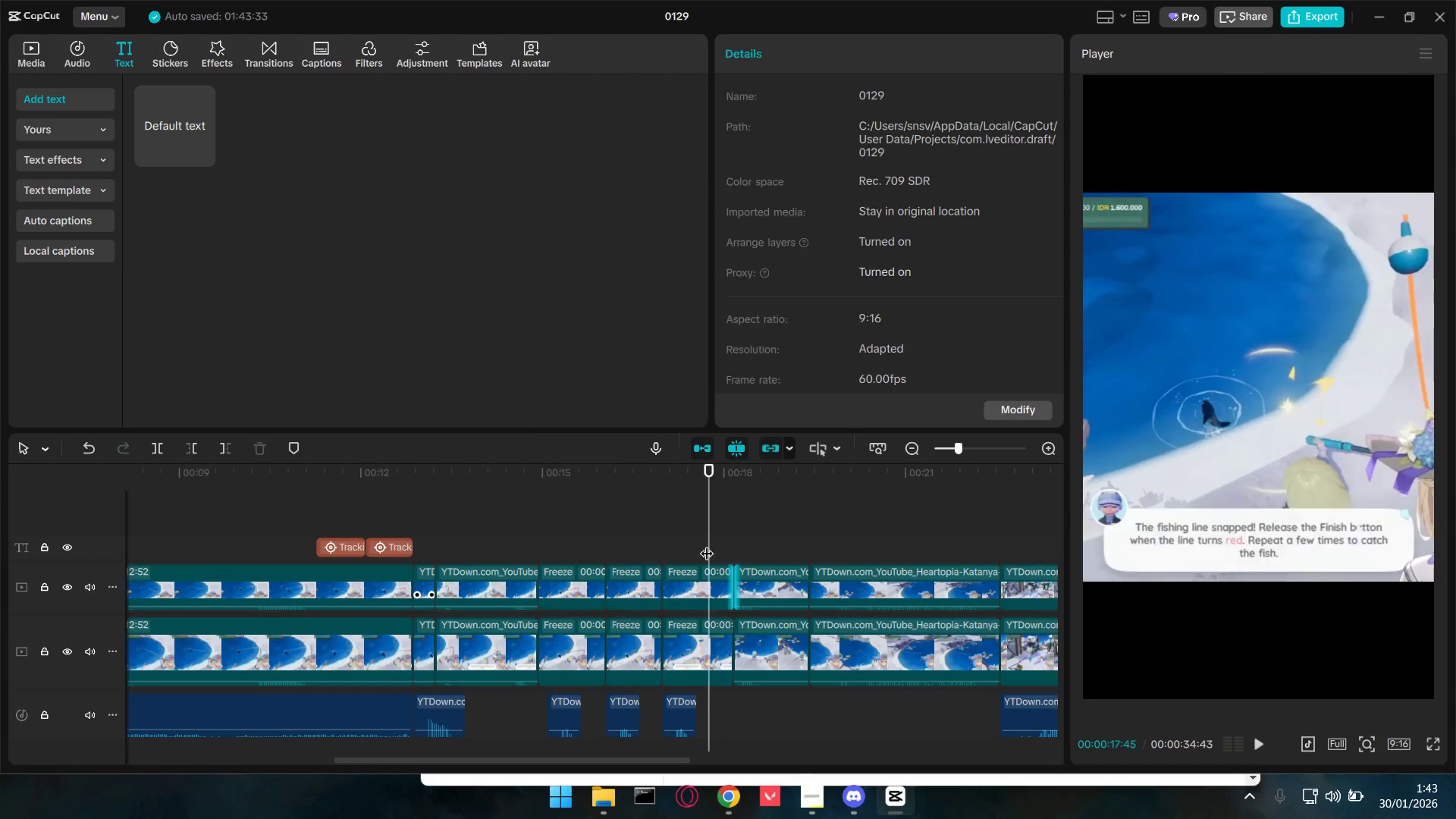 
double_click([703, 580])
 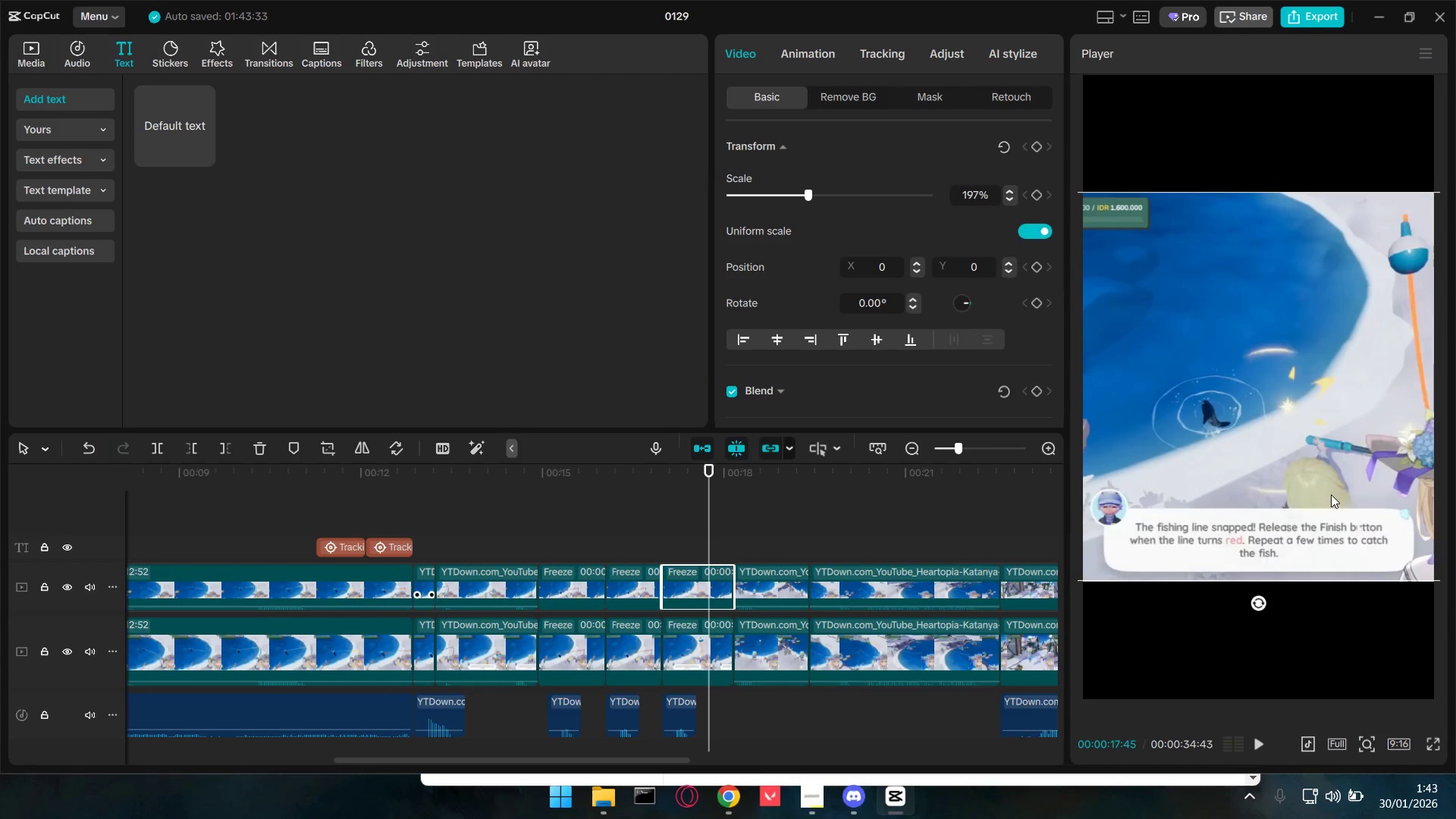 
left_click_drag(start_coordinate=[1329, 484], to_coordinate=[1323, 369])
 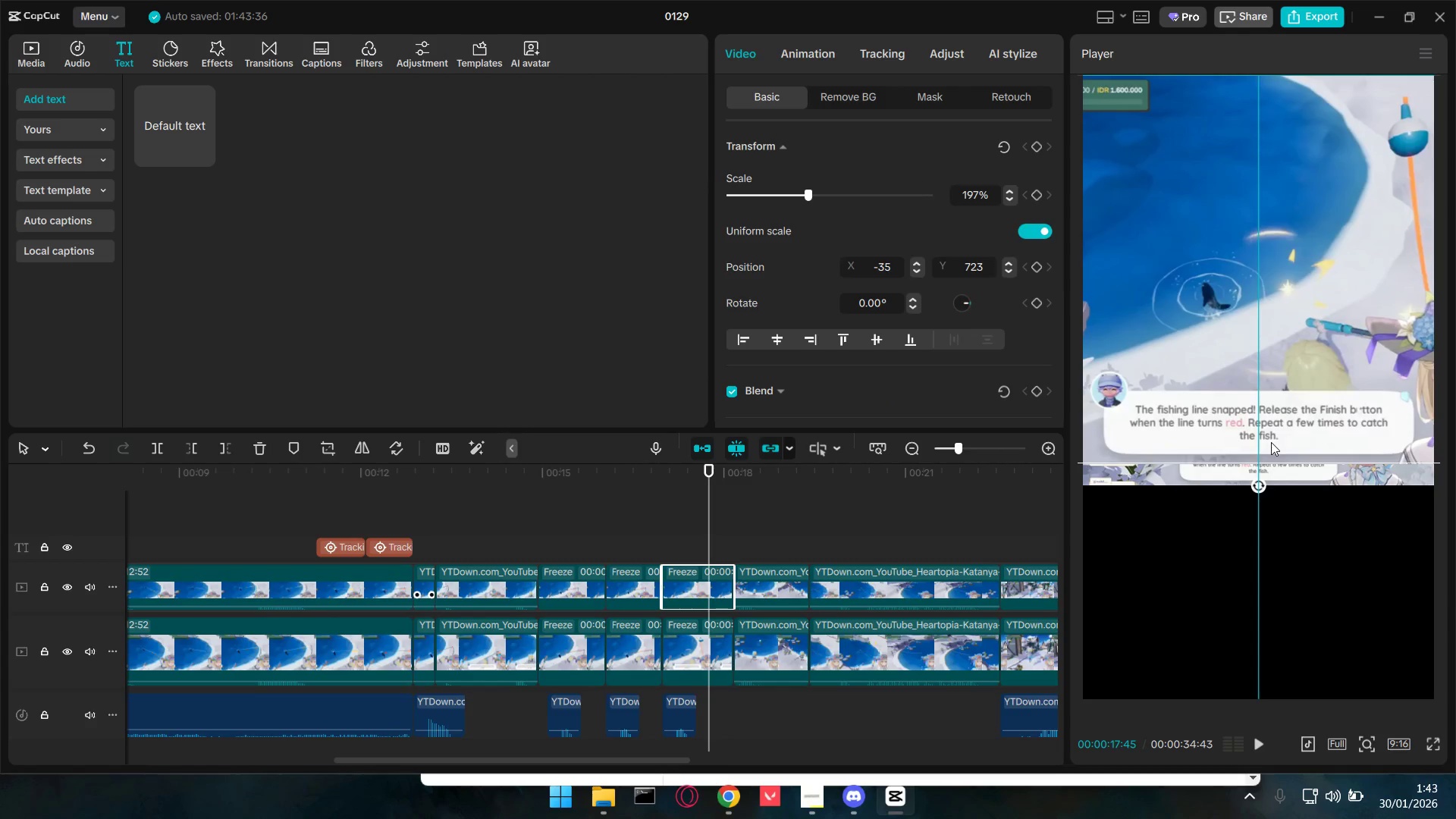 
double_click([774, 573])
 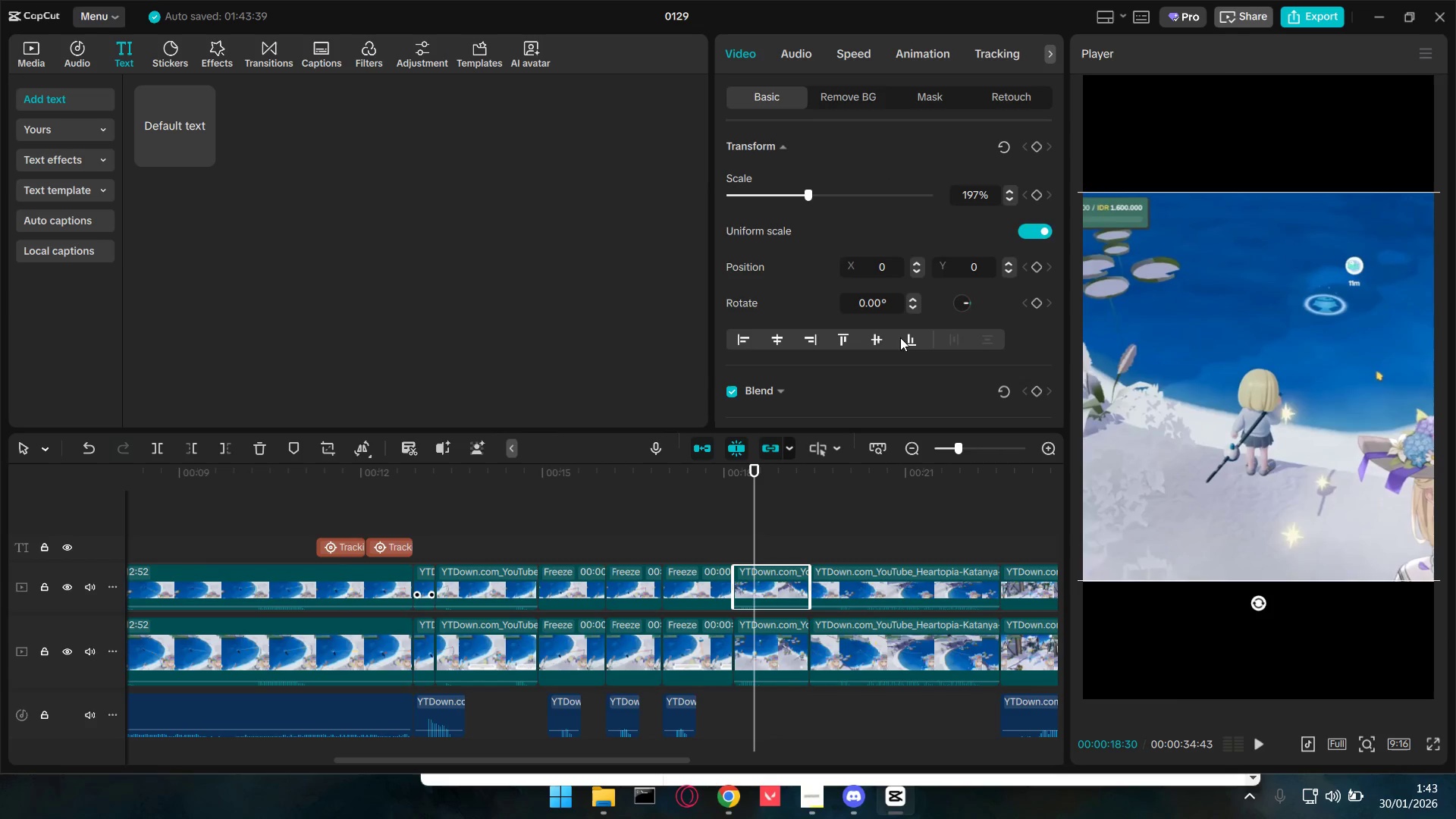 
left_click([908, 340])
 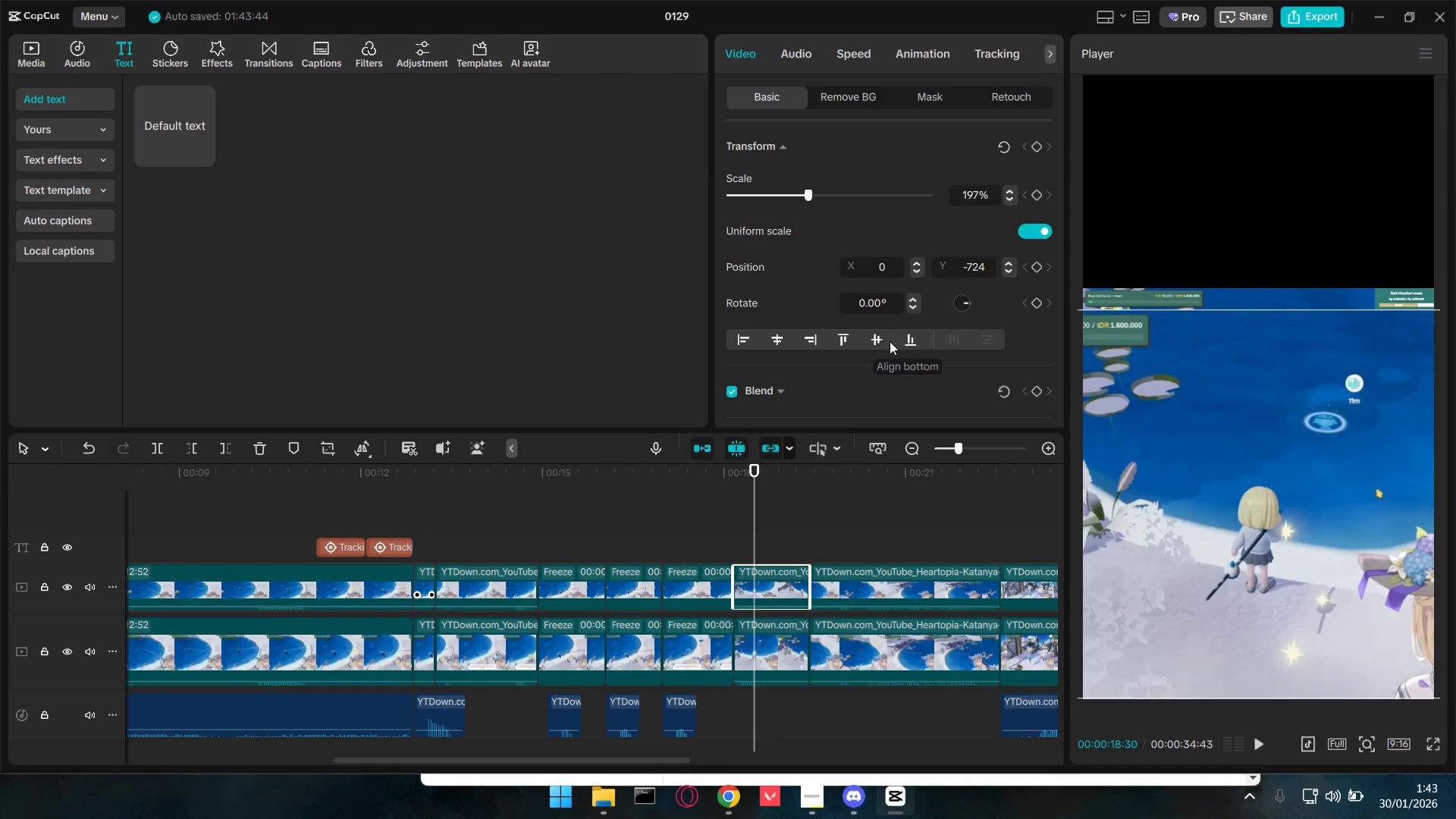 
left_click([876, 343])
 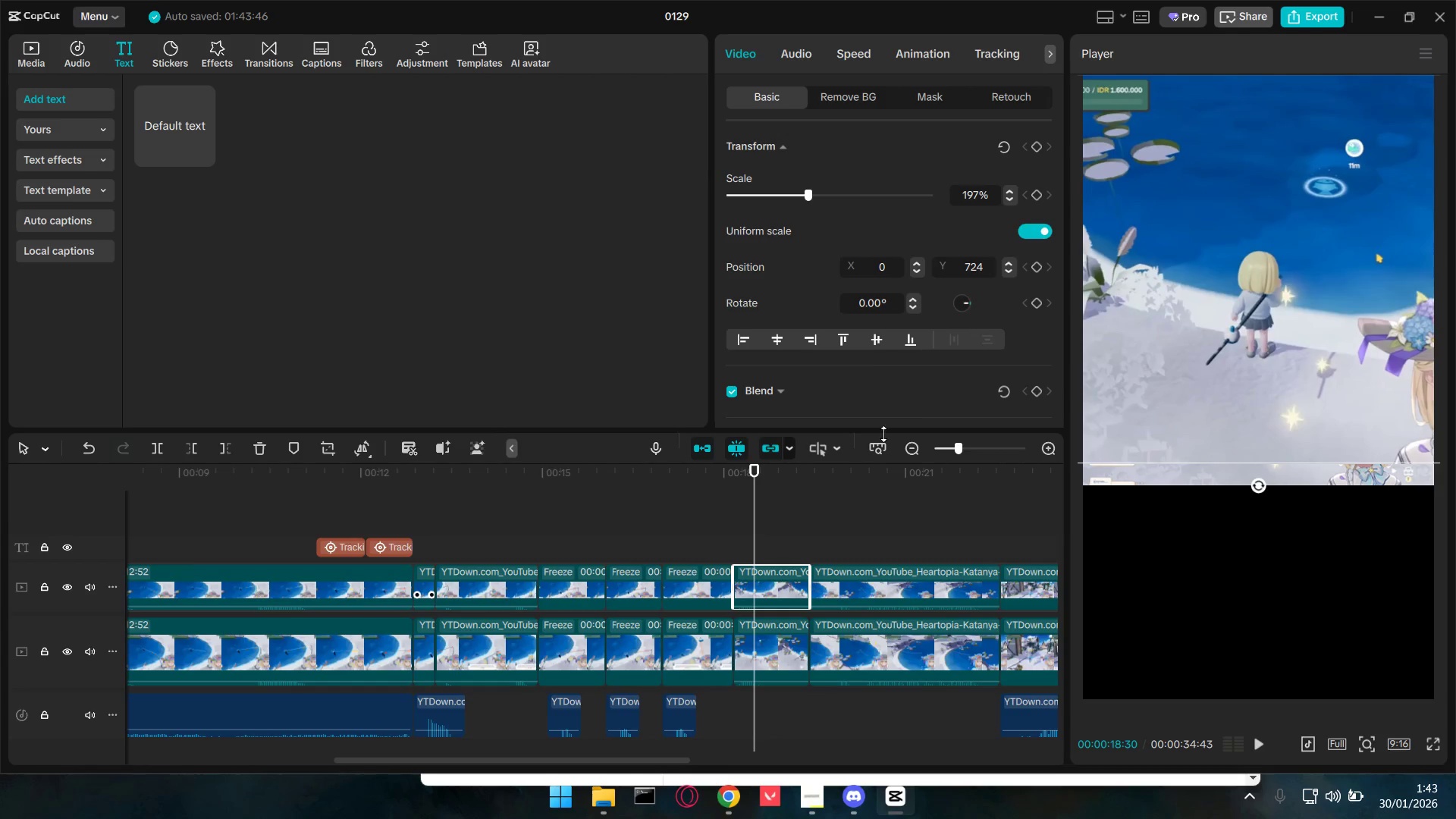 
double_click([901, 584])
 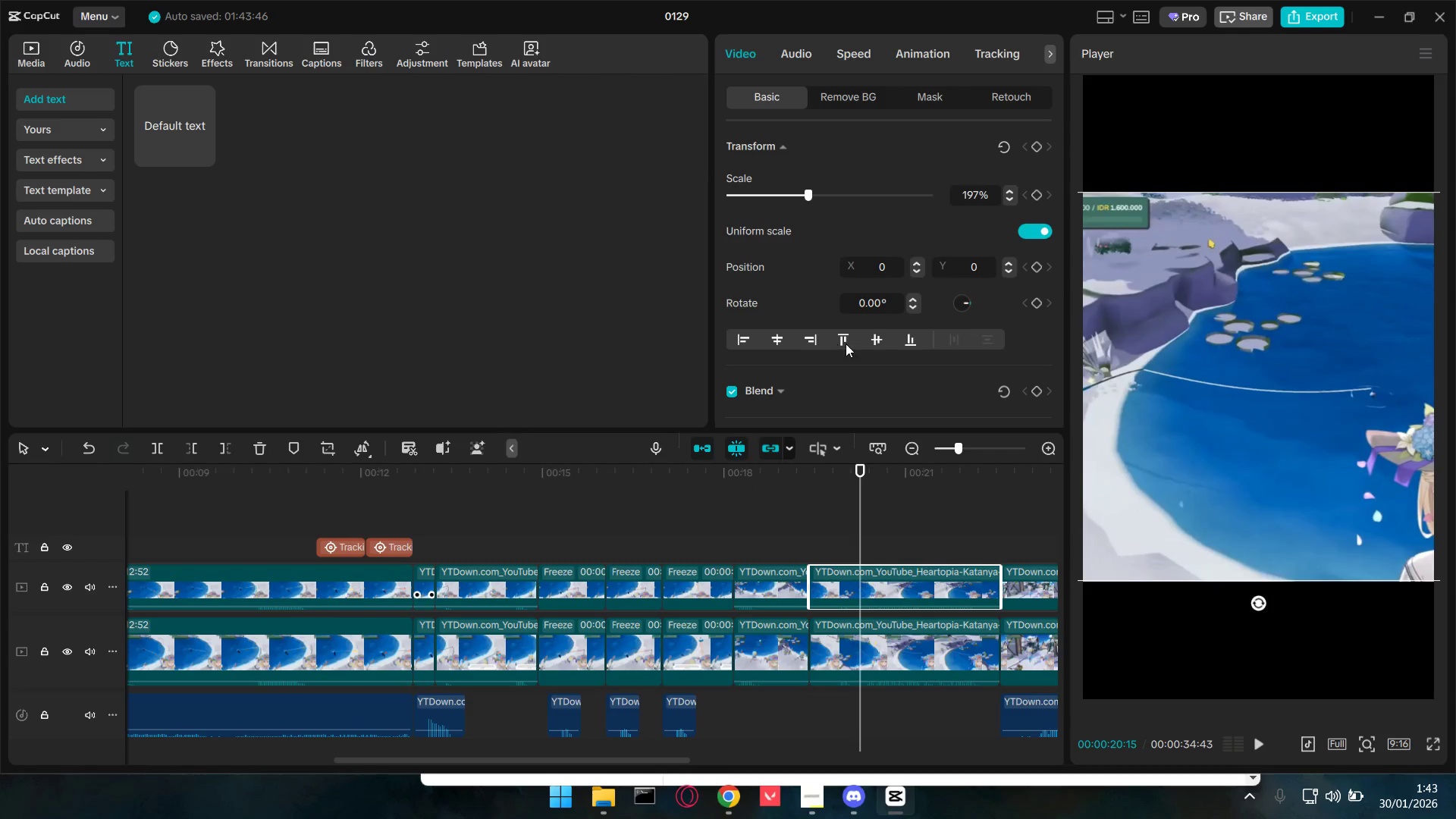 
left_click([775, 341])
 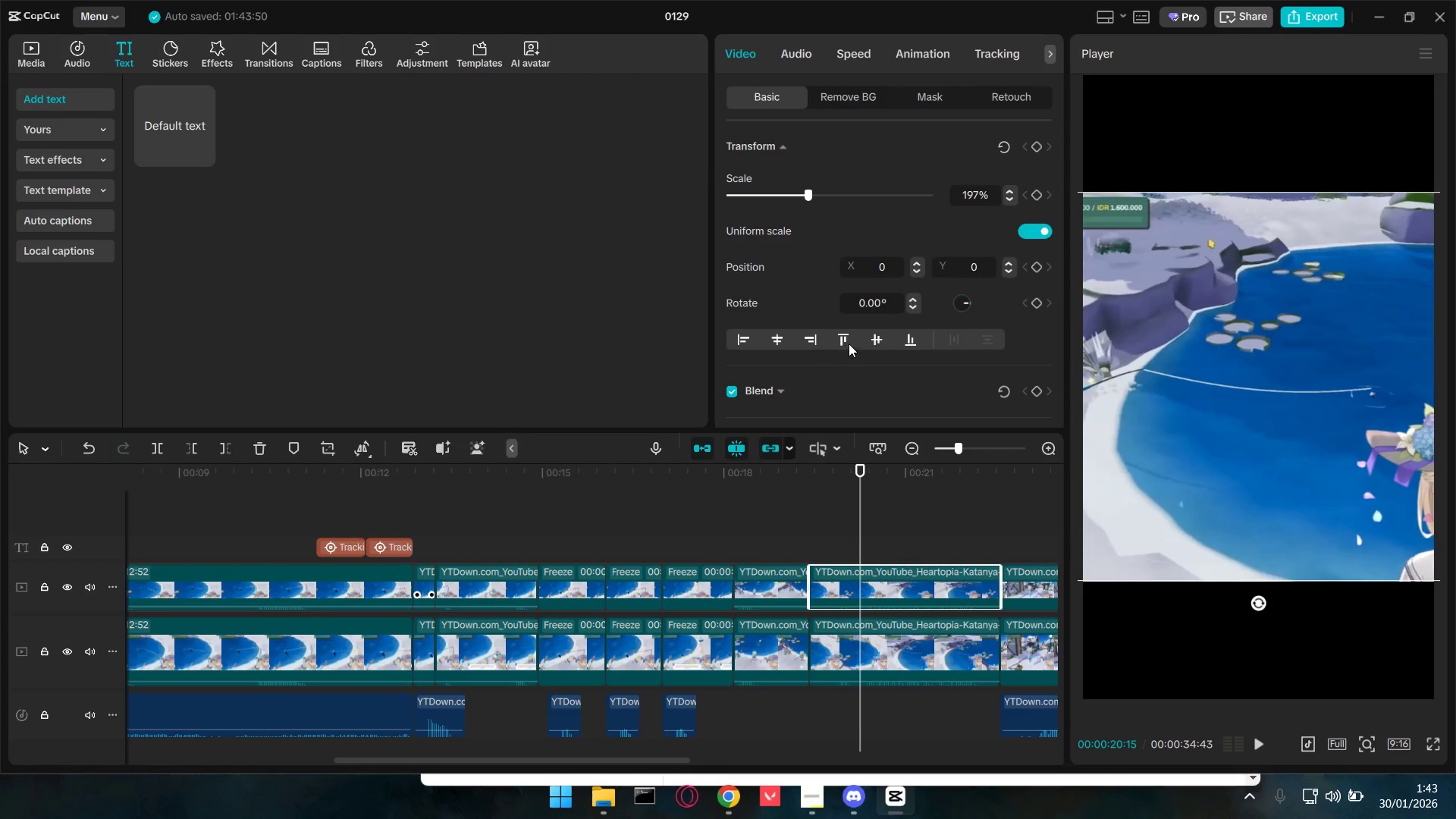 
left_click([844, 337])
 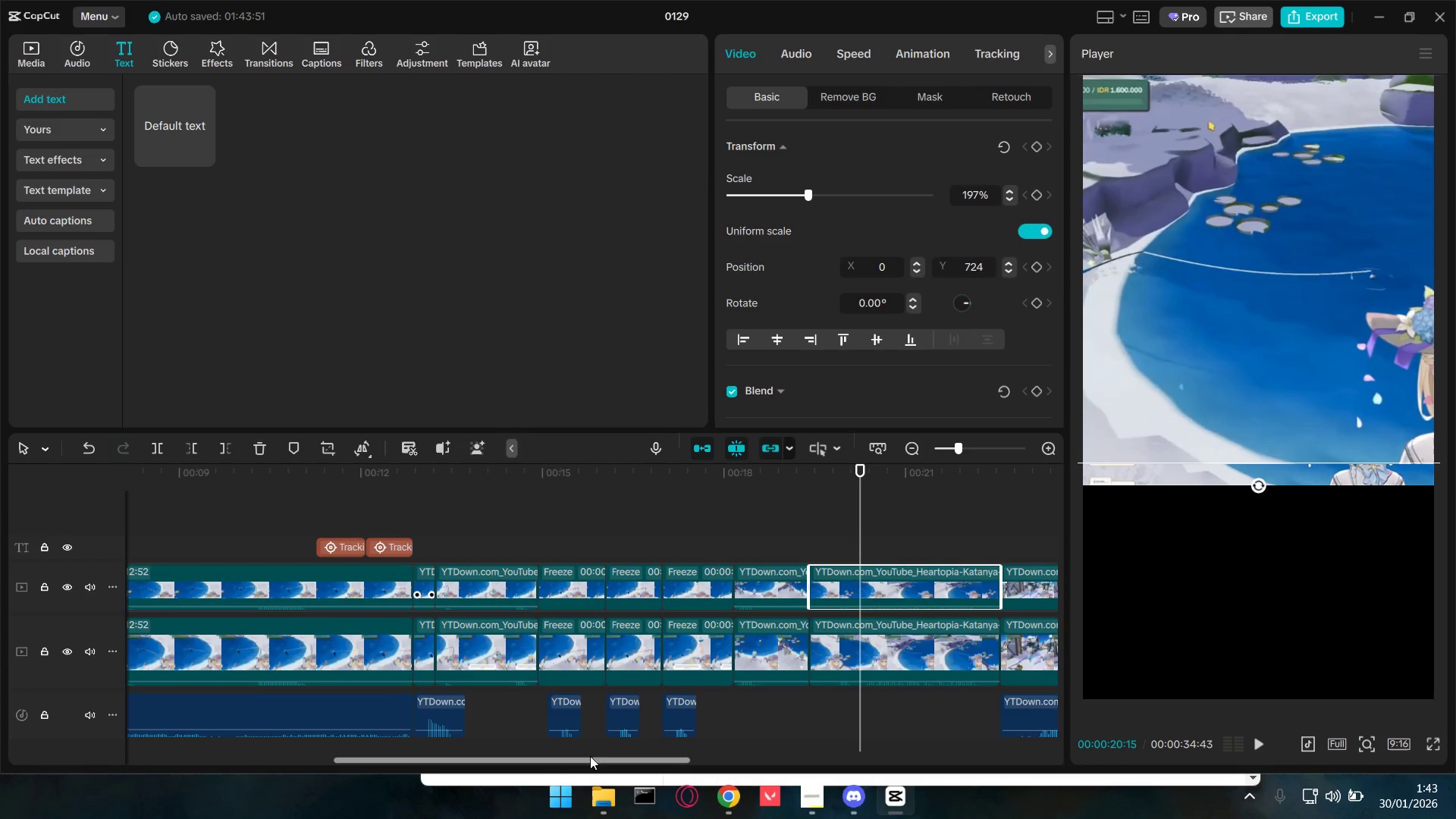 
left_click_drag(start_coordinate=[596, 759], to_coordinate=[789, 774])
 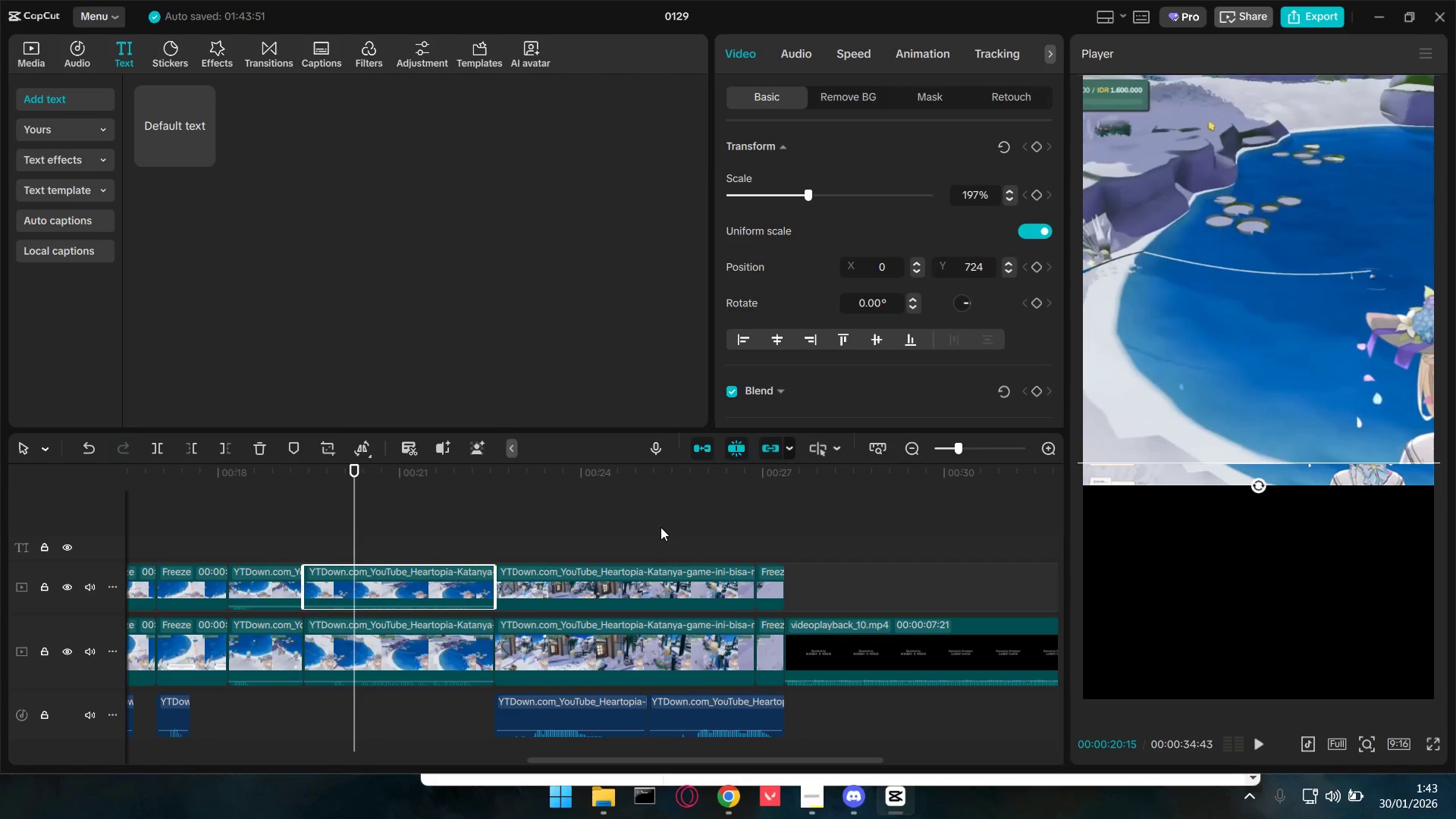 
left_click_drag(start_coordinate=[662, 527], to_coordinate=[786, 579])
 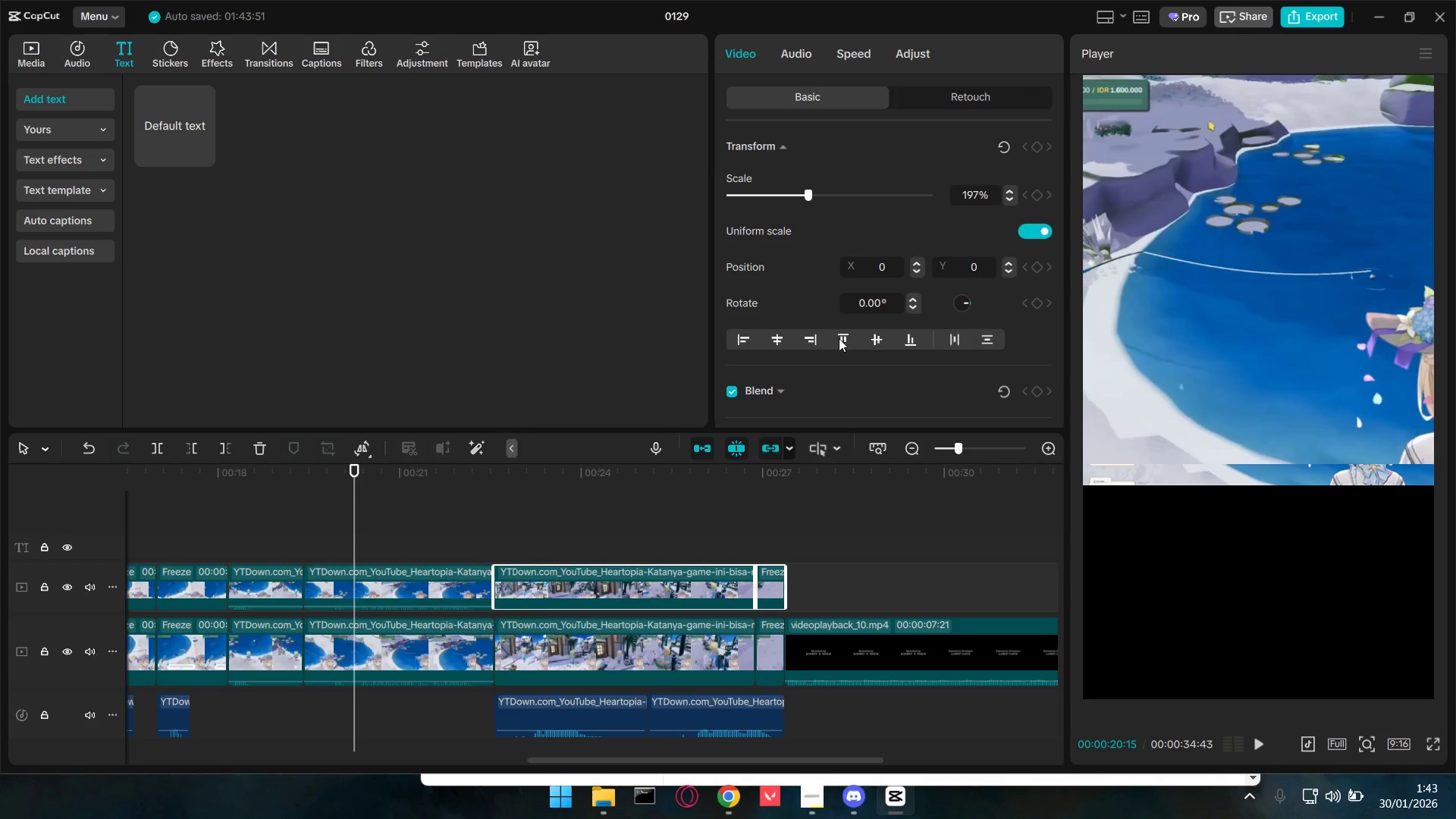 
left_click([842, 338])
 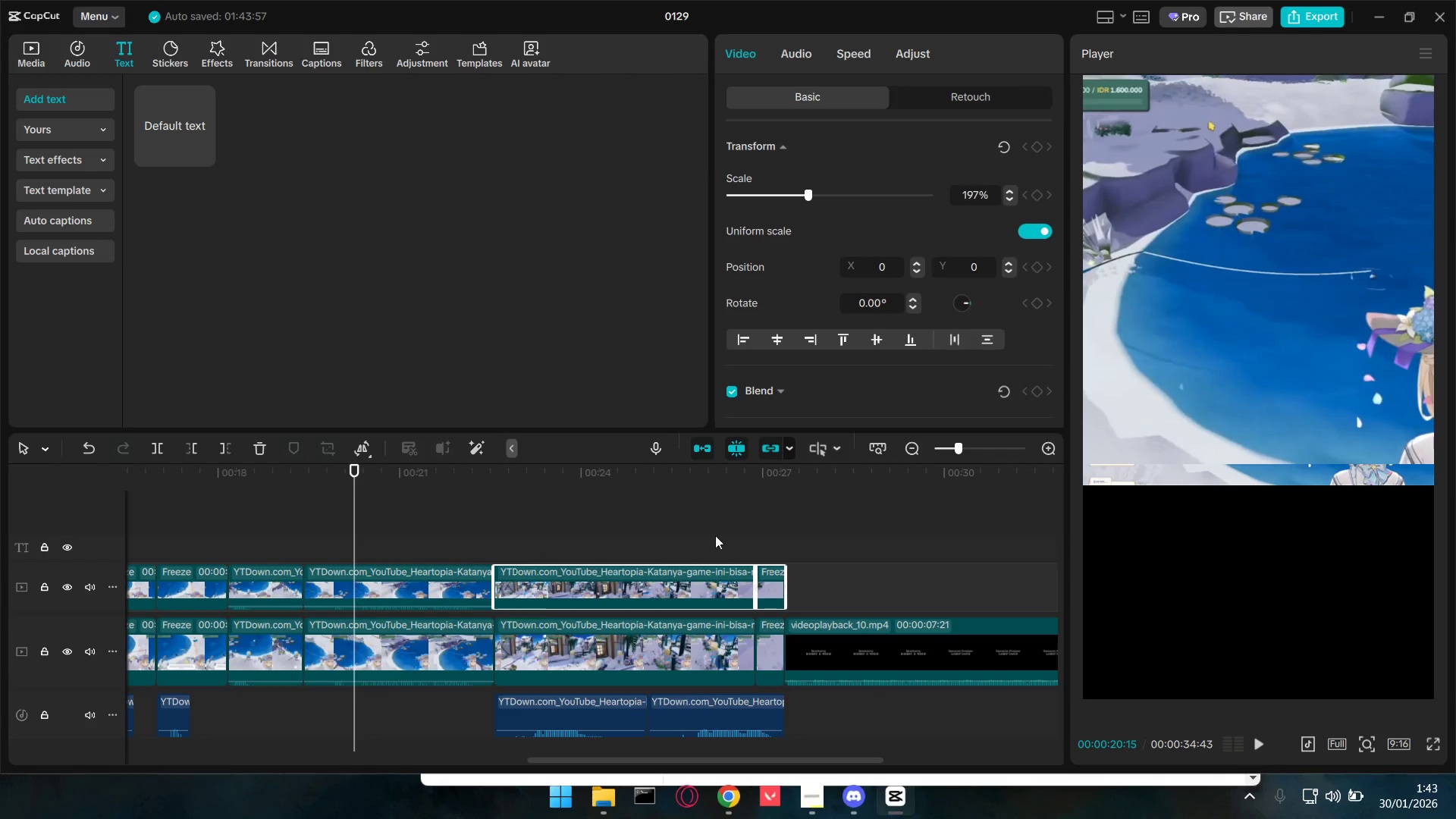 
left_click_drag(start_coordinate=[662, 535], to_coordinate=[666, 535])
 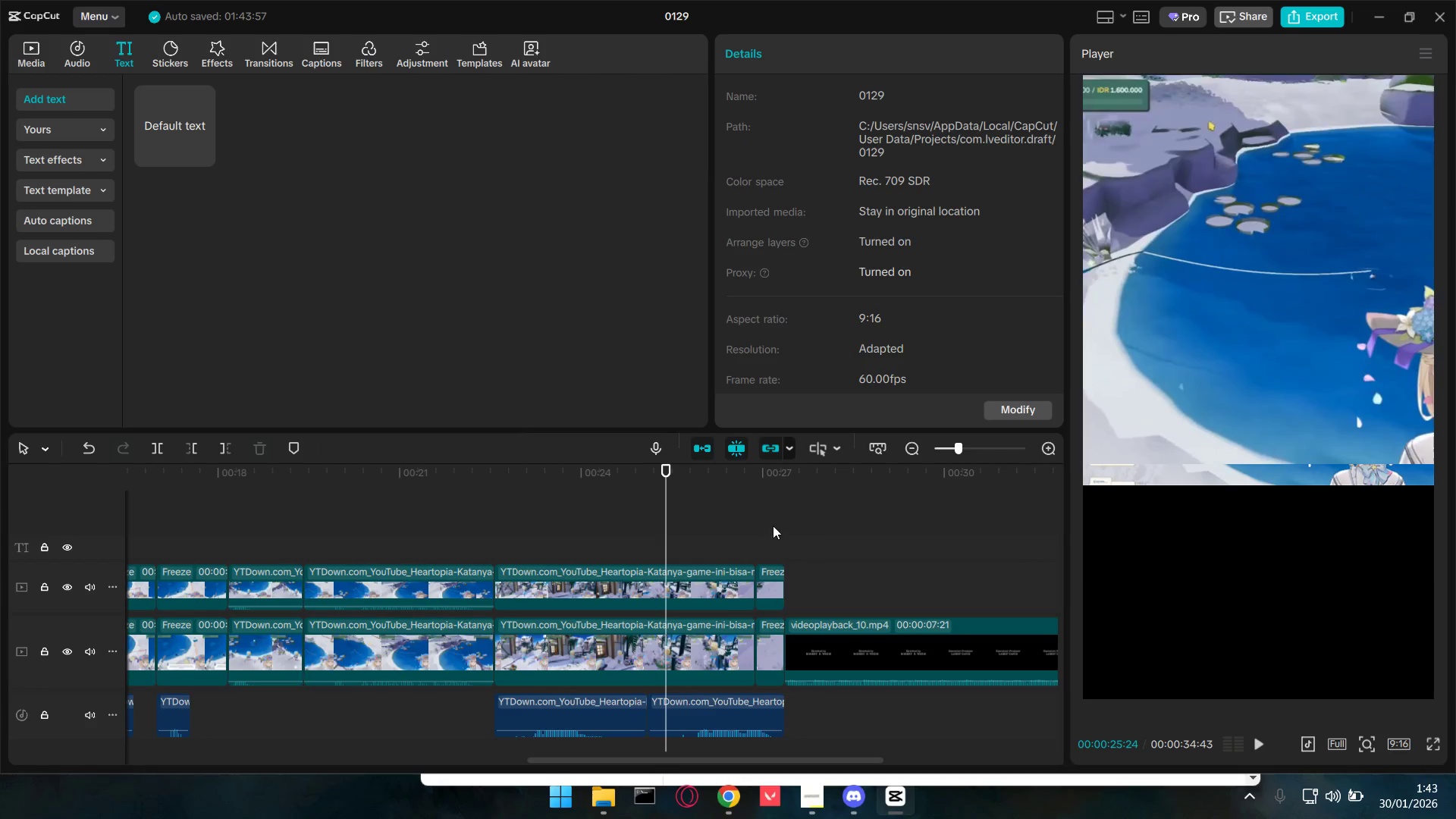 
double_click([771, 525])
 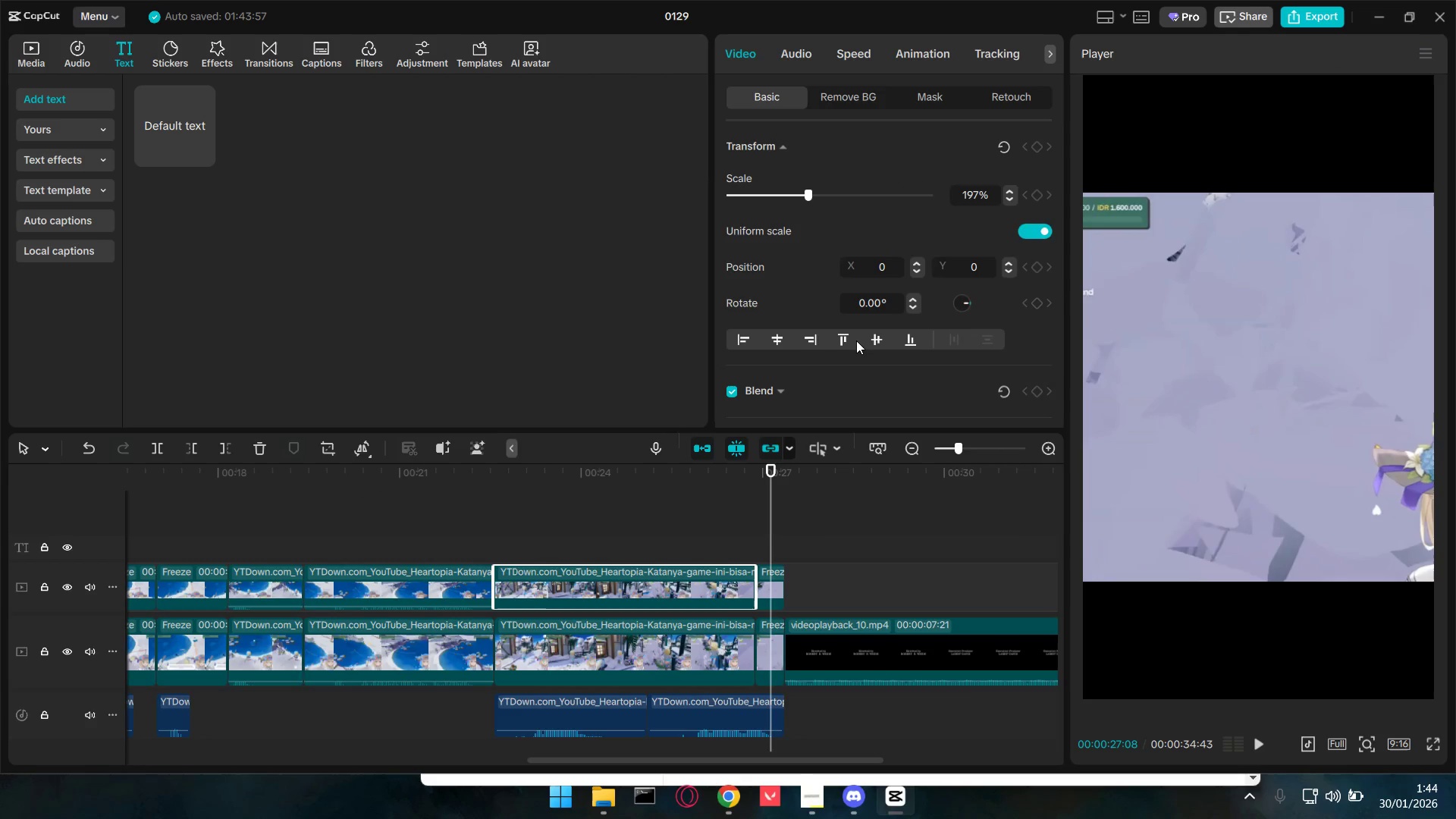 
left_click([840, 340])
 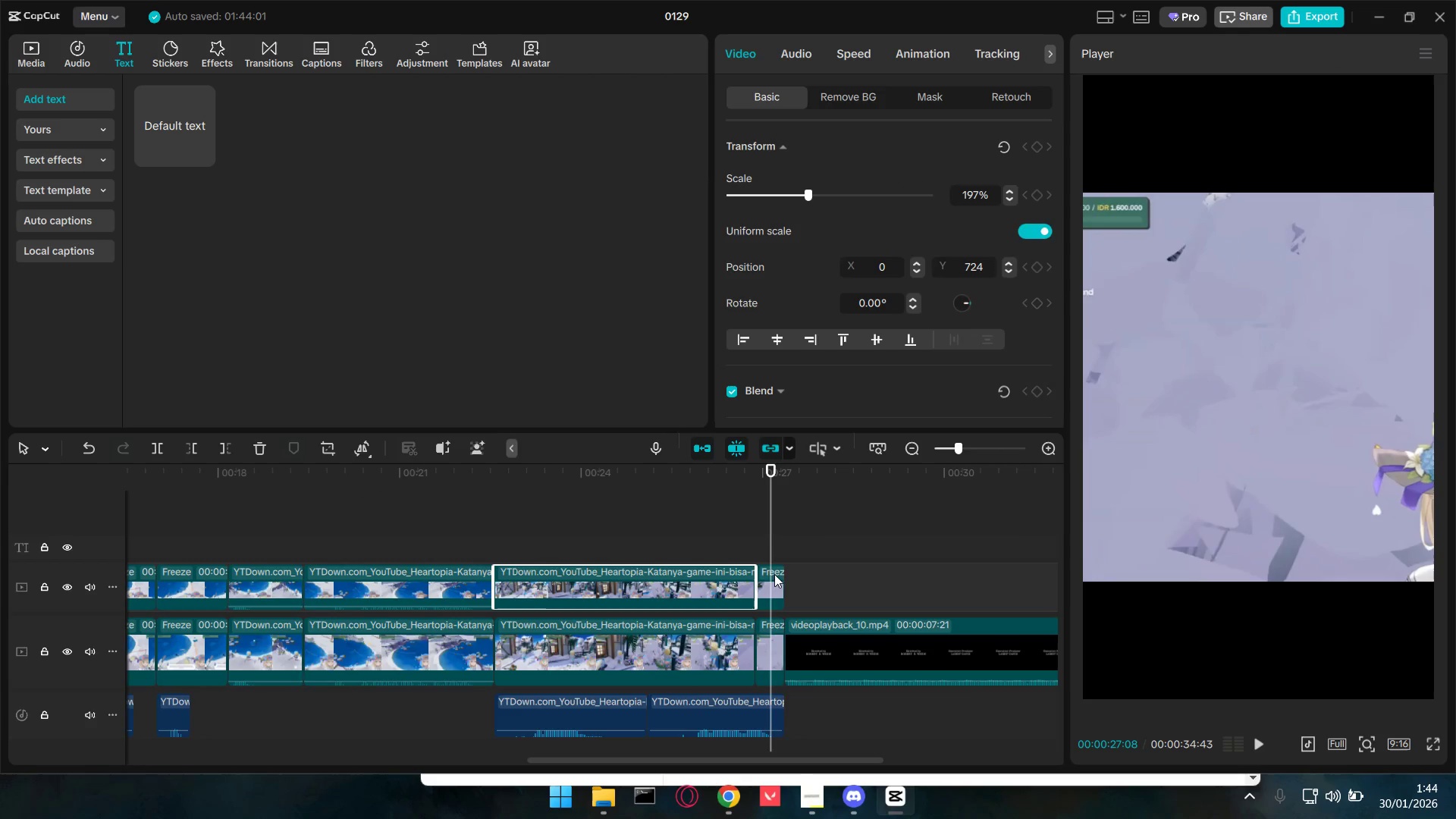 
double_click([768, 582])
 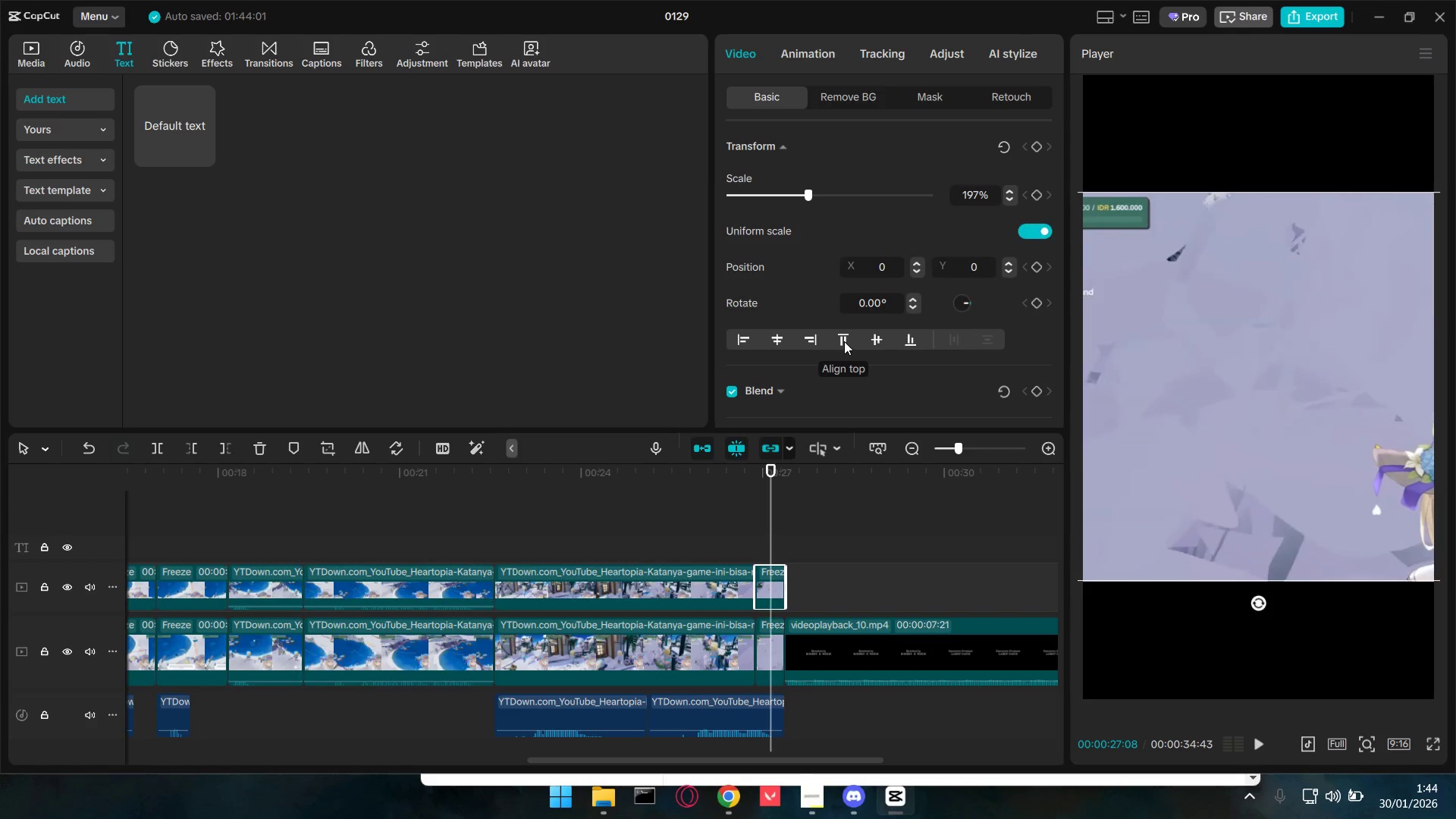 
double_click([704, 551])
 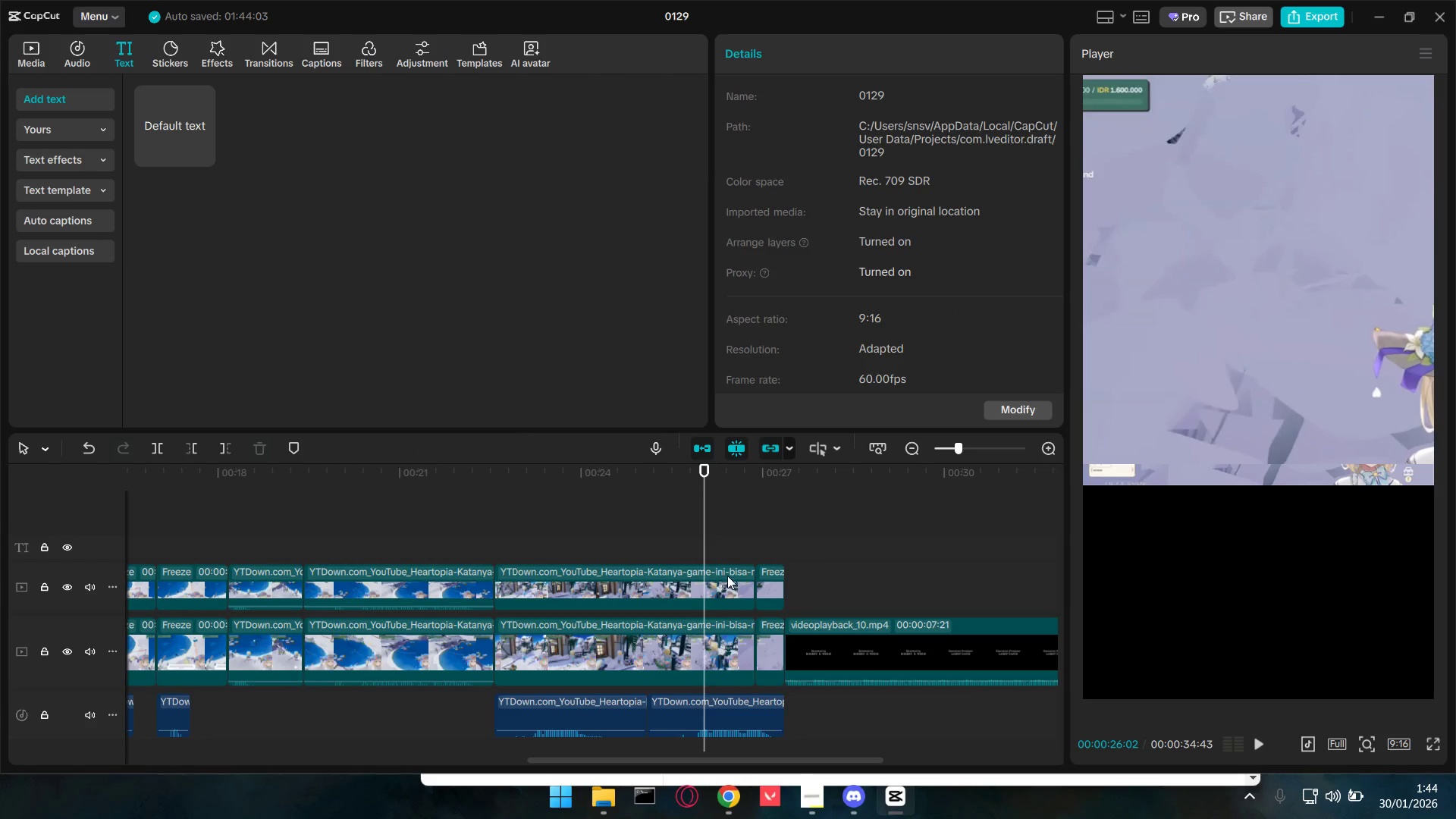 
key(Space)
 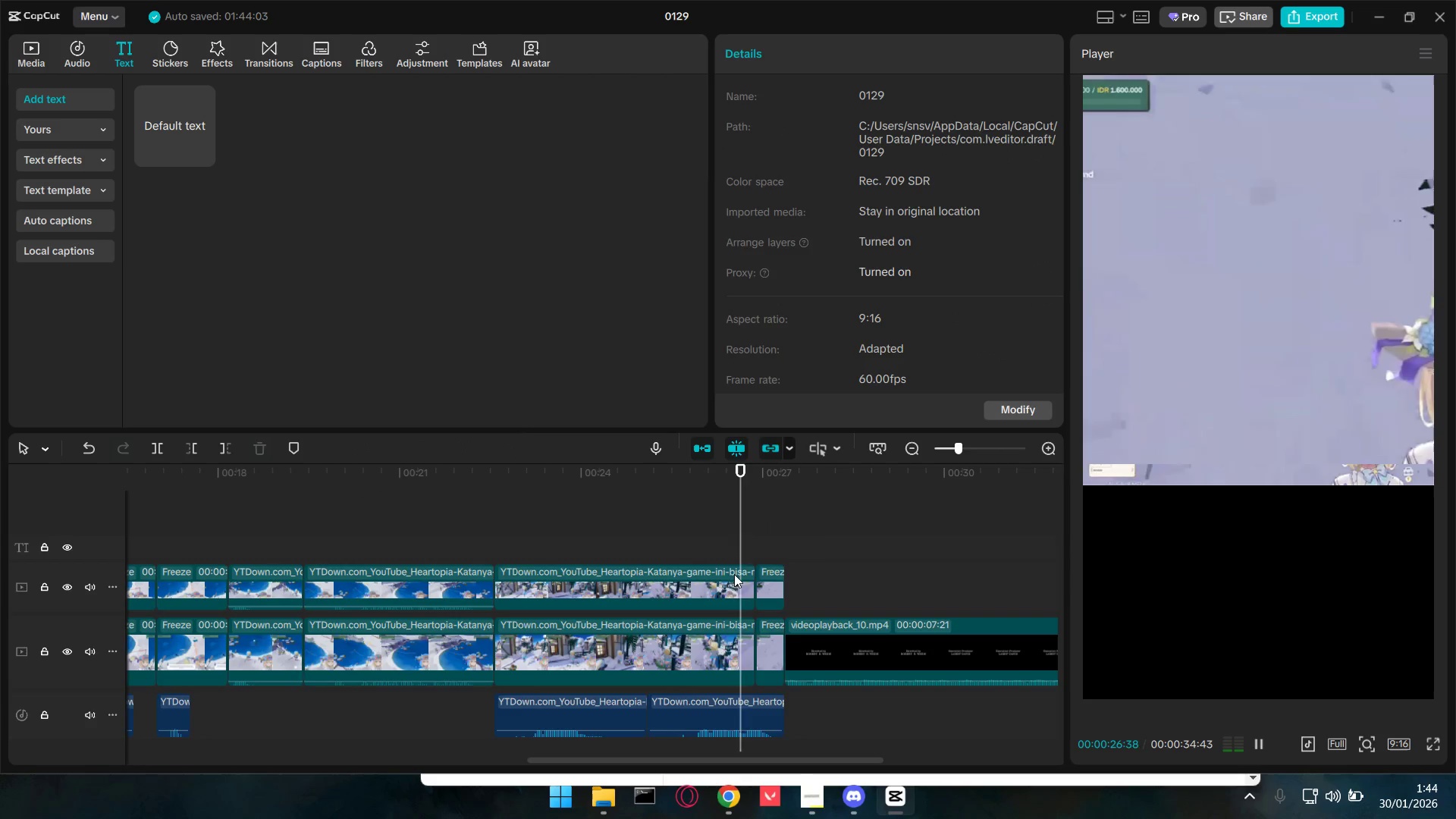 
key(Space)
 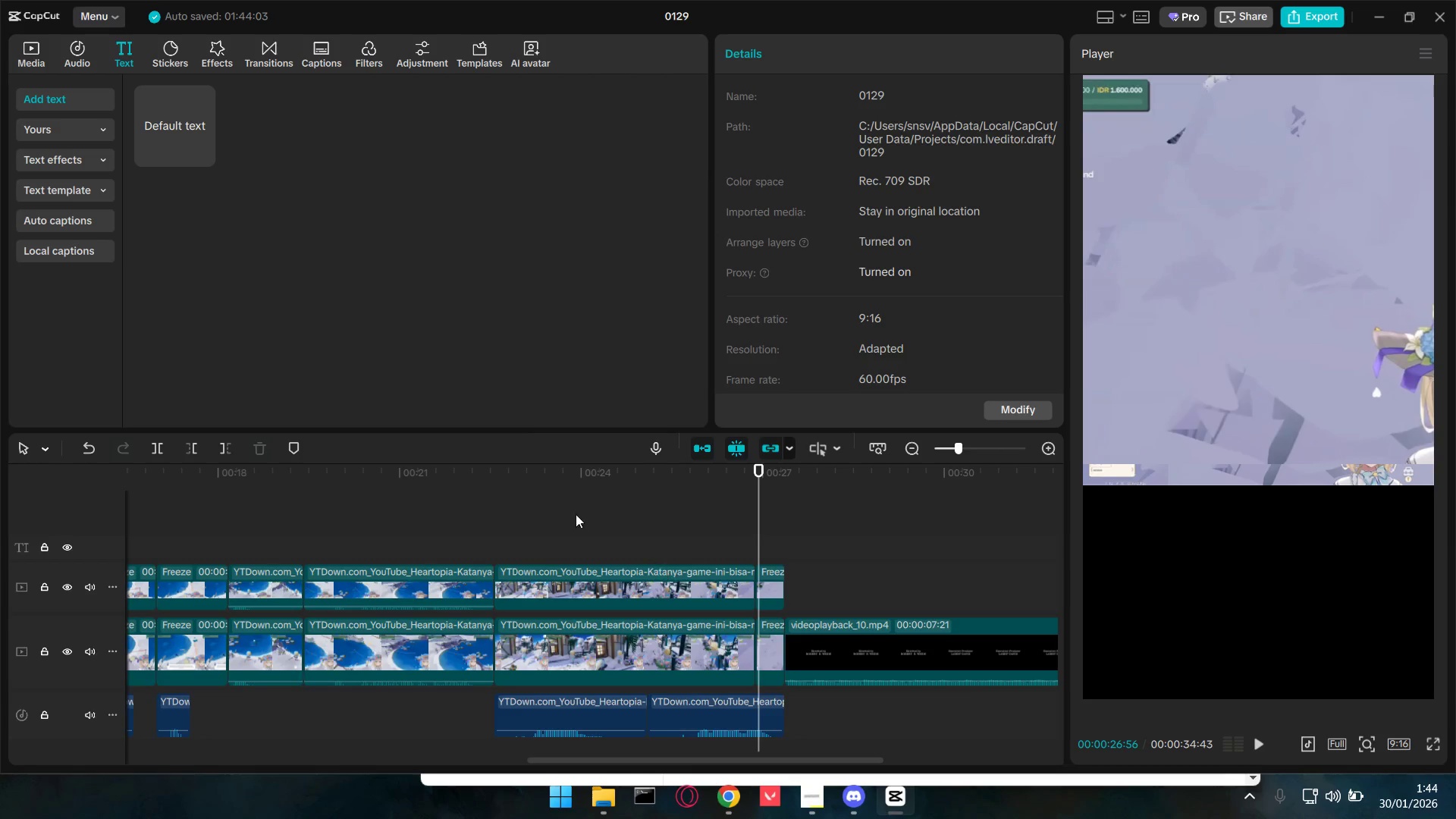 
left_click([468, 532])
 